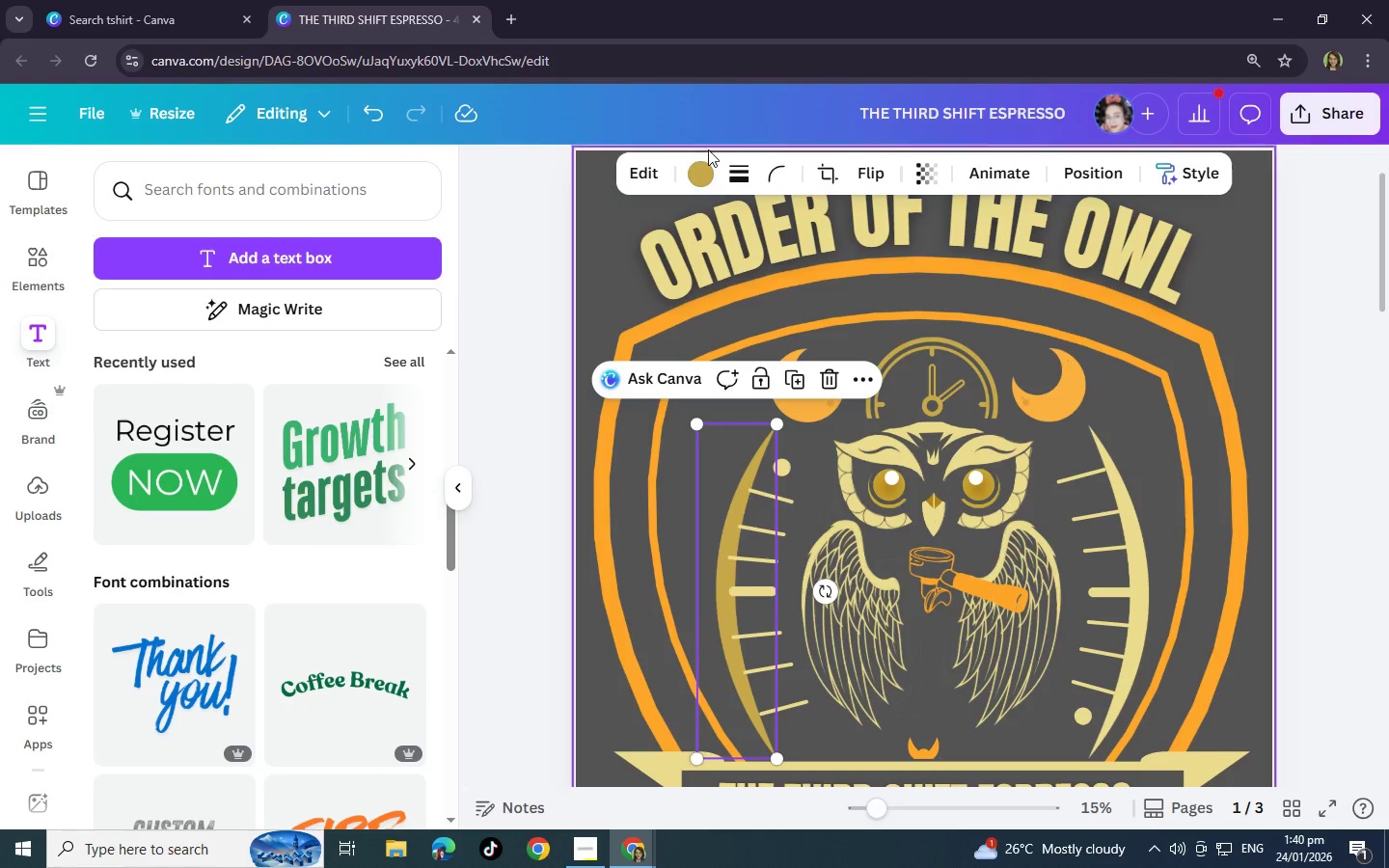 
left_click([690, 186])
 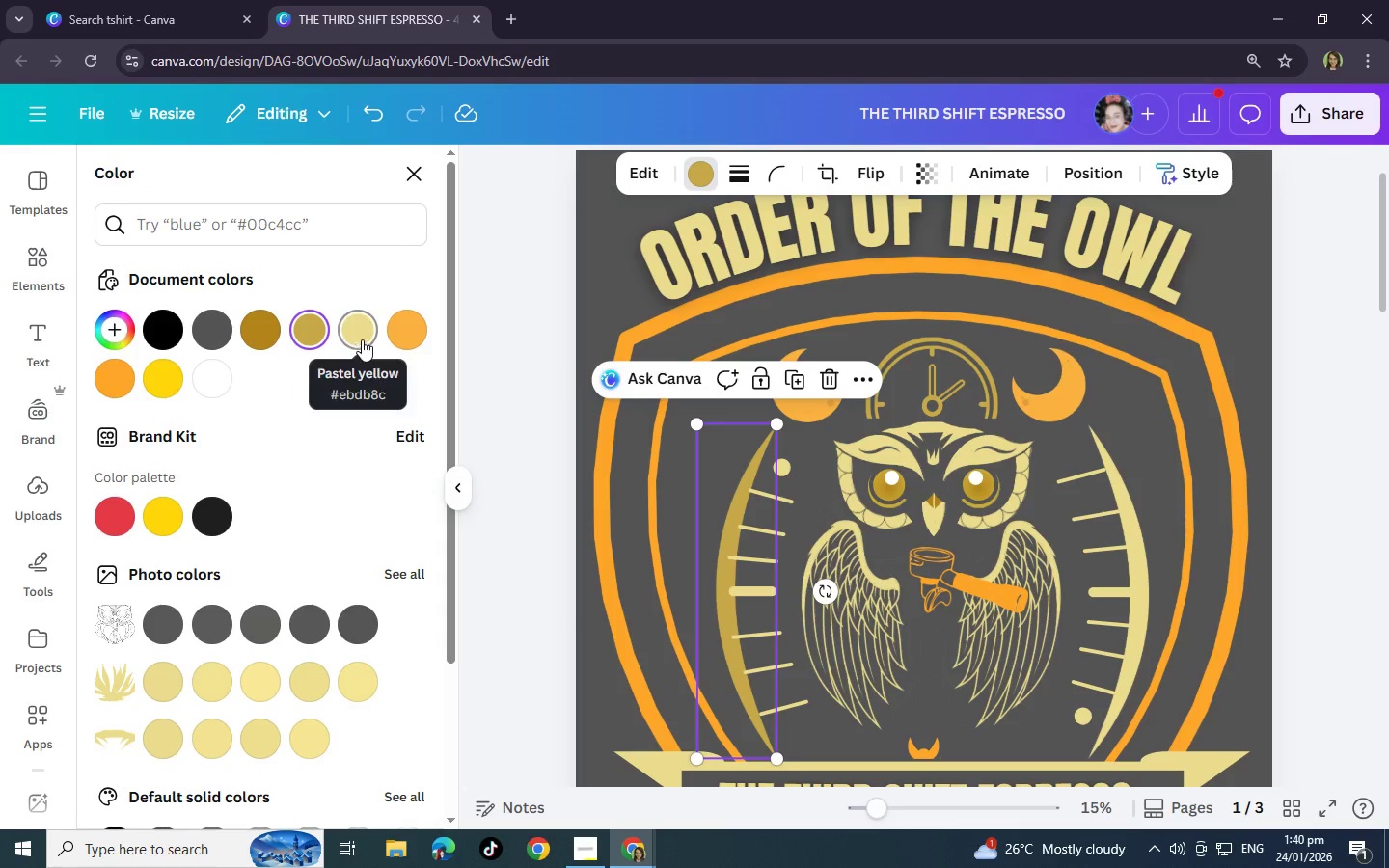 
left_click([367, 333])
 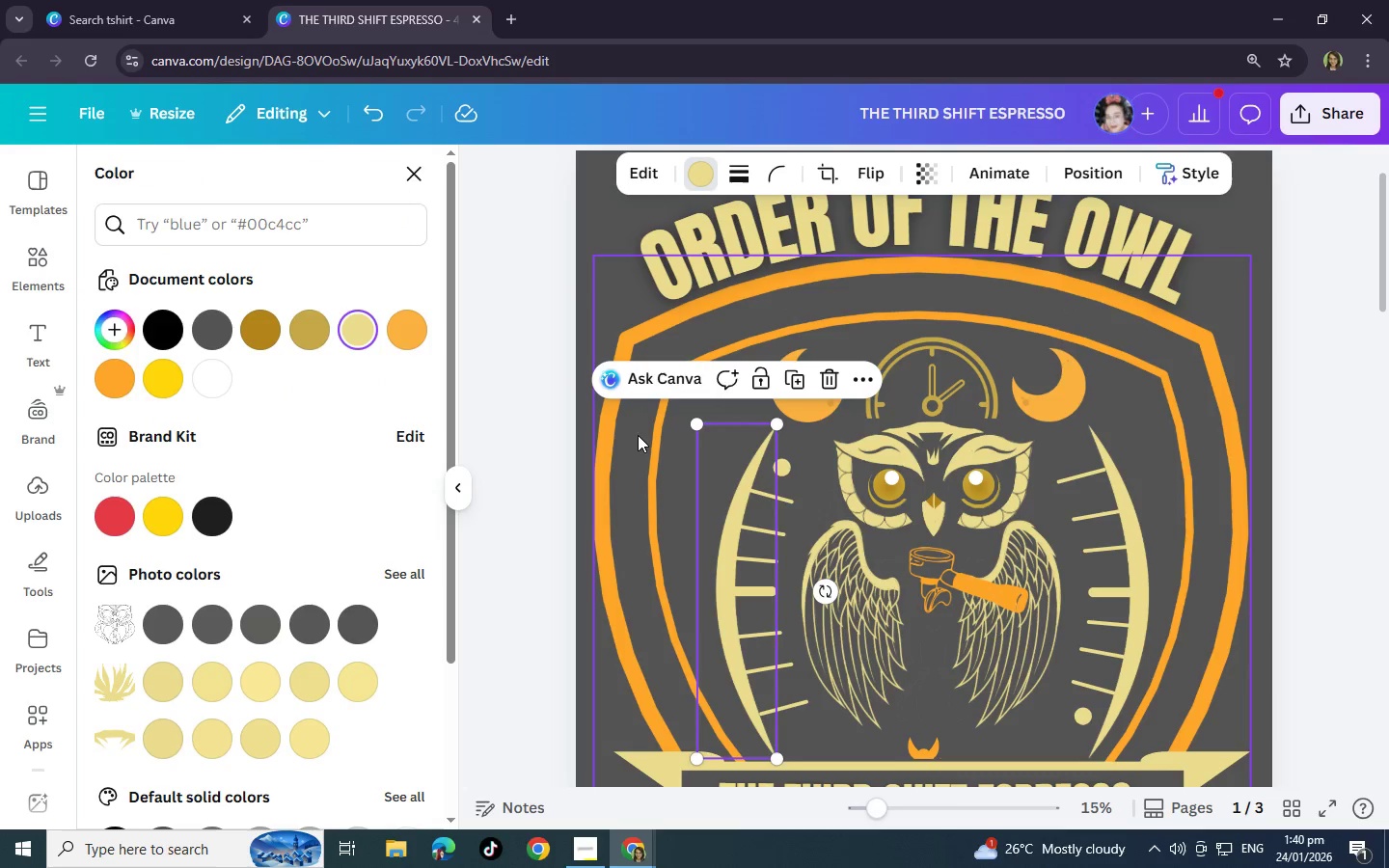 
left_click([638, 435])
 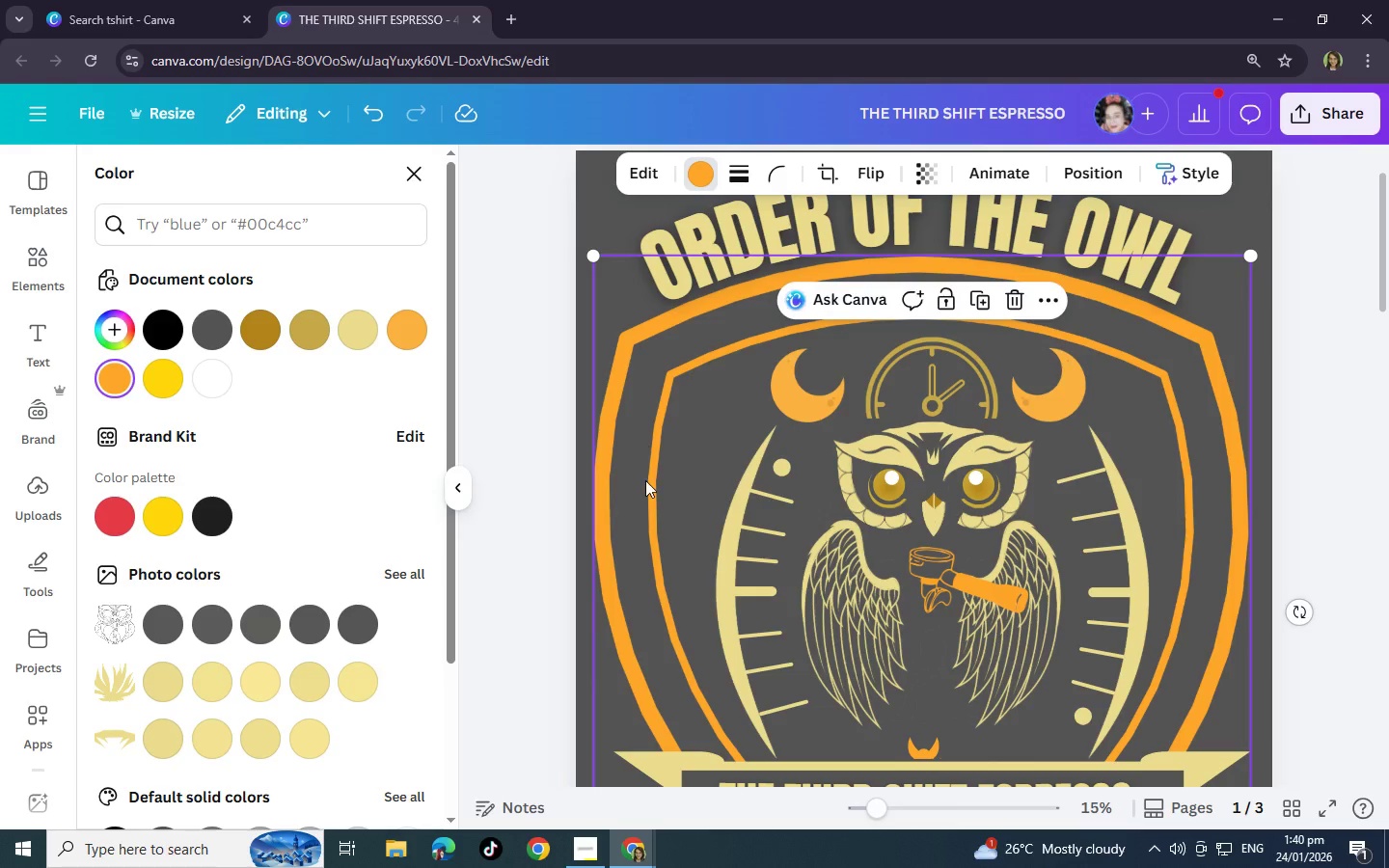 
scroll: coordinate [645, 480], scroll_direction: down, amount: 2.0
 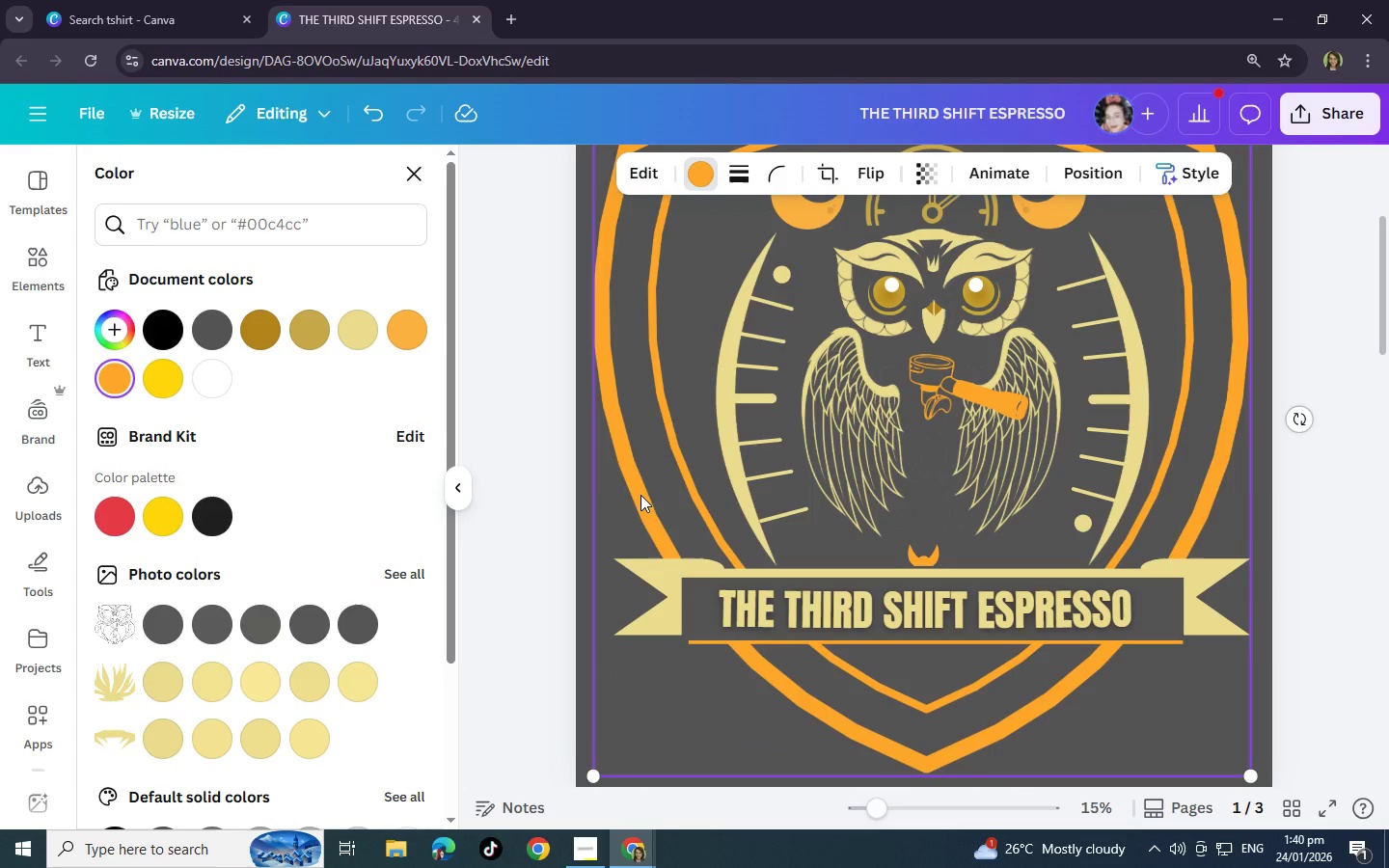 
scroll: coordinate [681, 394], scroll_direction: up, amount: 1.0
 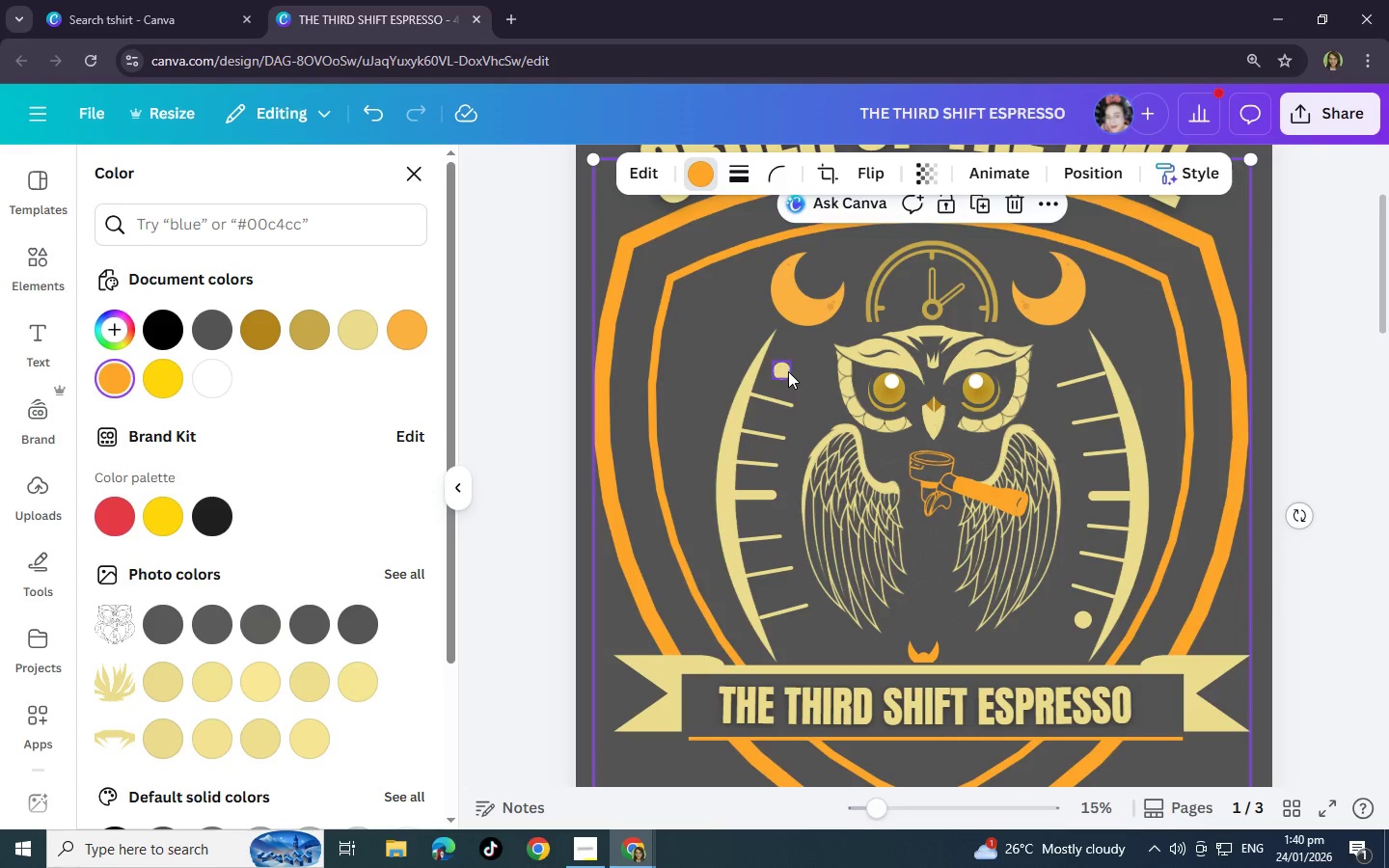 
left_click([782, 369])
 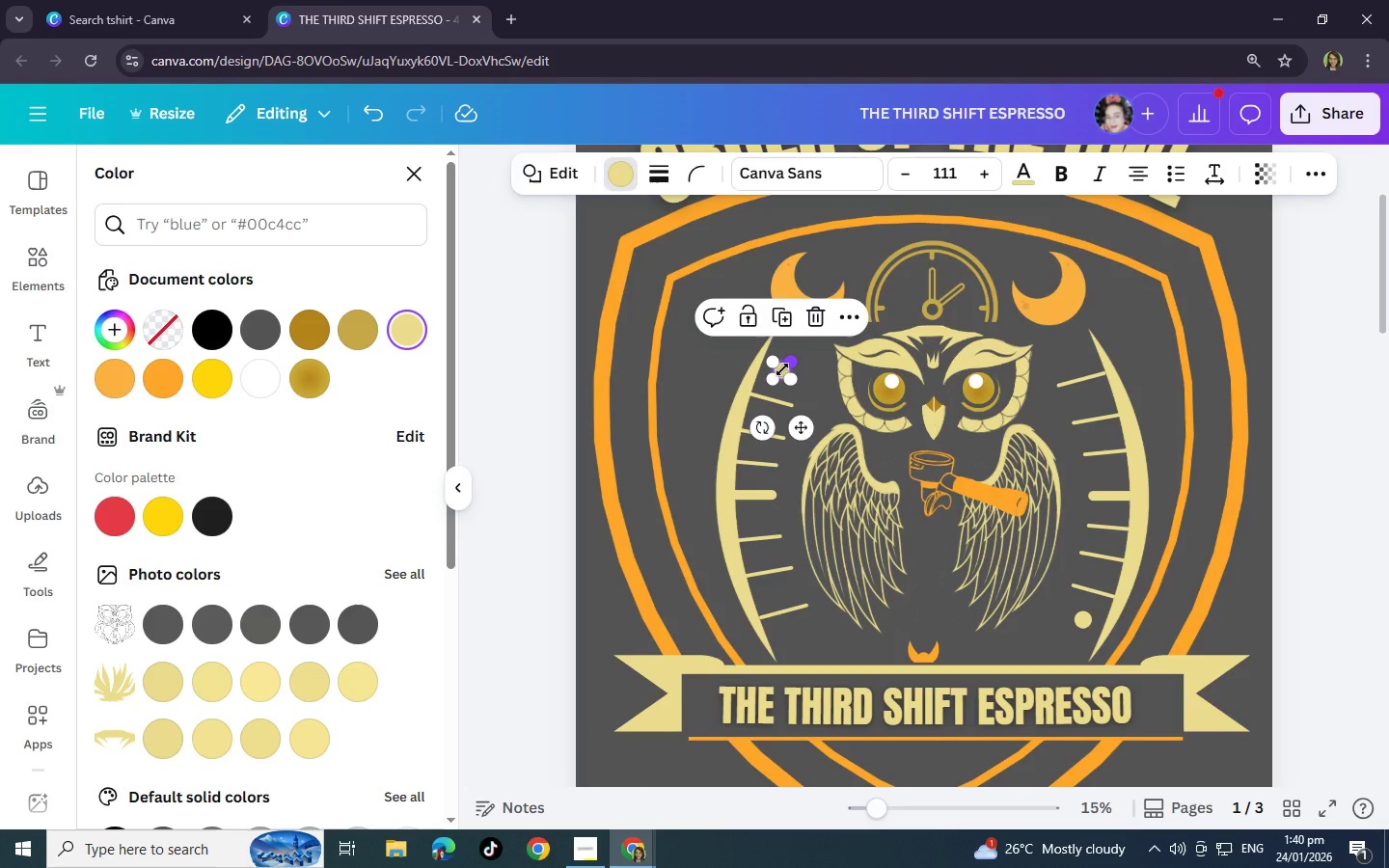 
key(Control+C)
 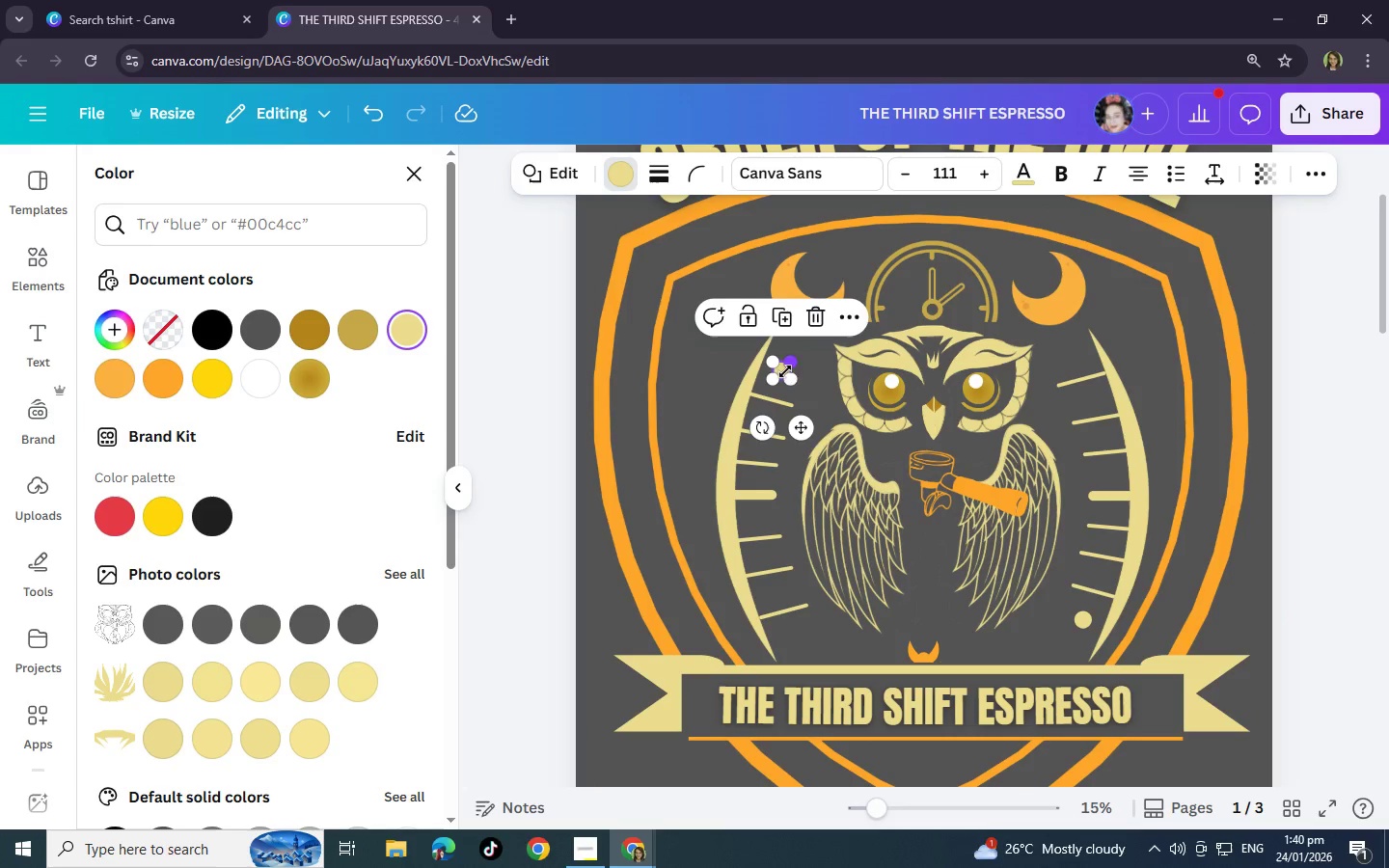 
key(Control+V)
 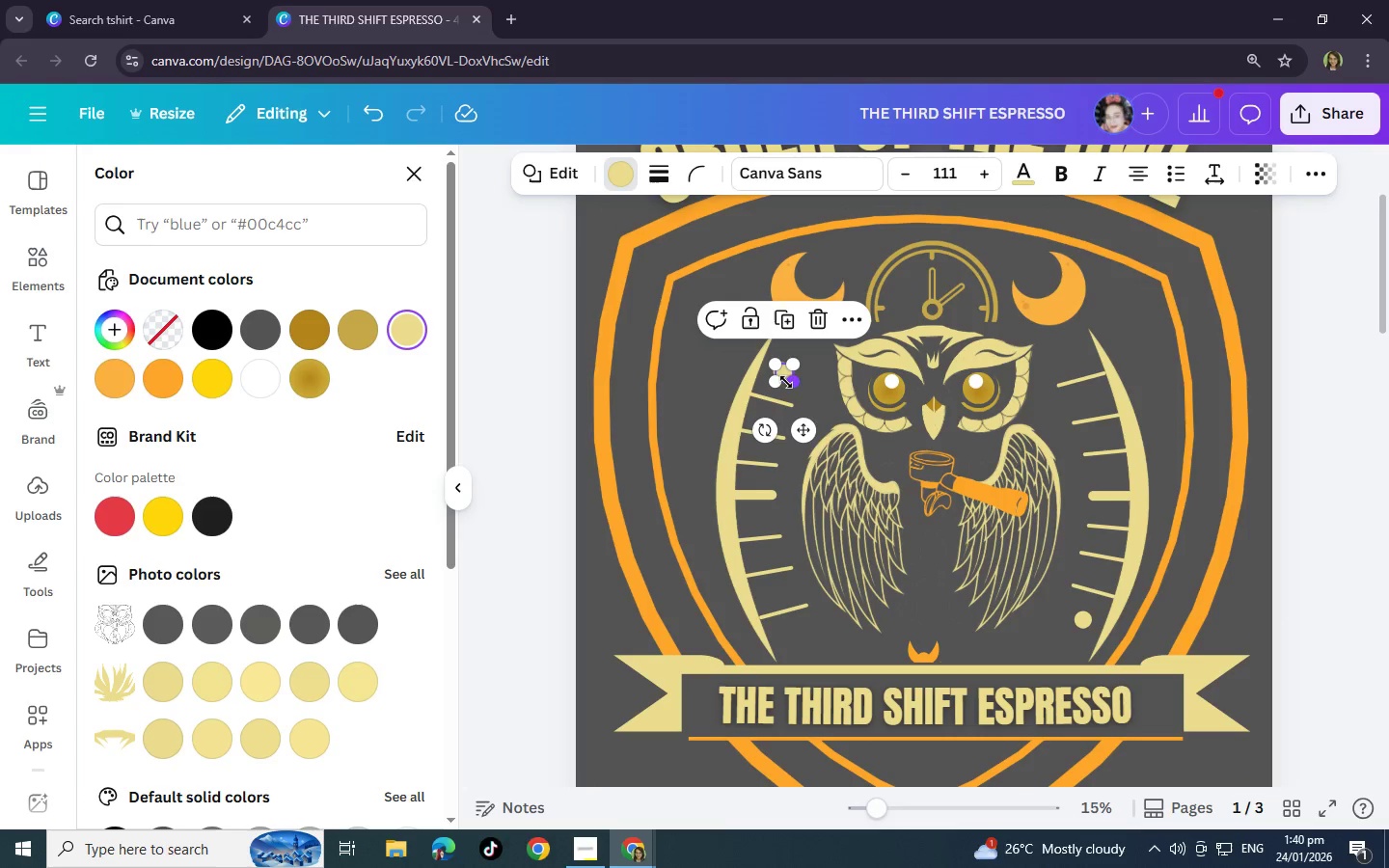 
left_click_drag(start_coordinate=[804, 435], to_coordinate=[736, 374])
 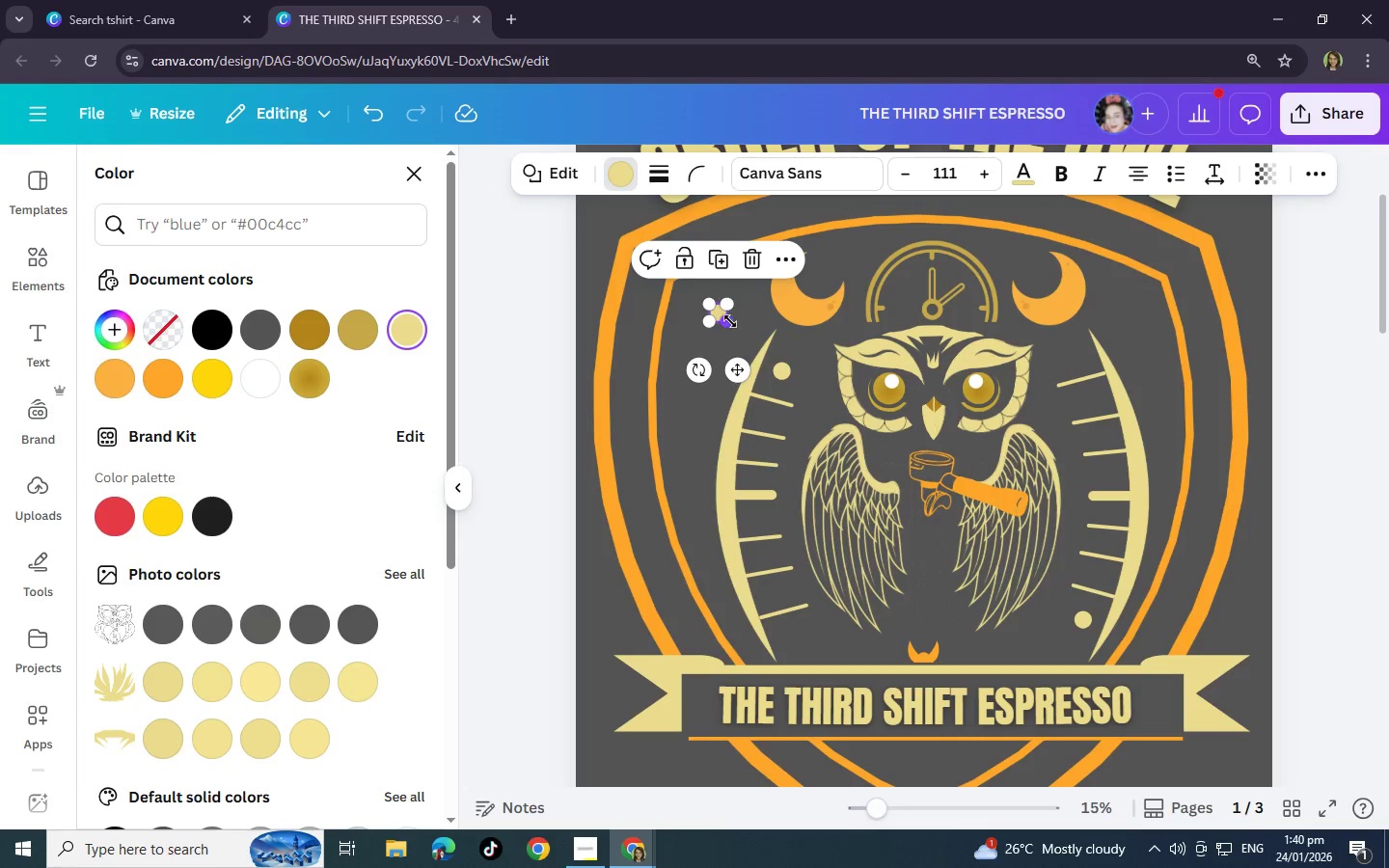 
left_click_drag(start_coordinate=[730, 321], to_coordinate=[716, 319])
 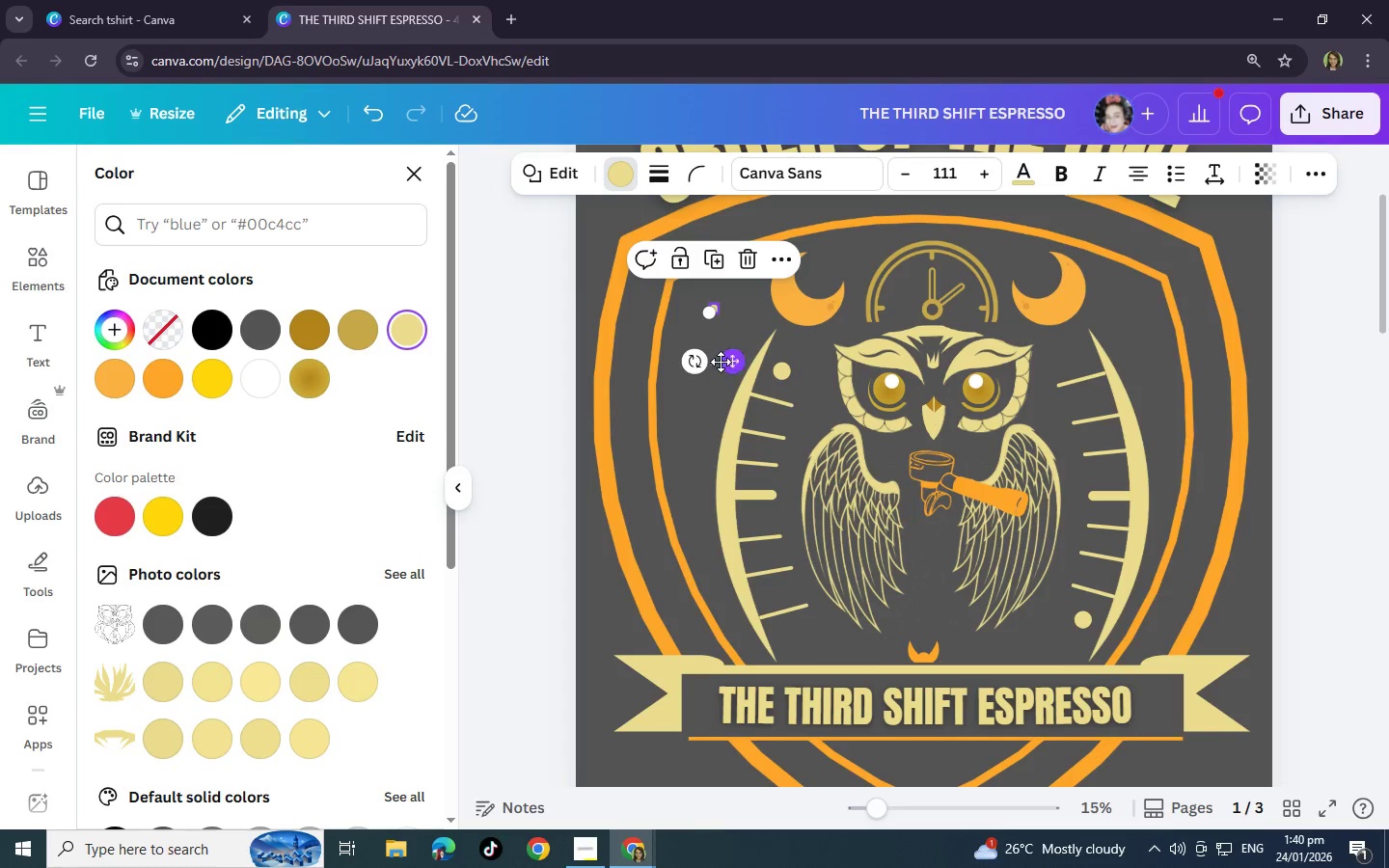 
key(Control+C)
 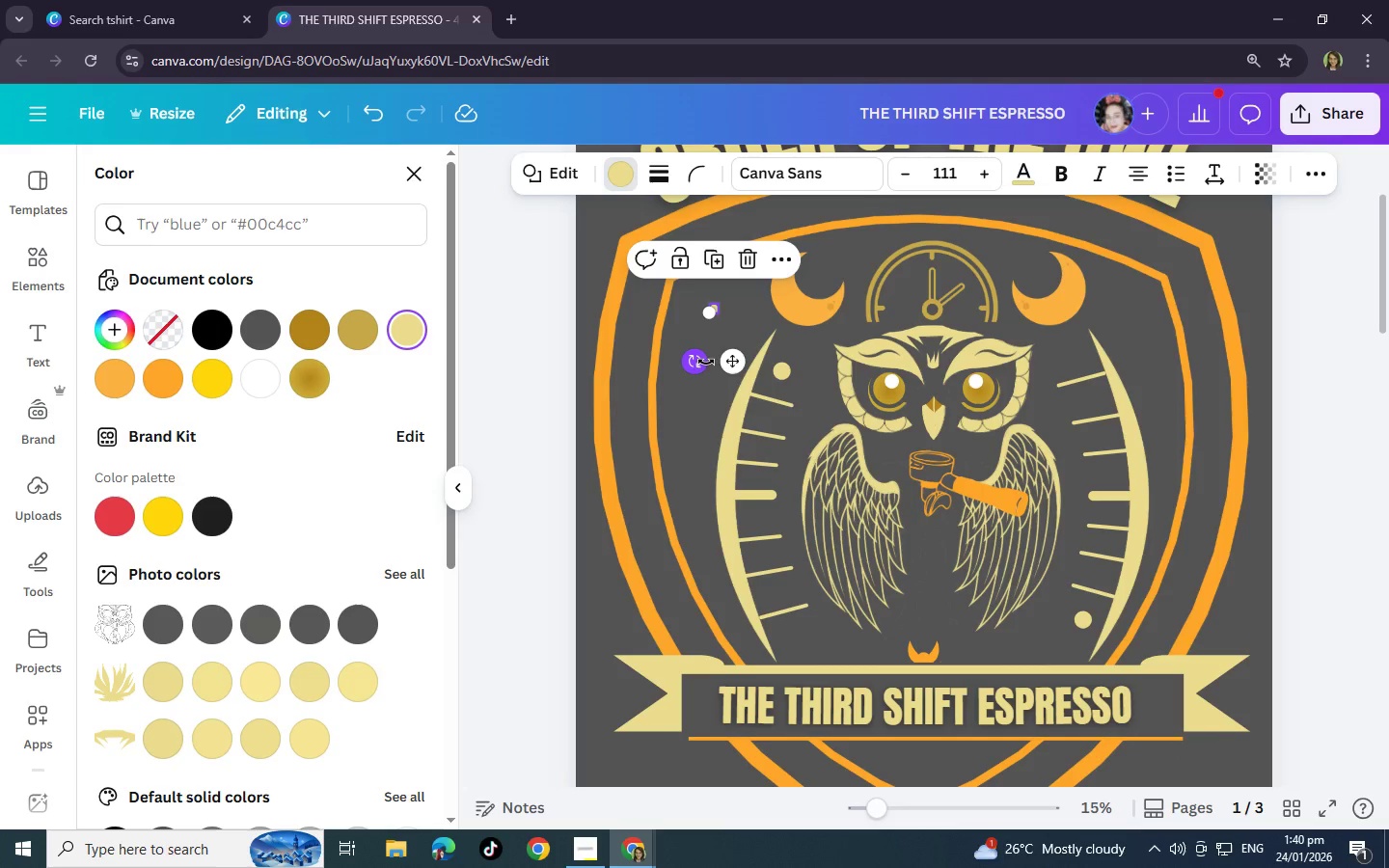 
key(Control+V)
 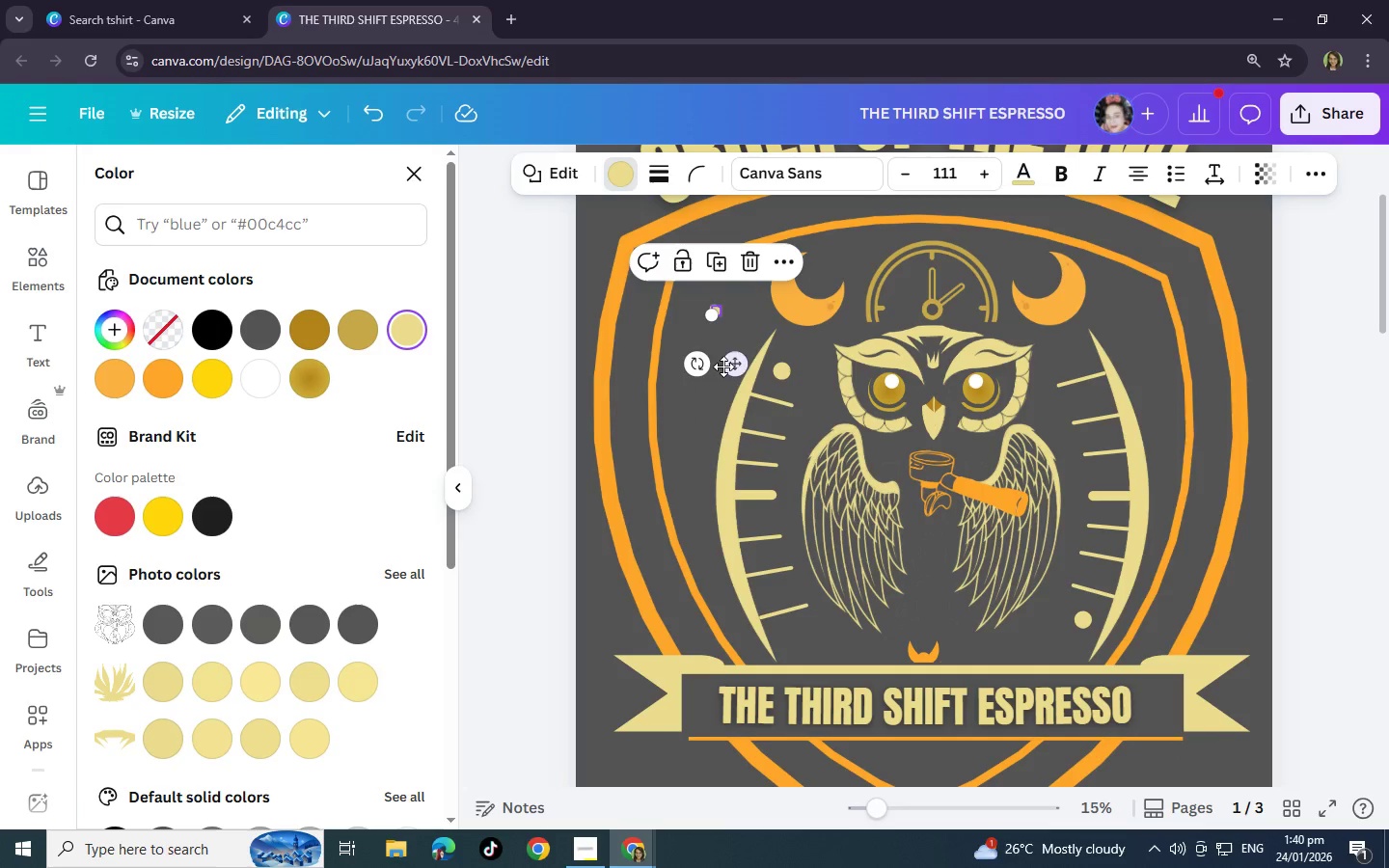 
left_click_drag(start_coordinate=[737, 368], to_coordinate=[753, 376])
 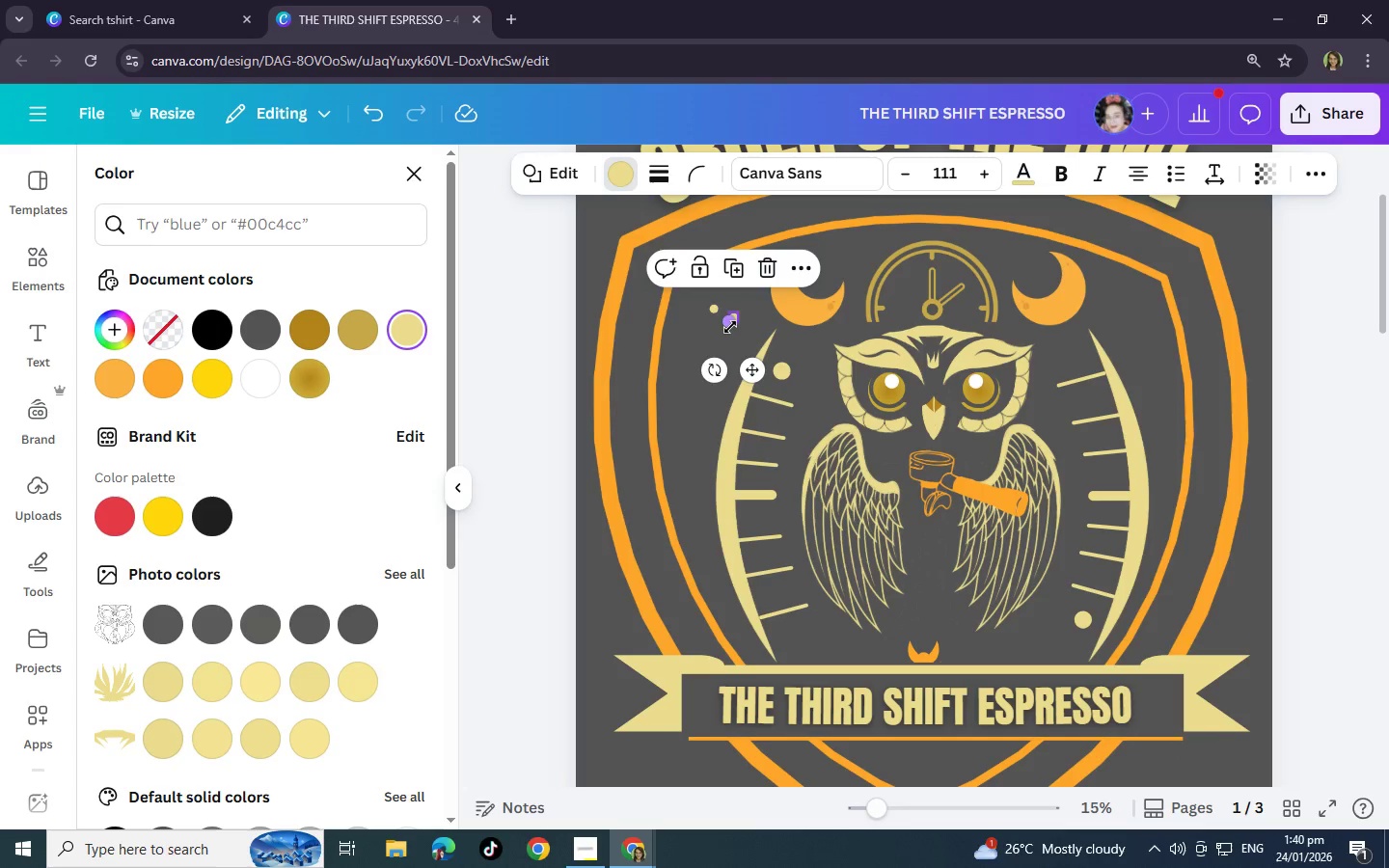 
left_click_drag(start_coordinate=[727, 325], to_coordinate=[721, 333])
 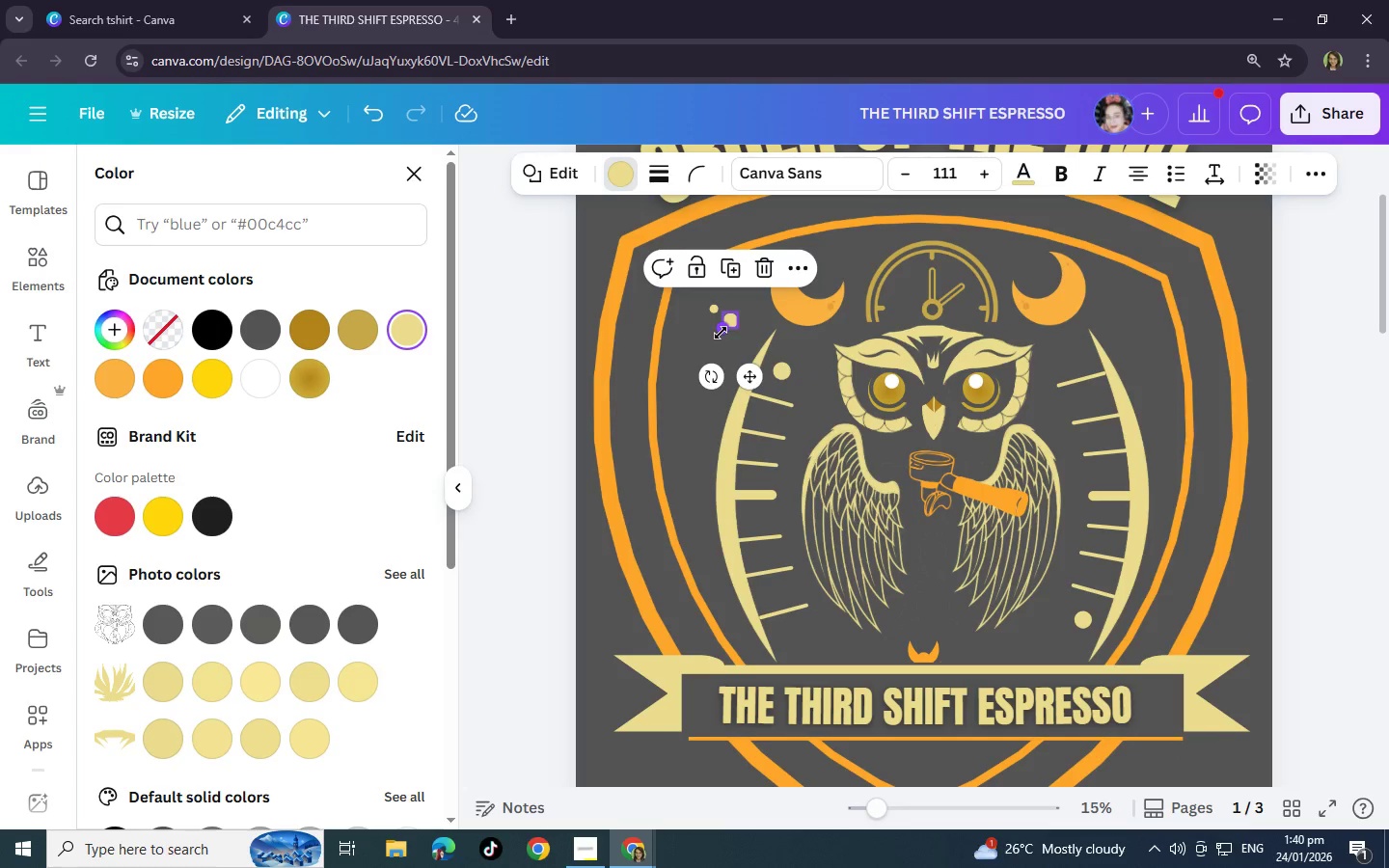 
key(Control+V)
 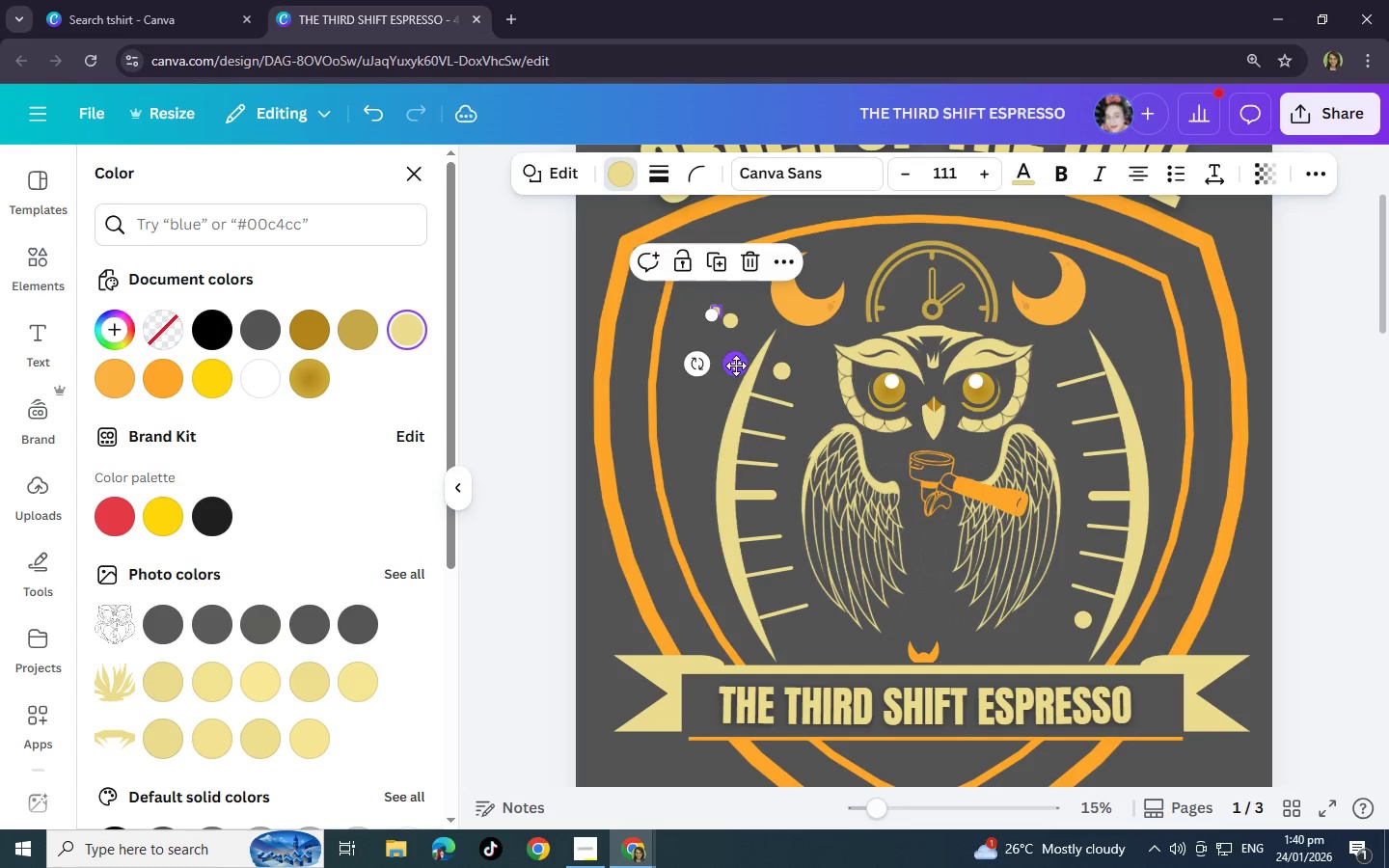 
left_click_drag(start_coordinate=[736, 366], to_coordinate=[721, 374])
 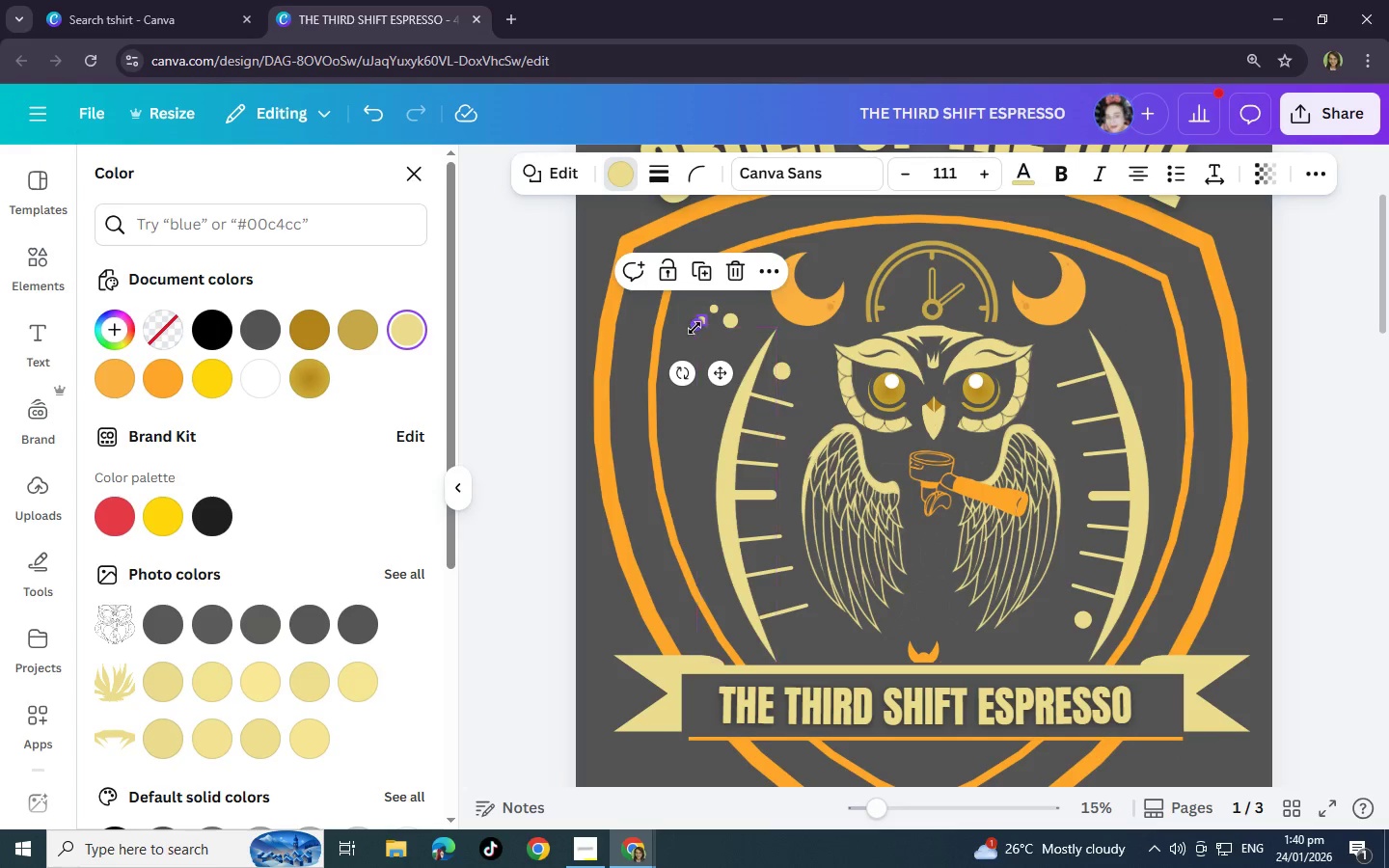 
left_click_drag(start_coordinate=[694, 327], to_coordinate=[679, 328])
 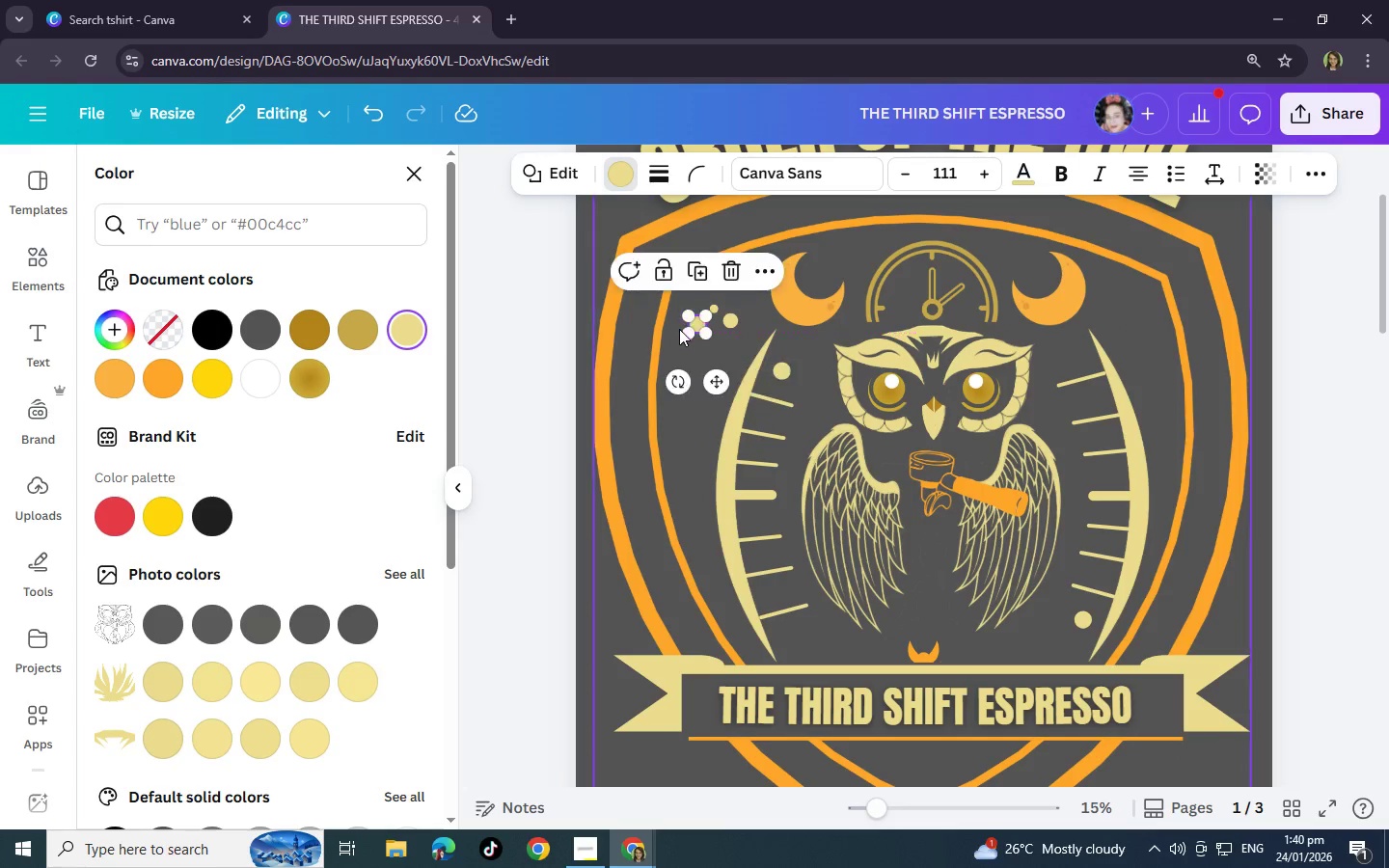 
key(Control+V)
 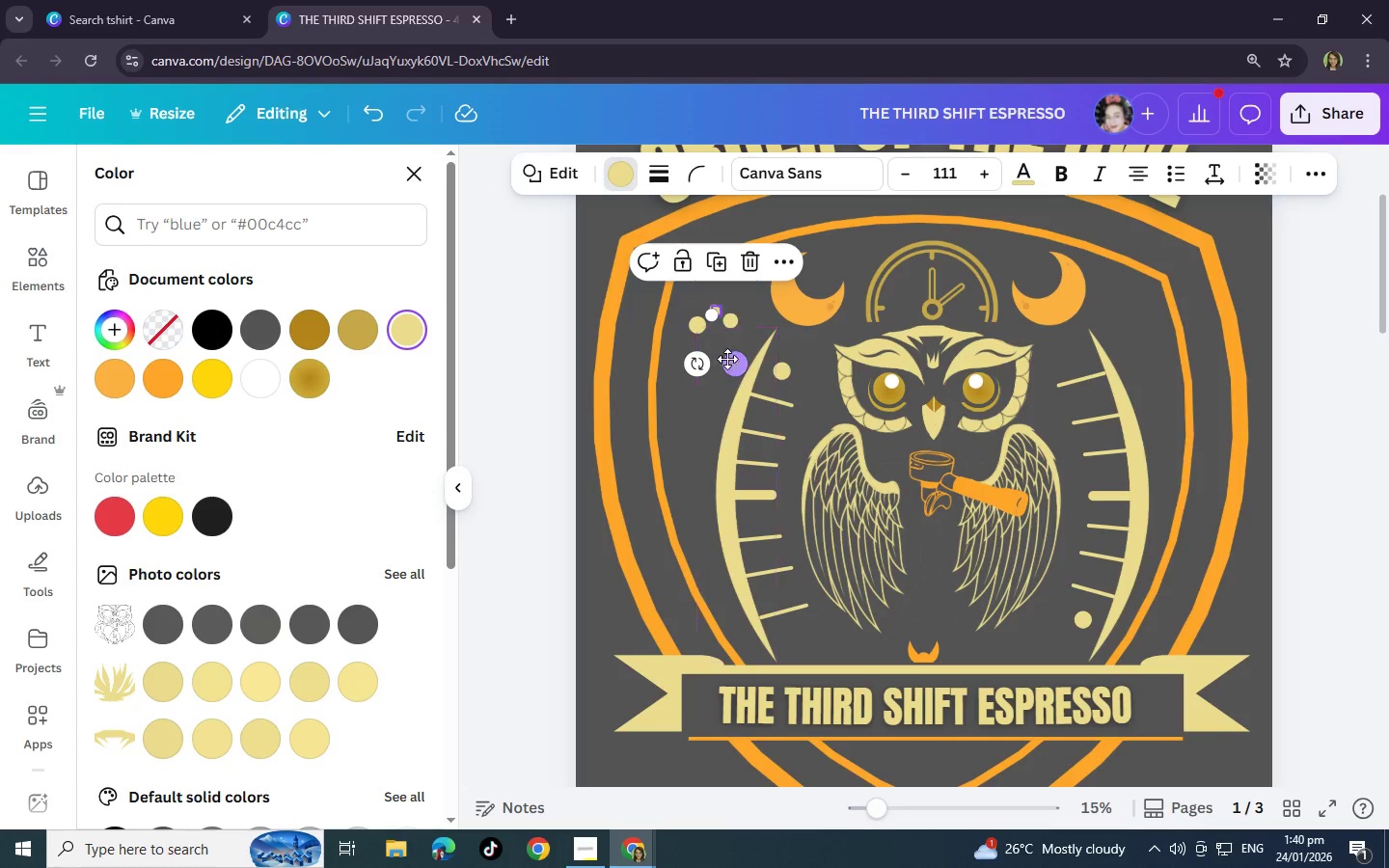 
left_click_drag(start_coordinate=[729, 360], to_coordinate=[729, 380])
 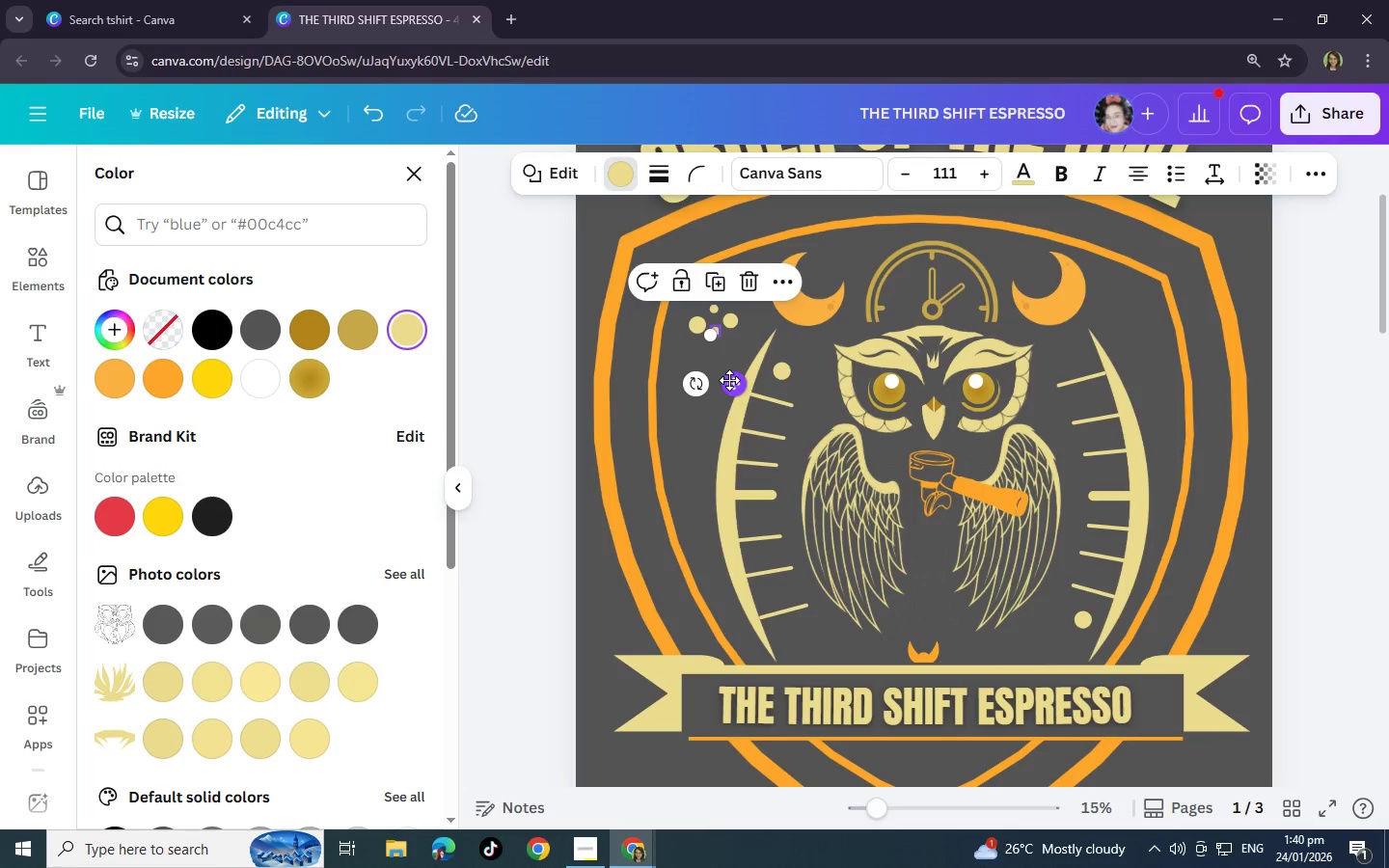 
key(Control+V)
 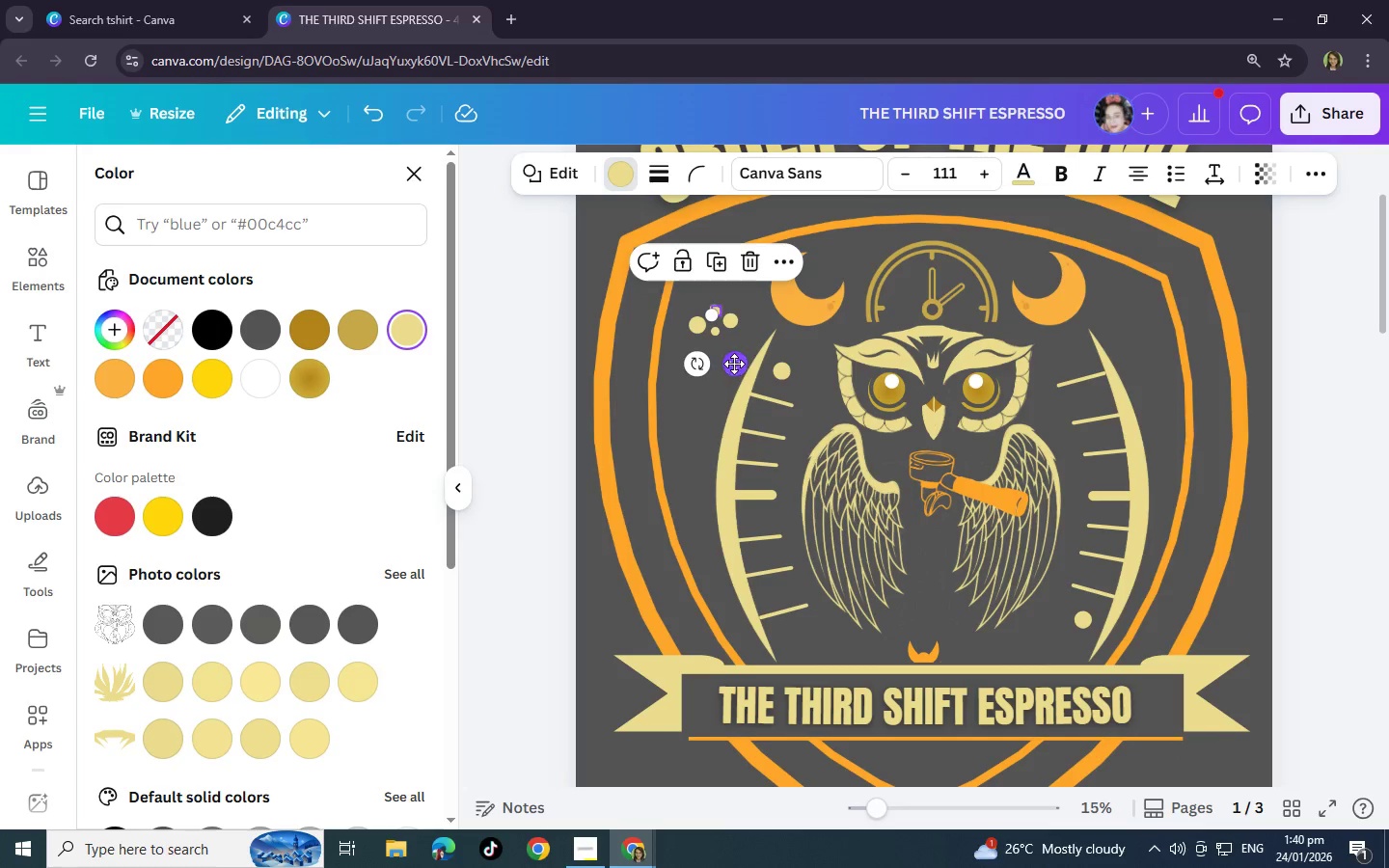 
left_click_drag(start_coordinate=[734, 364], to_coordinate=[748, 349])
 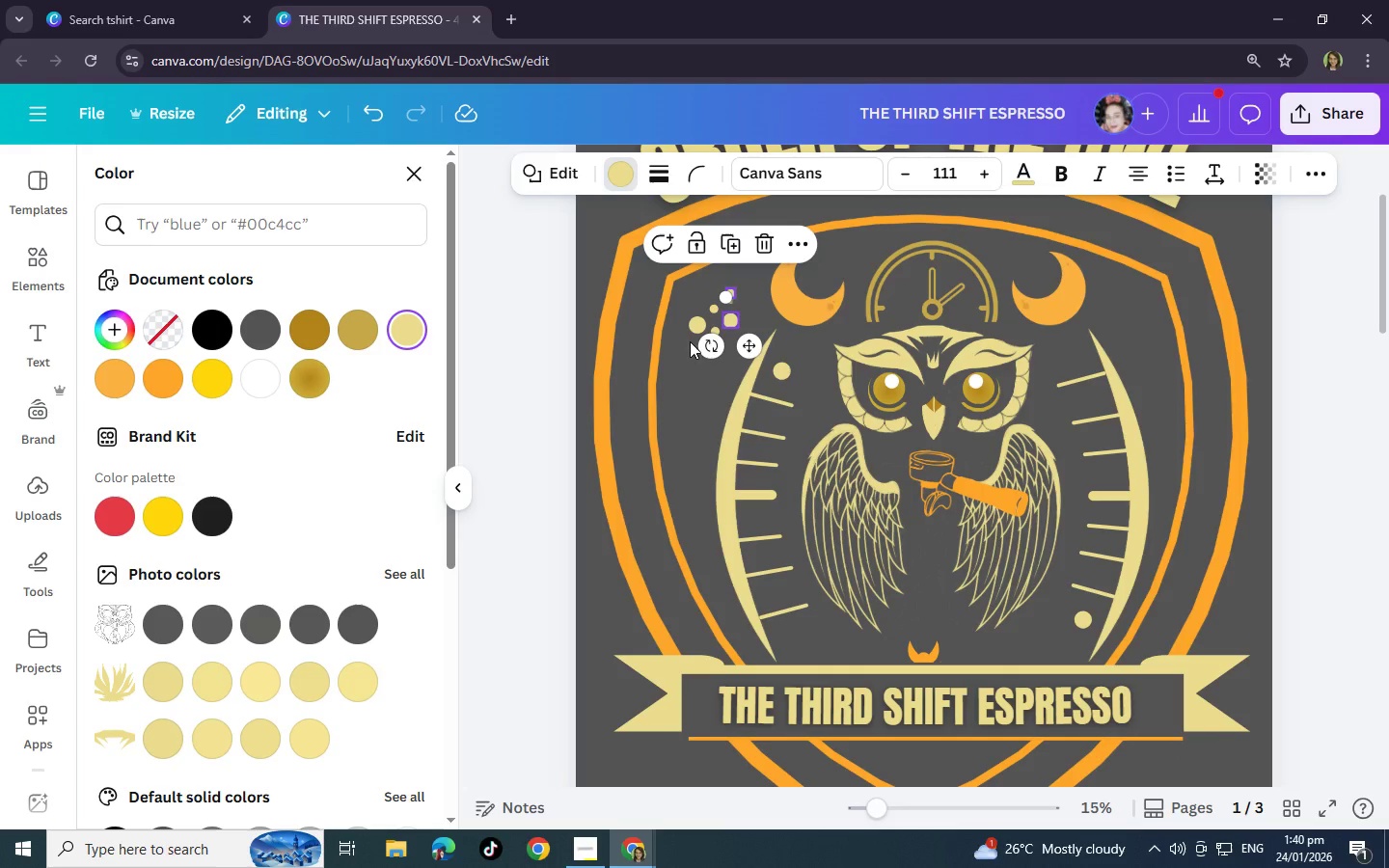 
left_click([629, 420])
 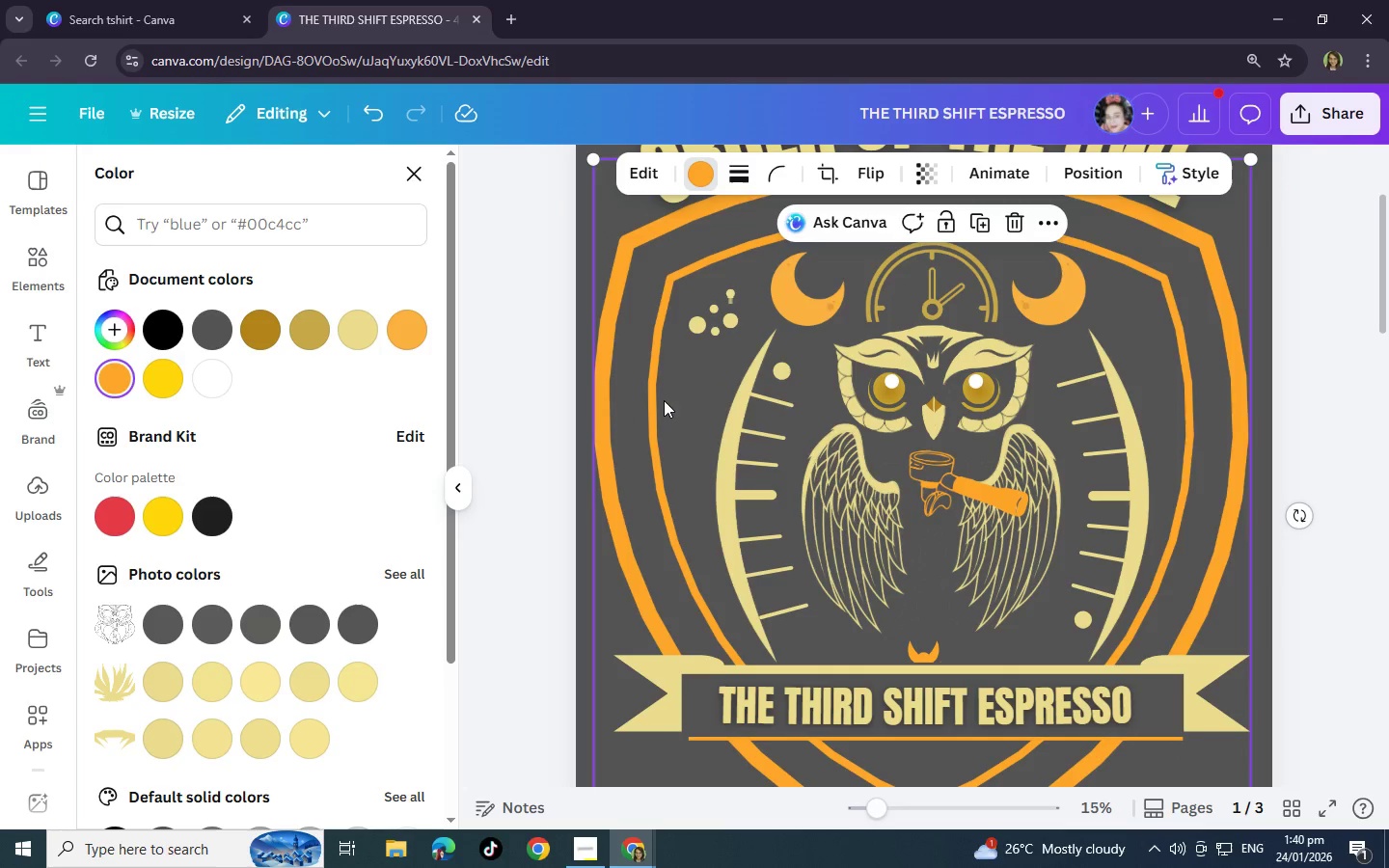 
left_click([679, 402])
 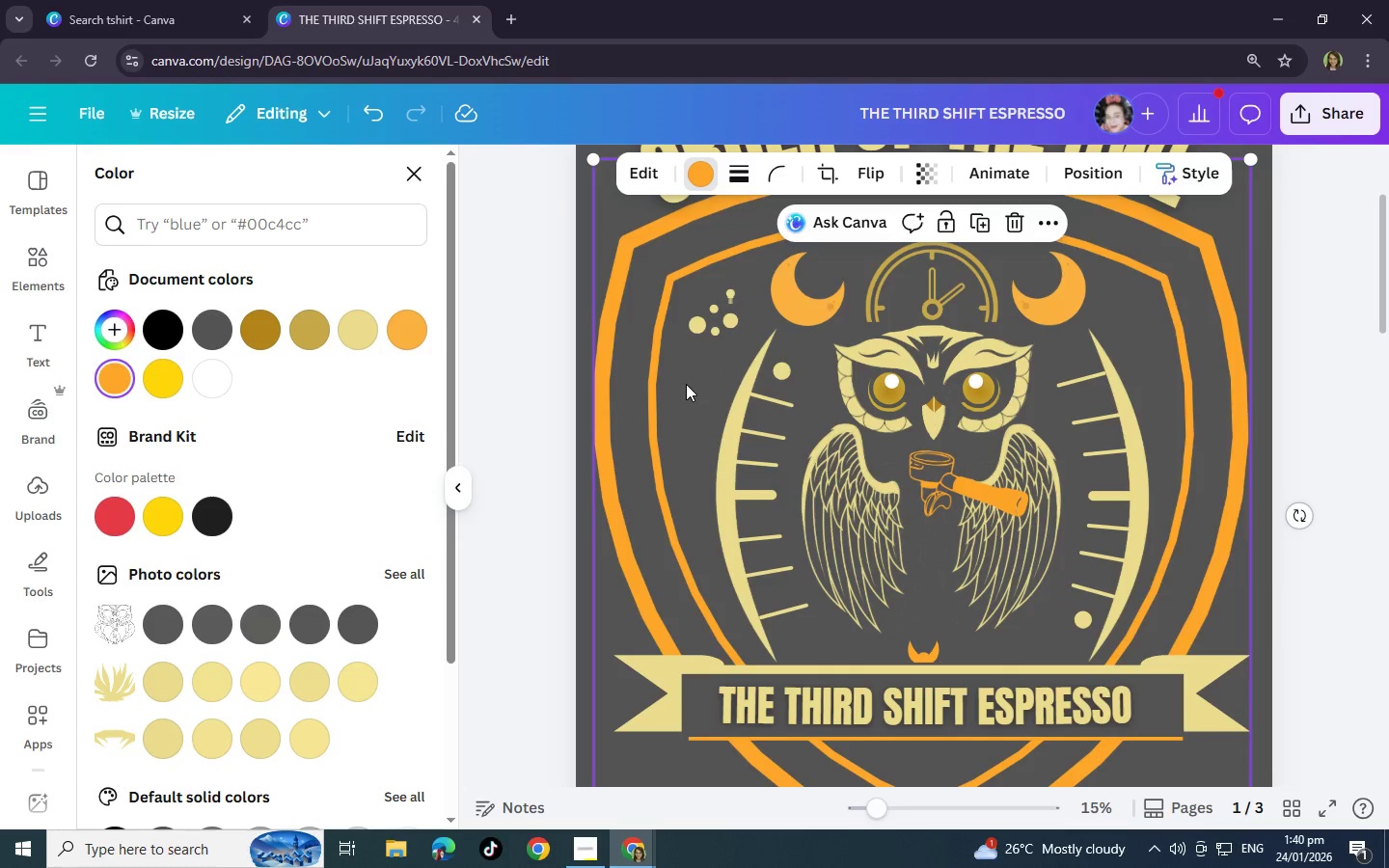 
left_click_drag(start_coordinate=[686, 384], to_coordinate=[742, 294])
 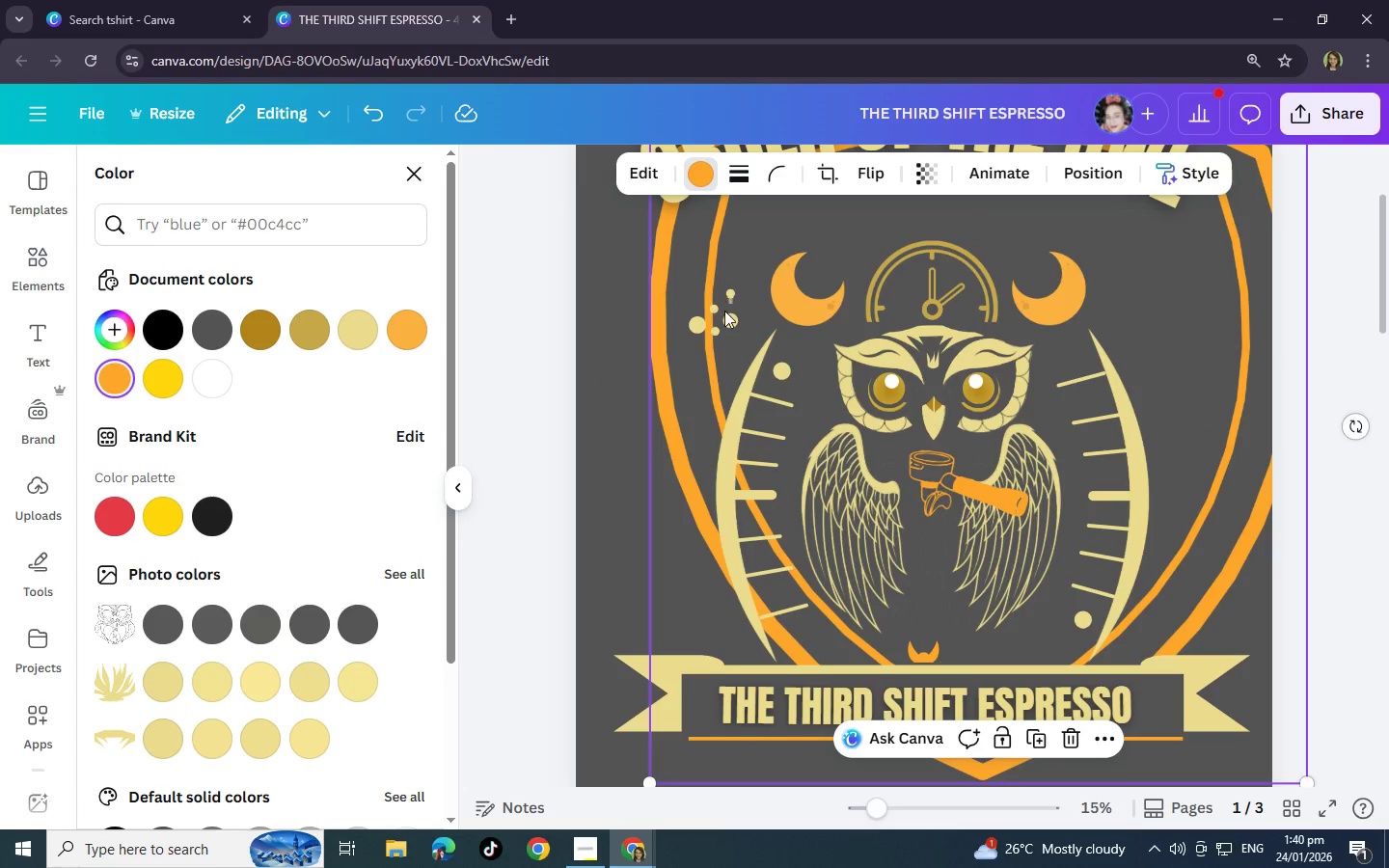 
key(Control+Z)
 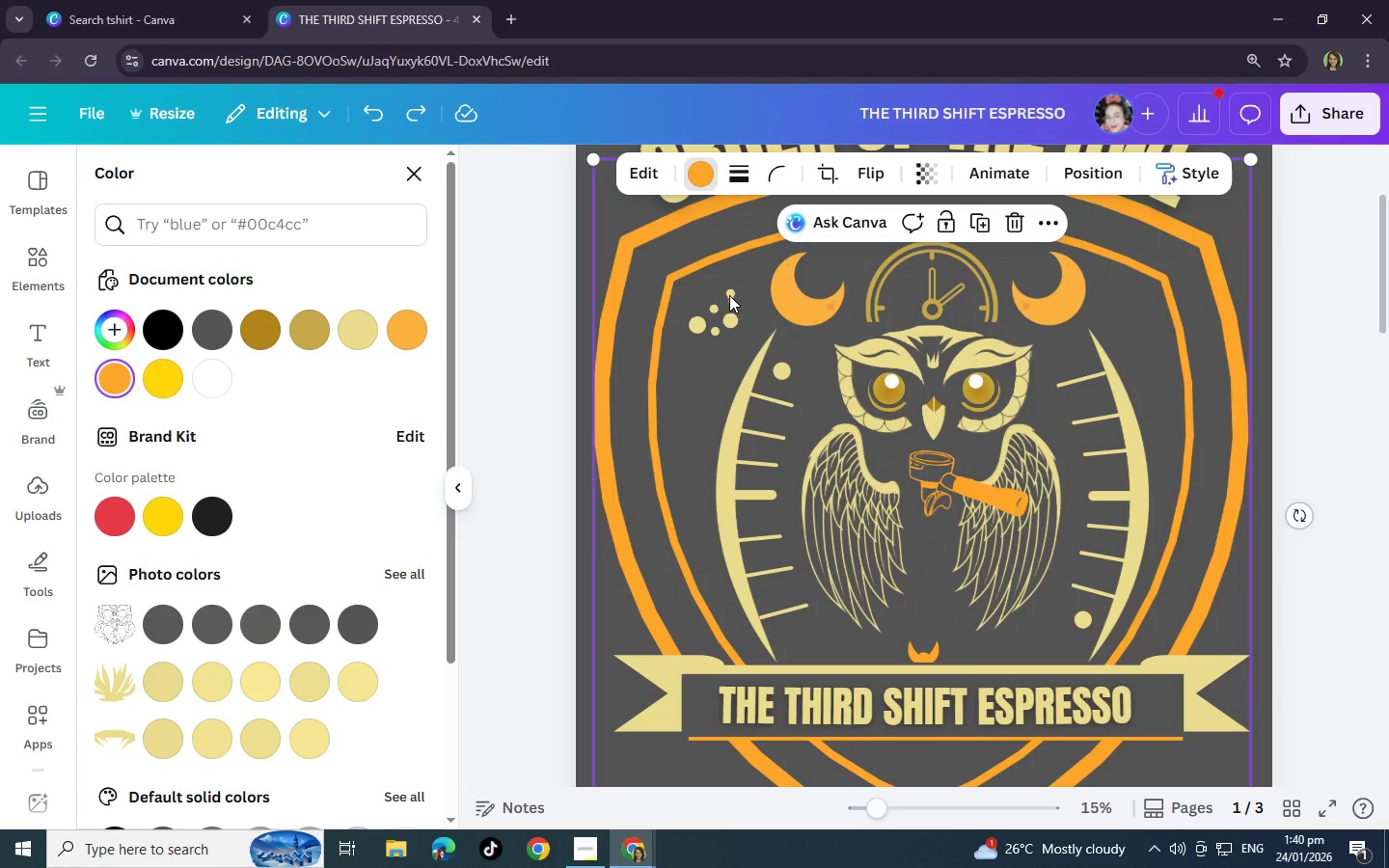 
left_click([729, 295])
 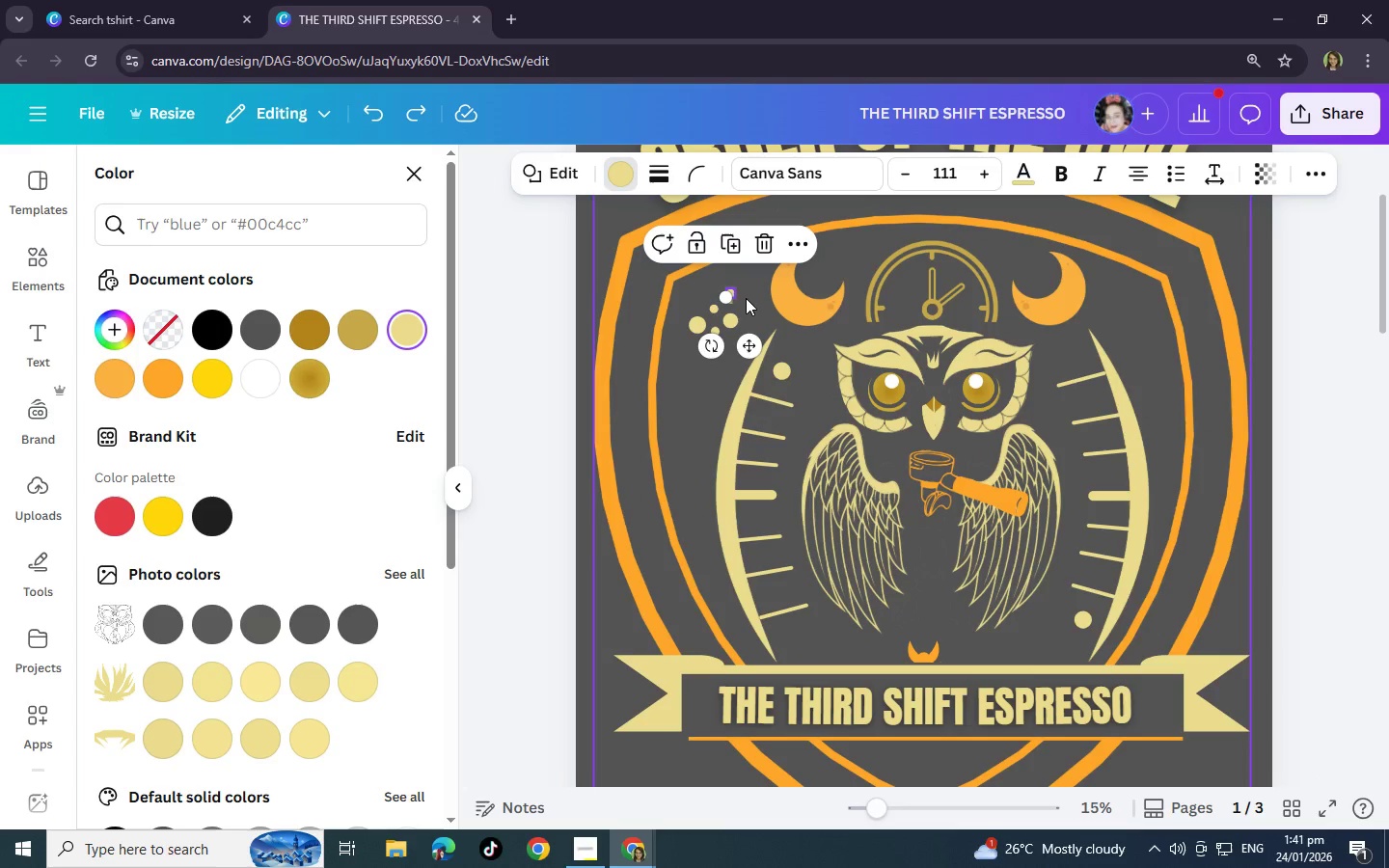 
key(Delete)
 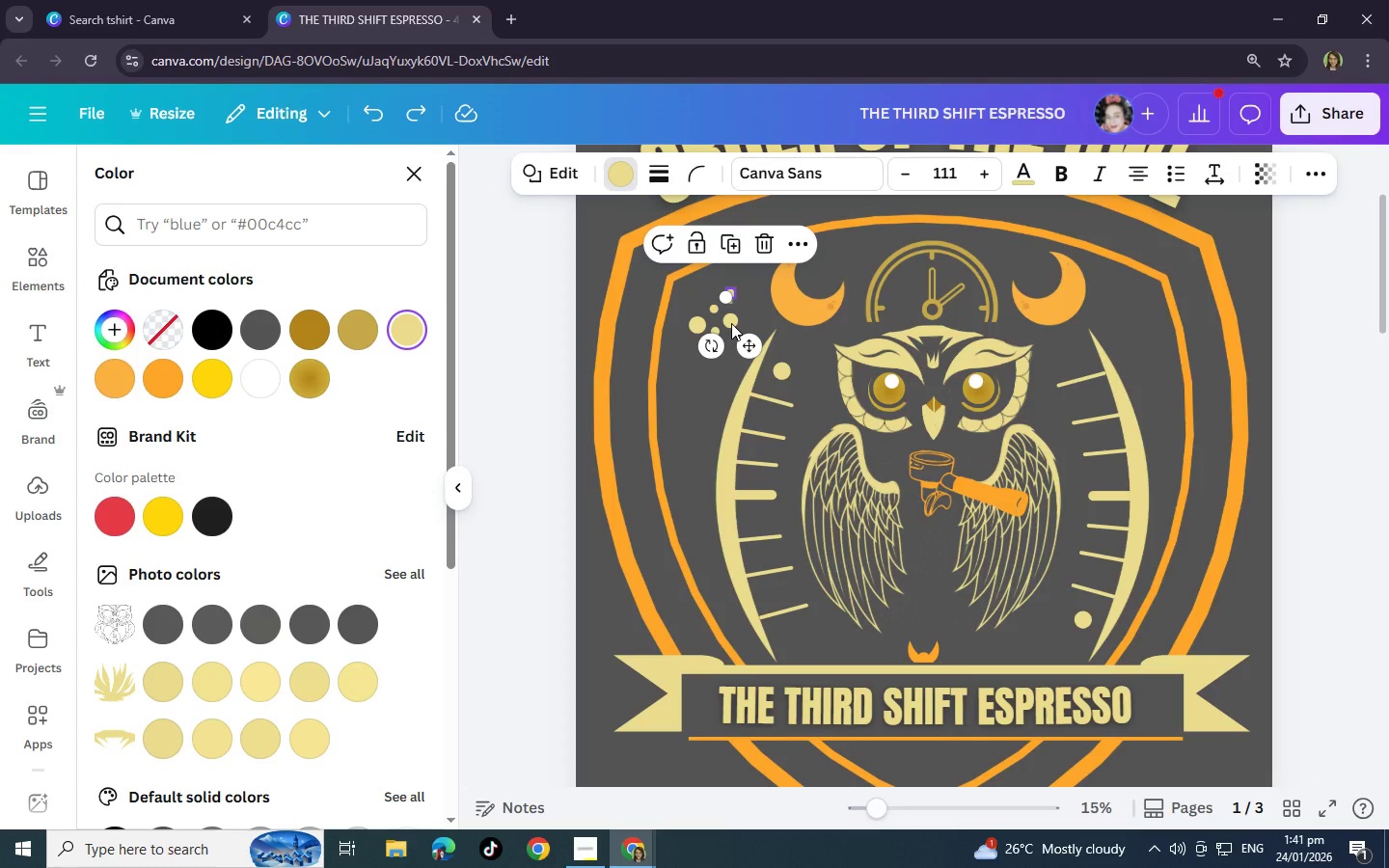 
left_click([731, 323])
 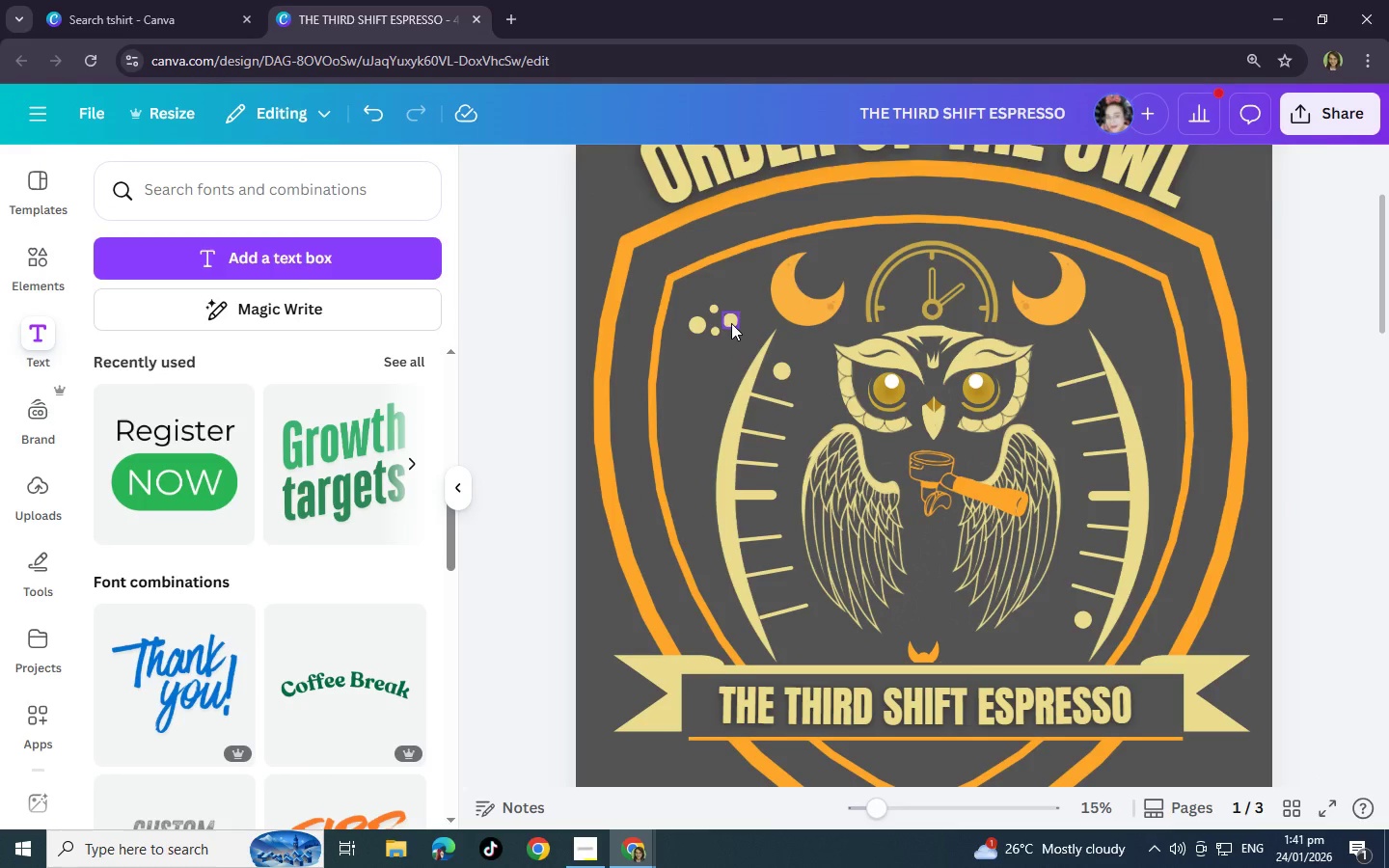 
key(Delete)
 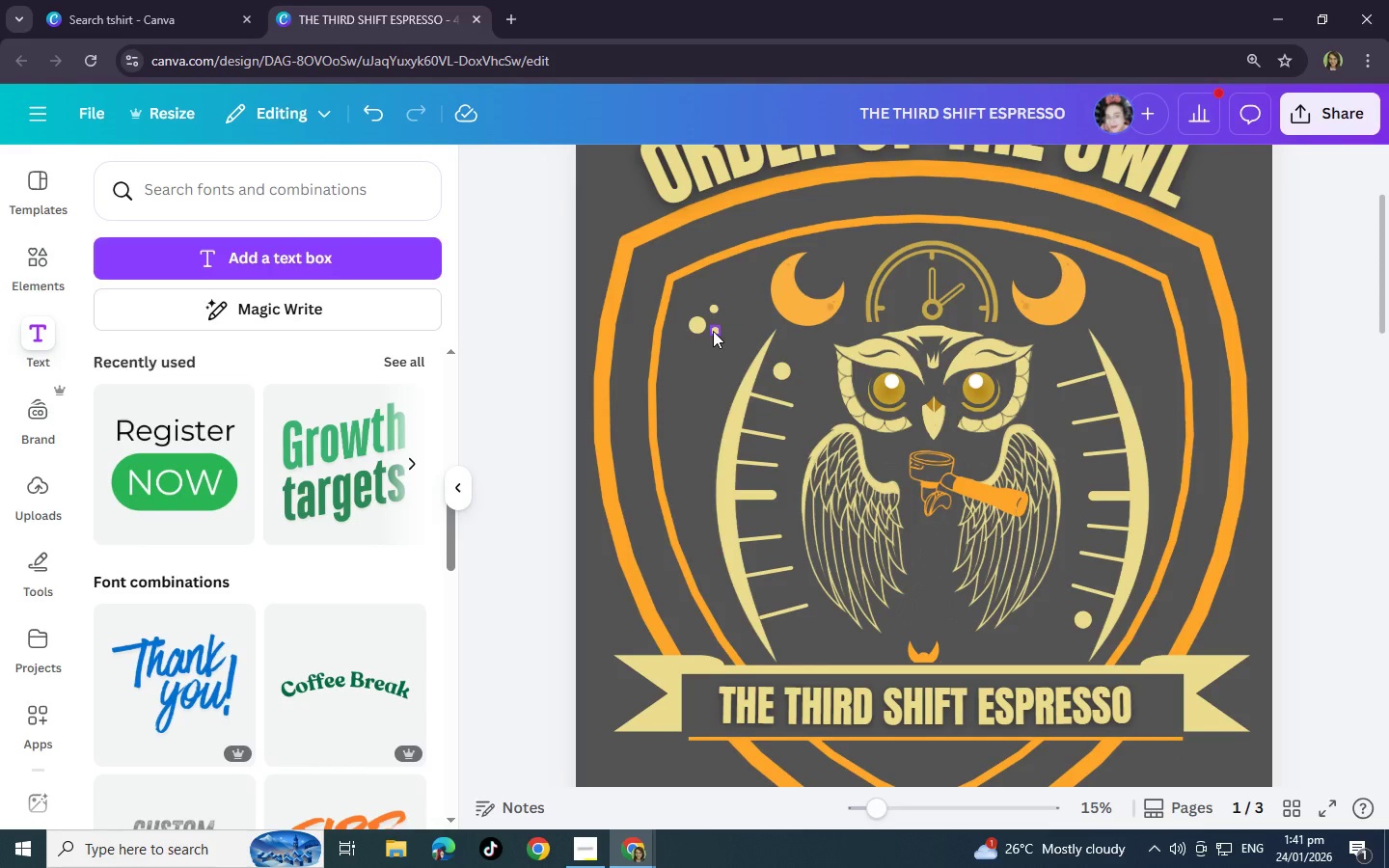 
left_click([710, 331])
 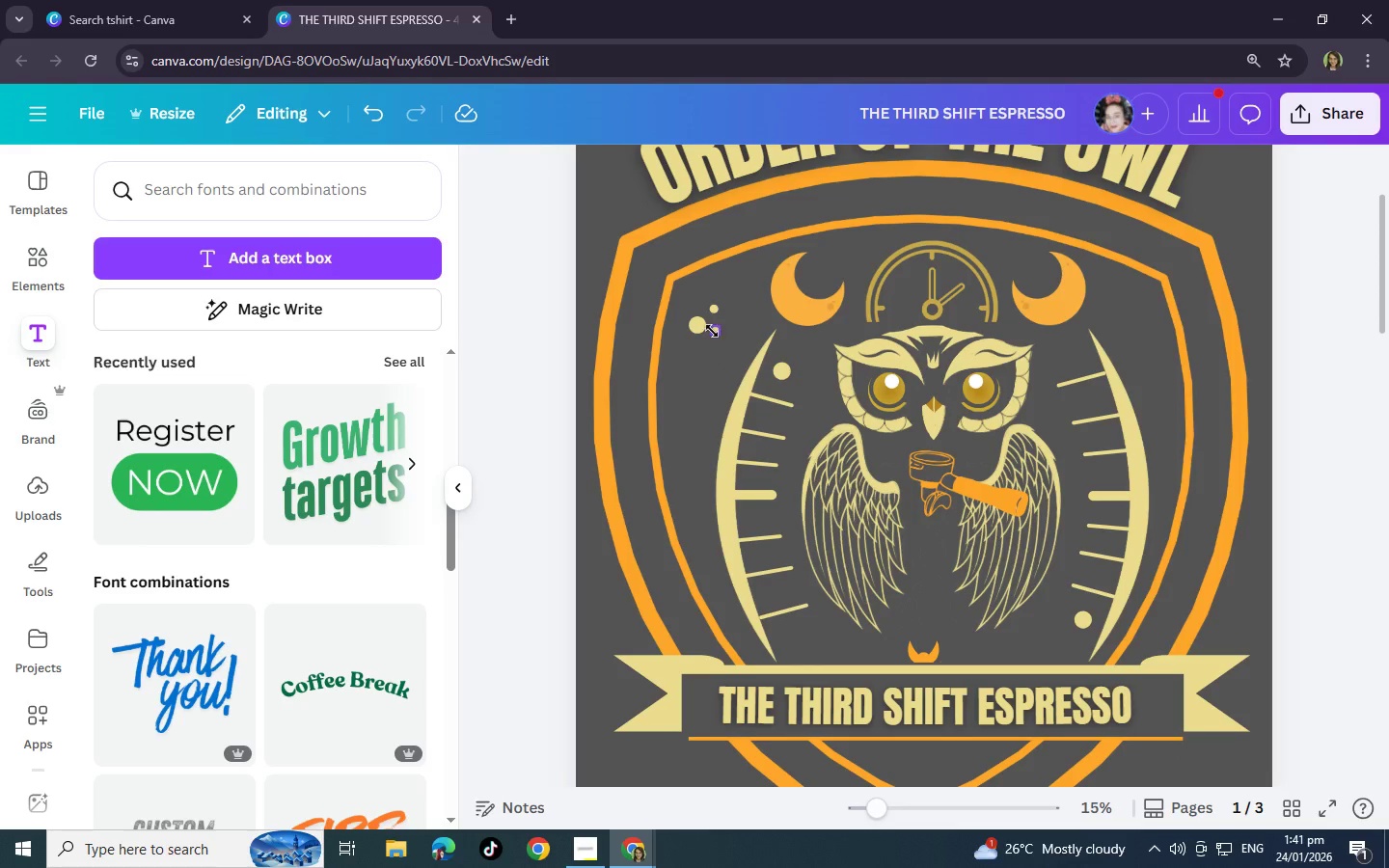 
key(Delete)
 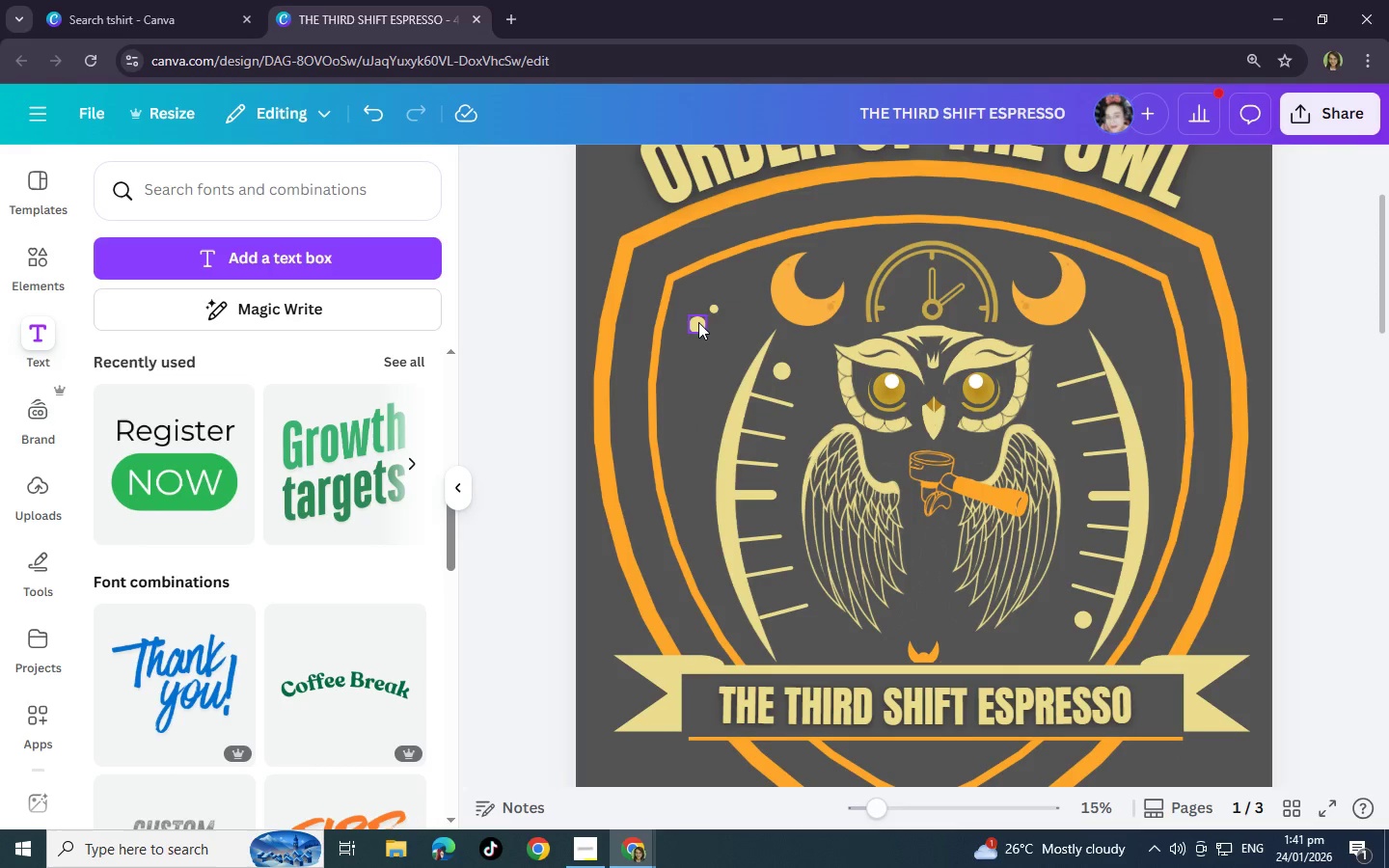 
left_click([698, 322])
 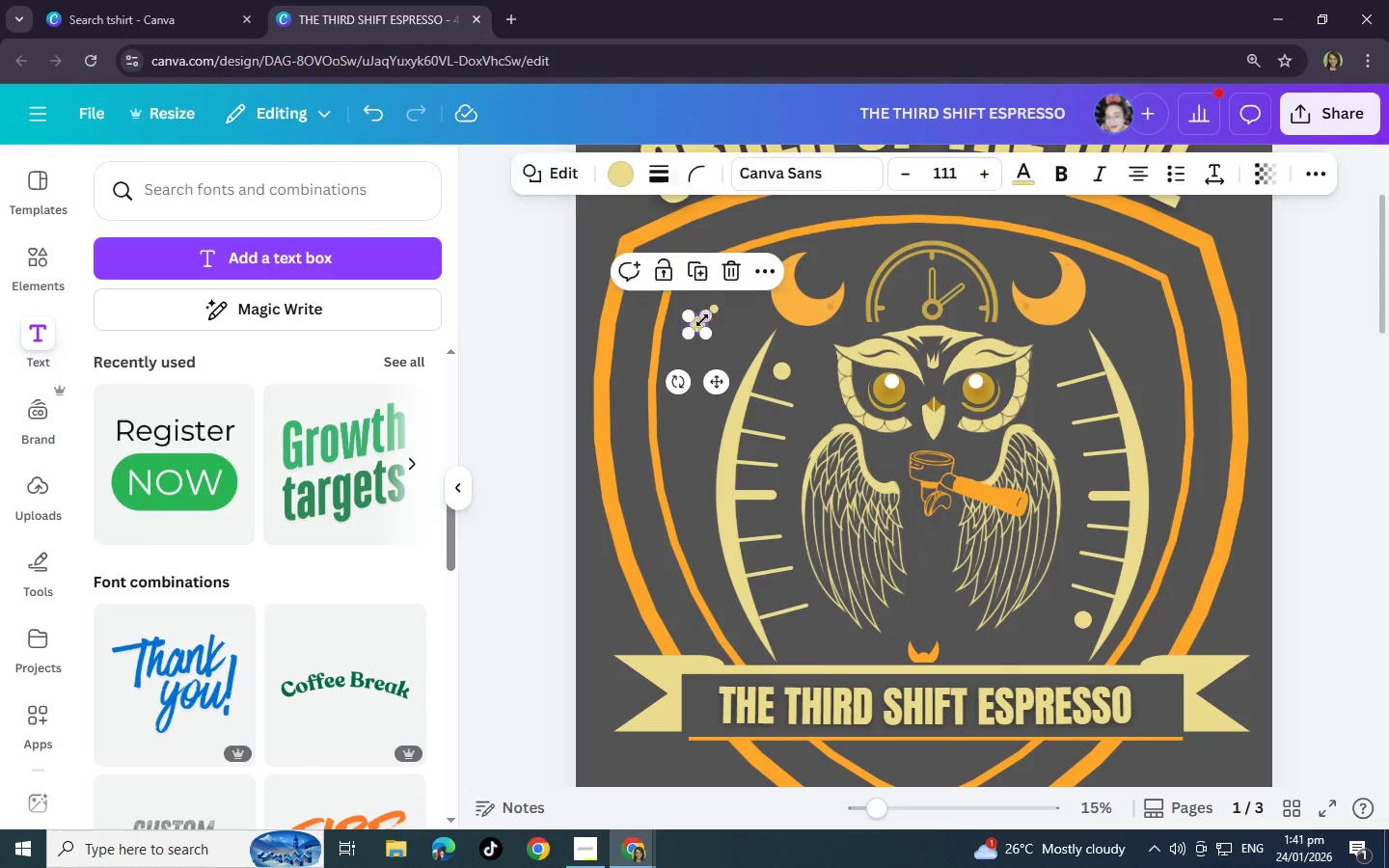 
key(Delete)
 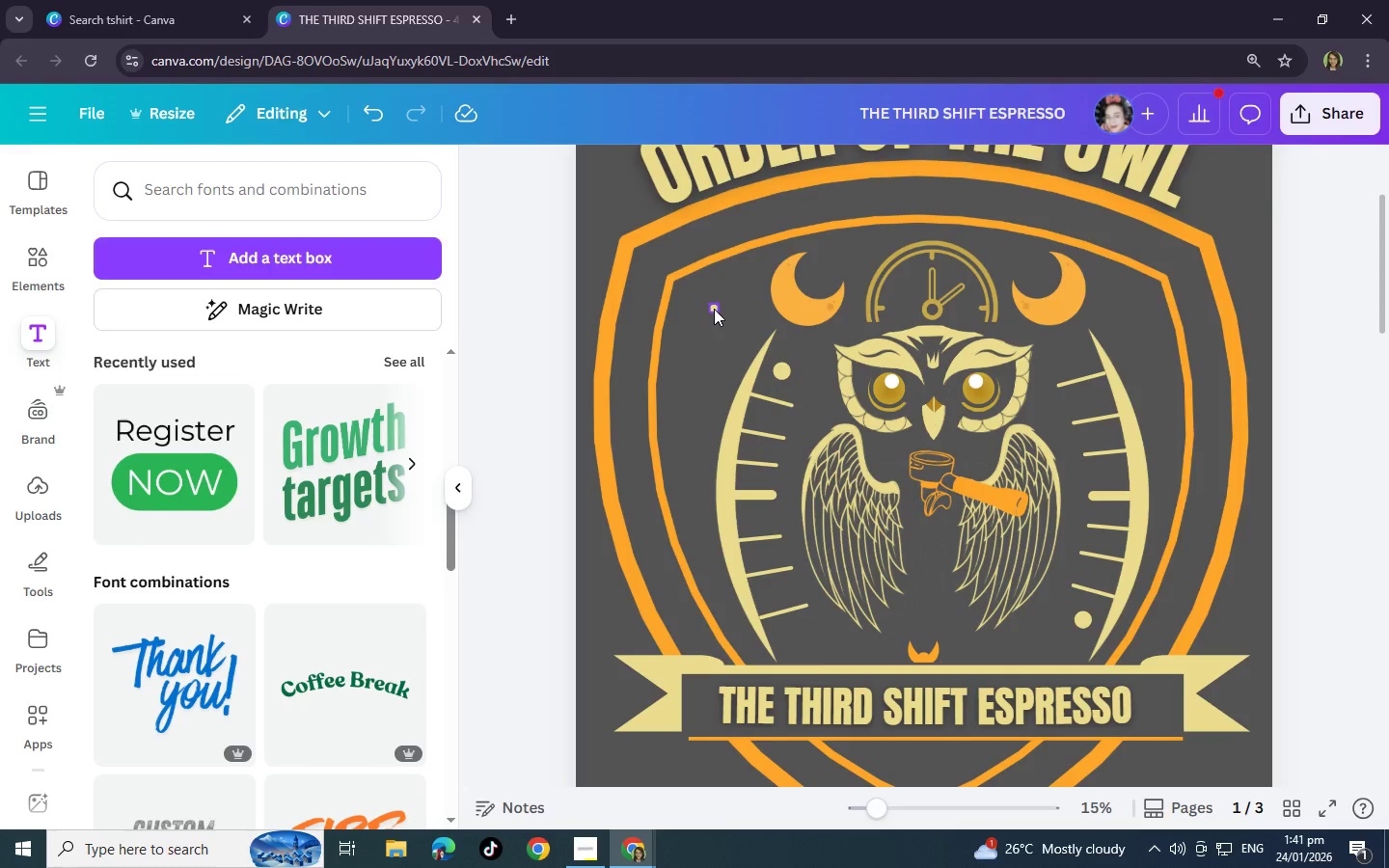 
left_click([714, 309])
 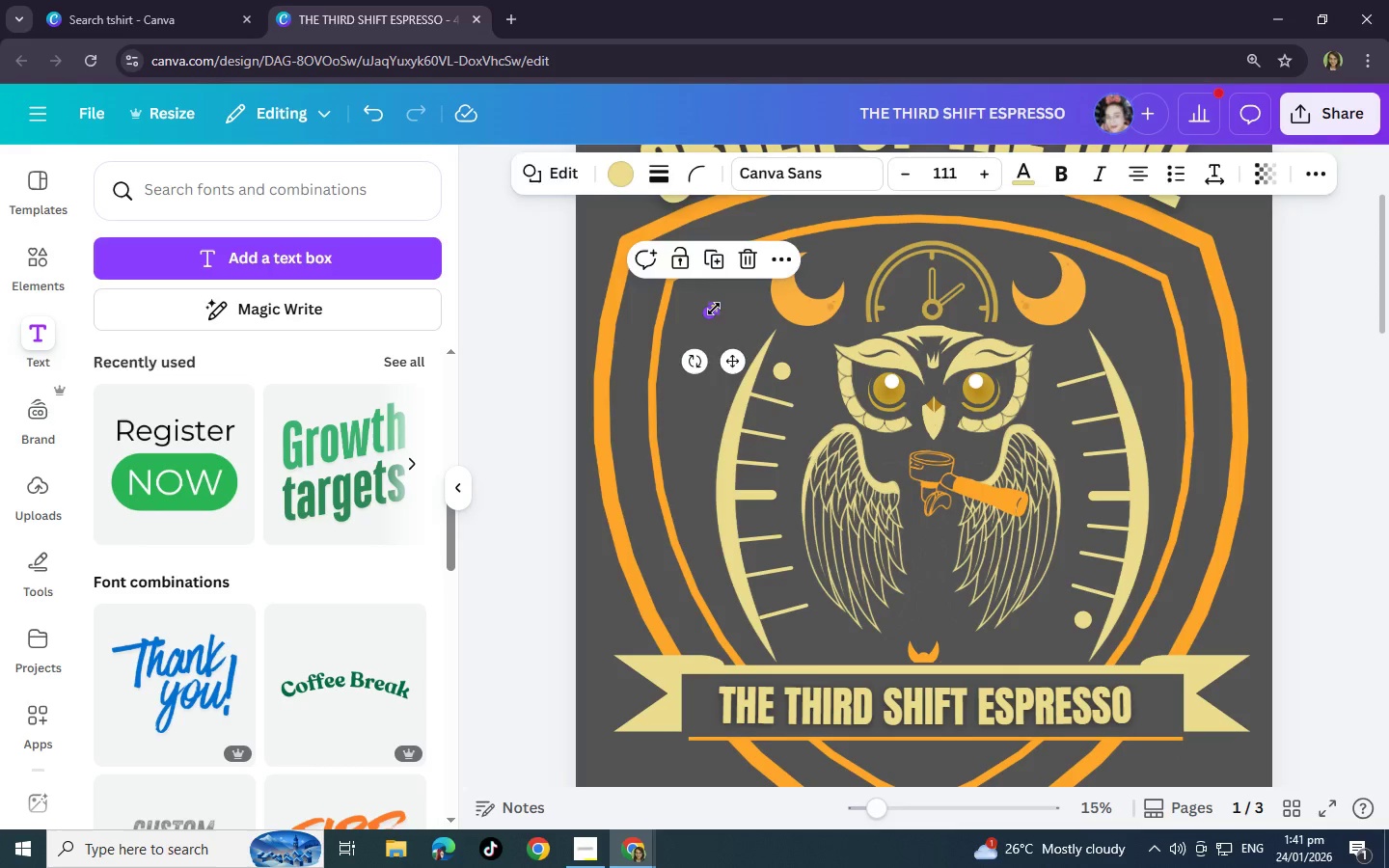 
key(Delete)
 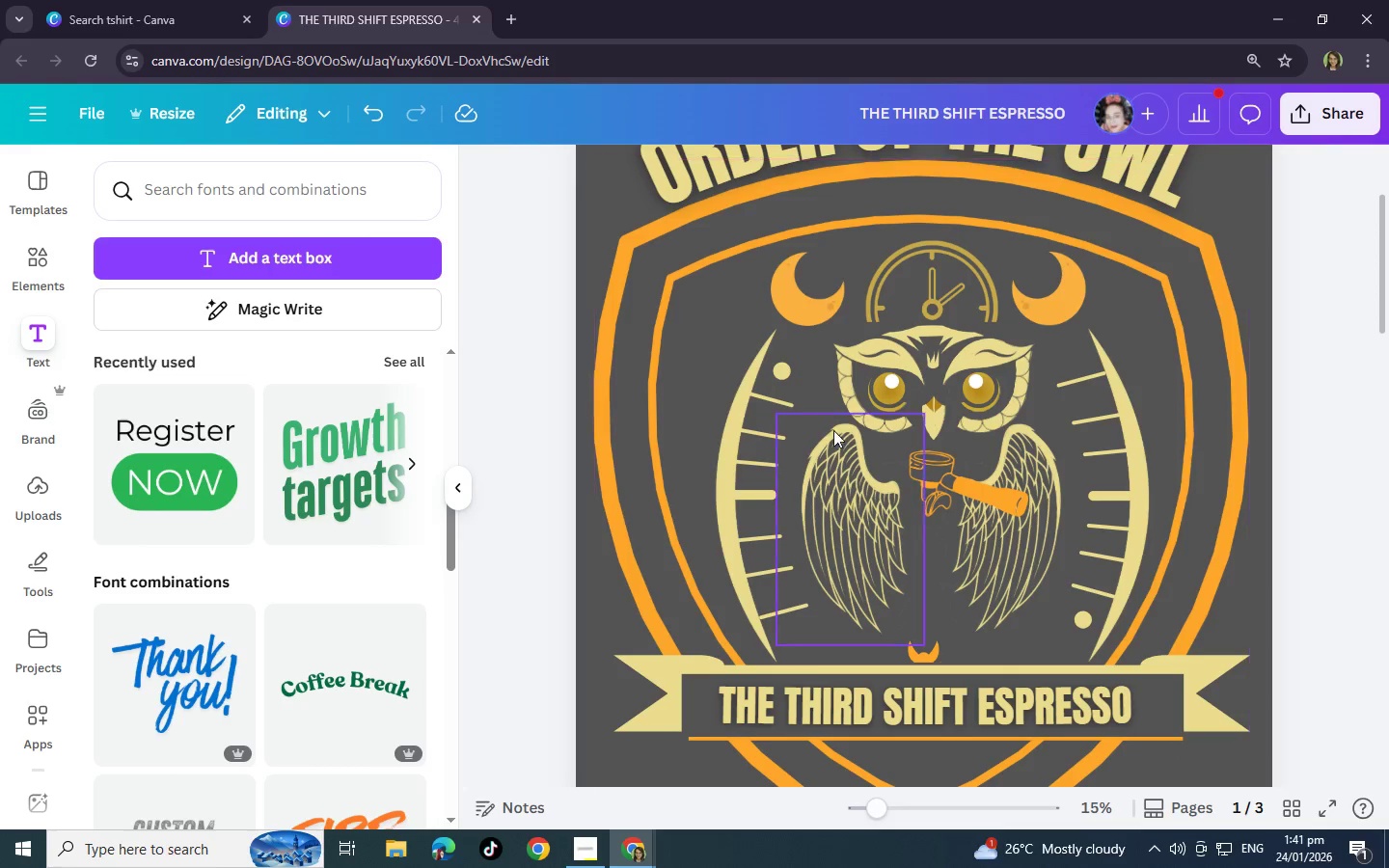 
scroll: coordinate [981, 582], scroll_direction: down, amount: 2.0
 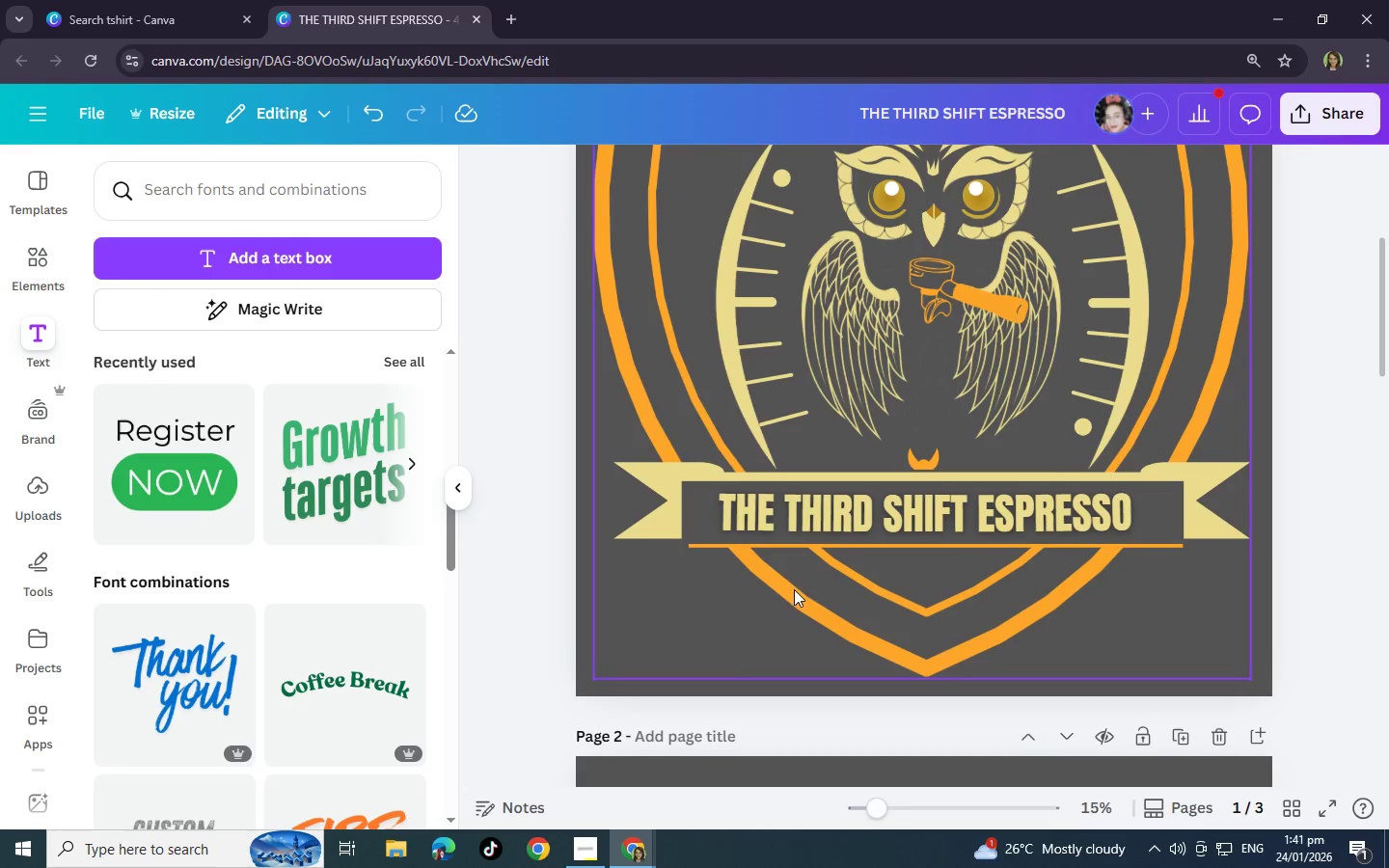 
scroll: coordinate [858, 568], scroll_direction: up, amount: 1.0
 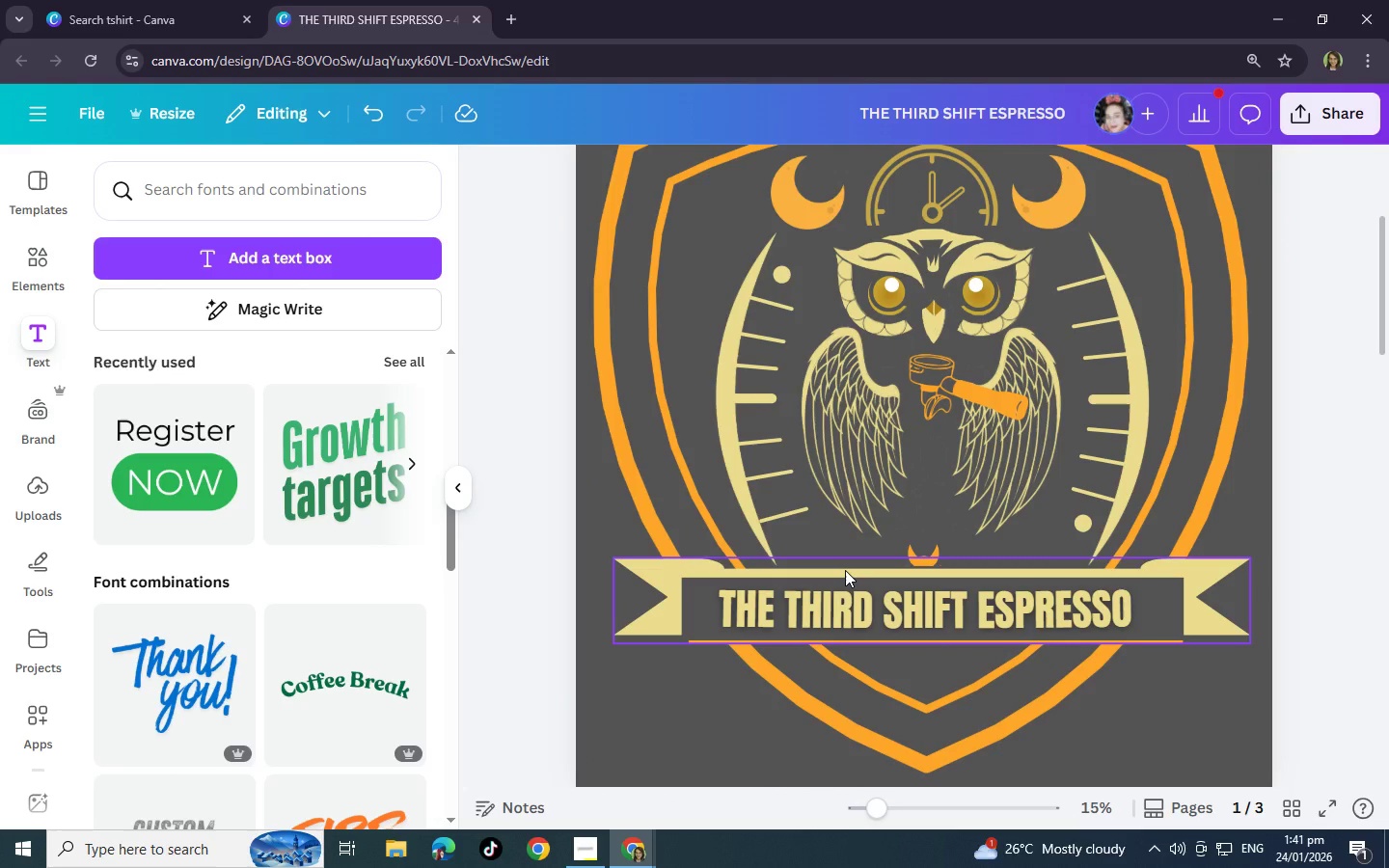 
scroll: coordinate [271, 581], scroll_direction: down, amount: 2.0
 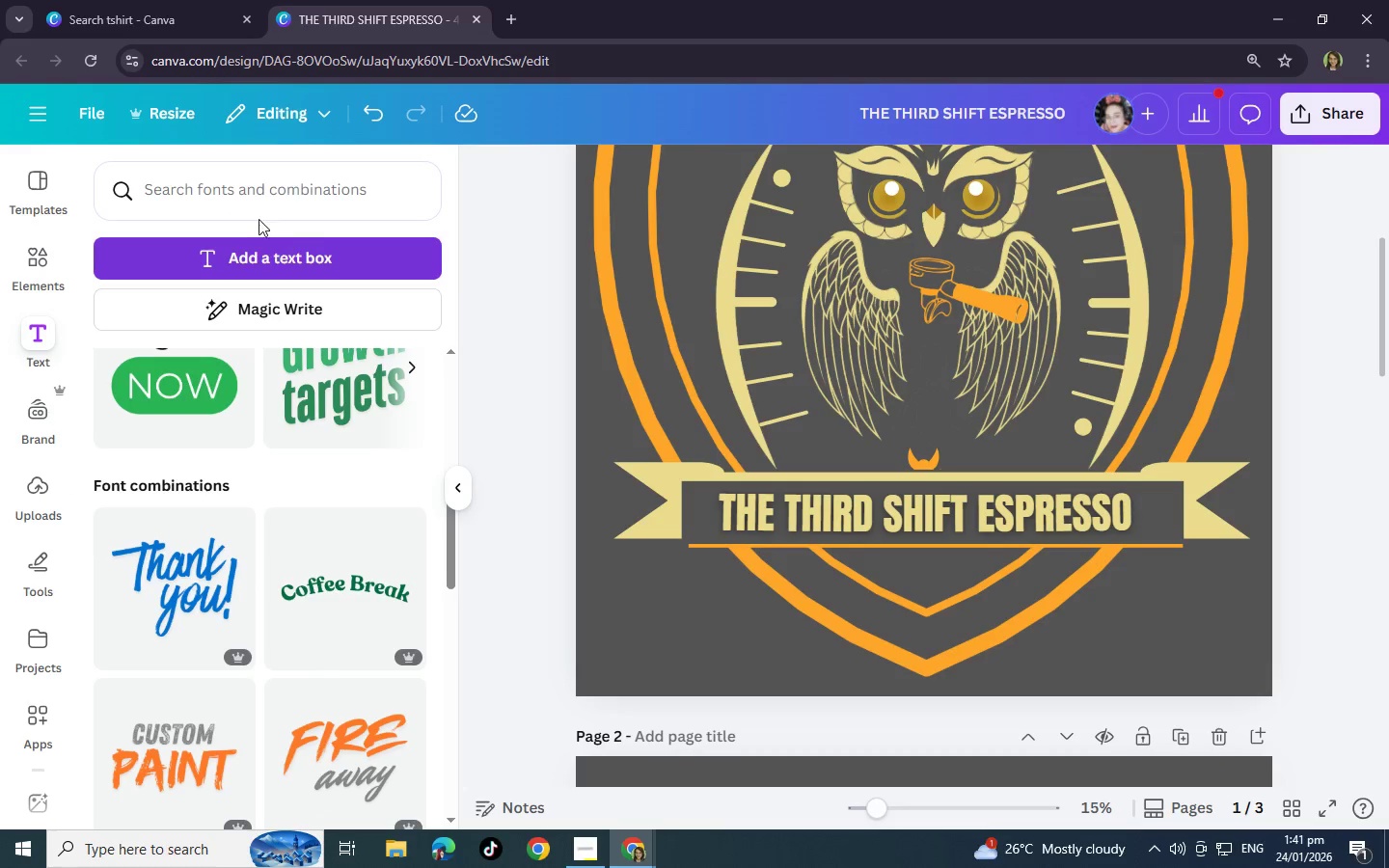 
scroll: coordinate [131, 413], scroll_direction: up, amount: 16.0
 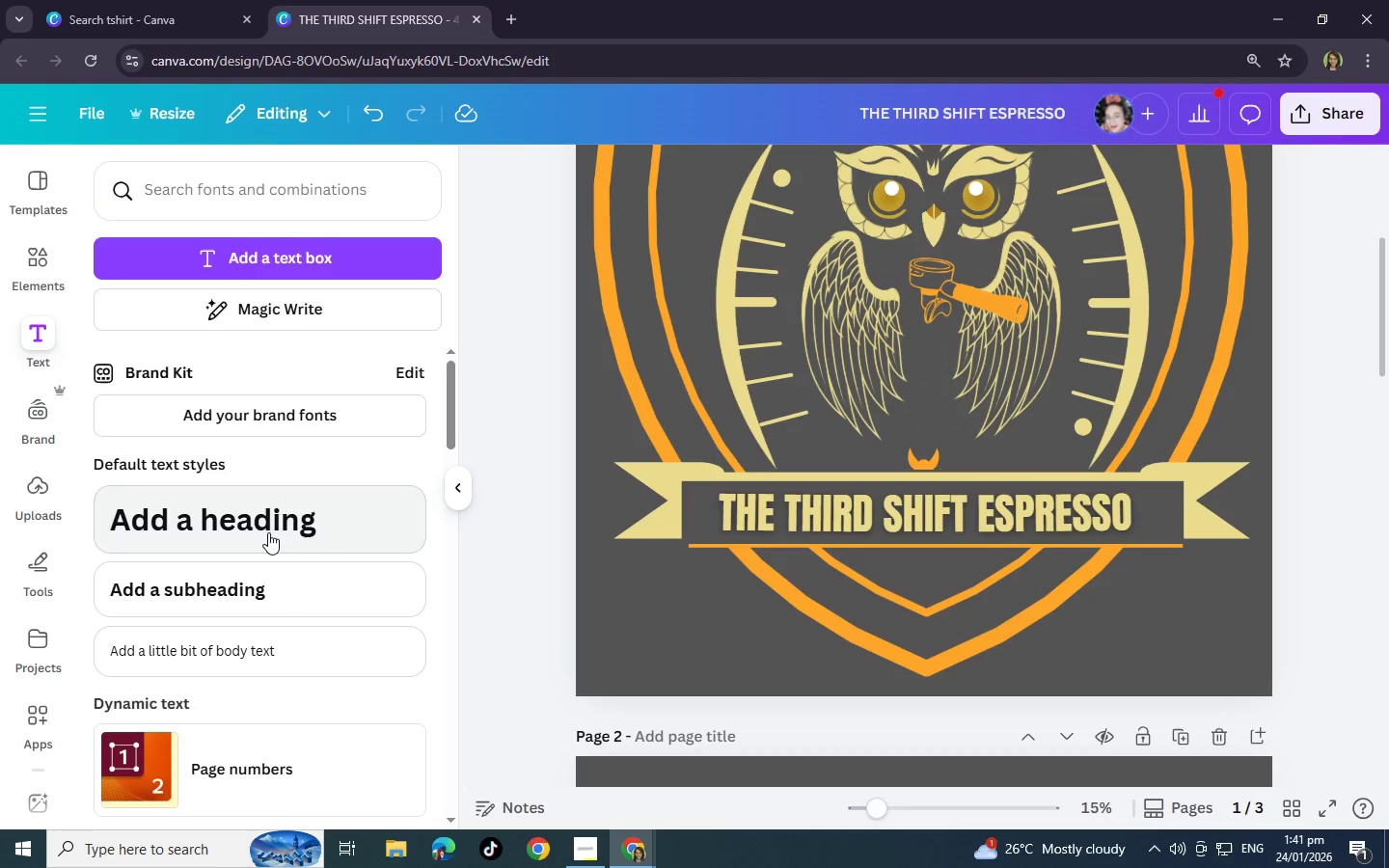 
left_click([268, 532])
 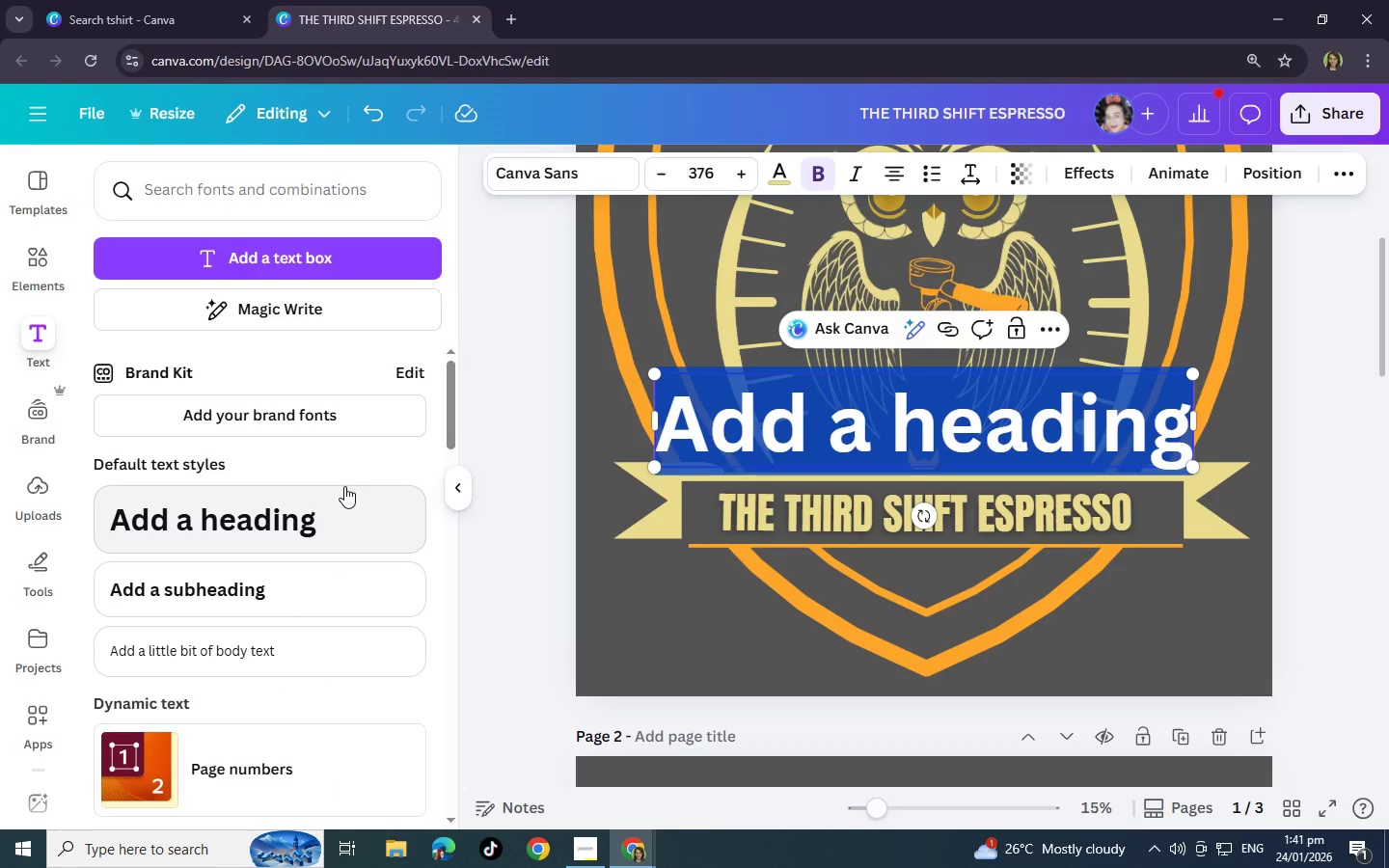 
scroll: coordinate [232, 563], scroll_direction: down, amount: 12.0
 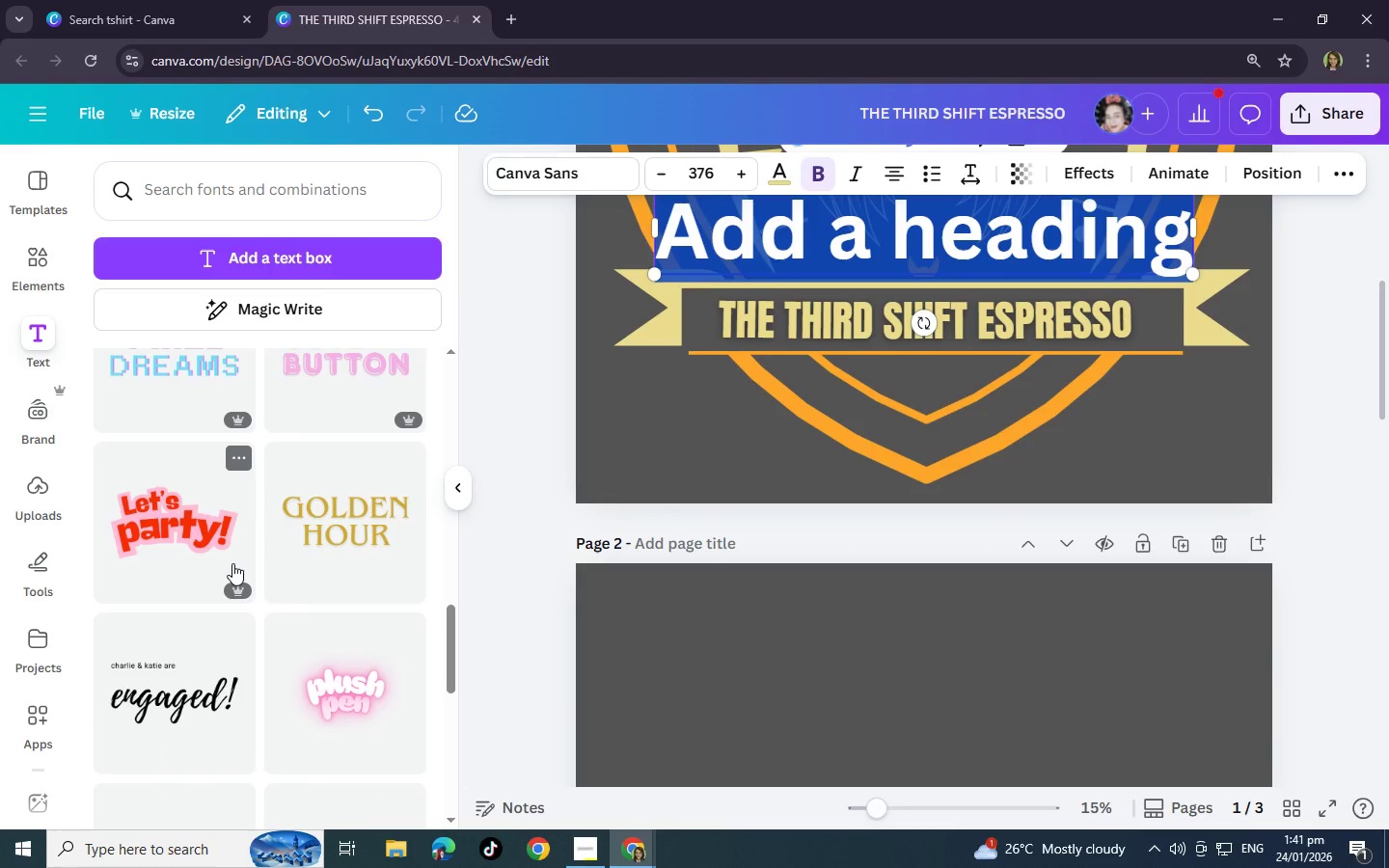 
wait(8.03)
 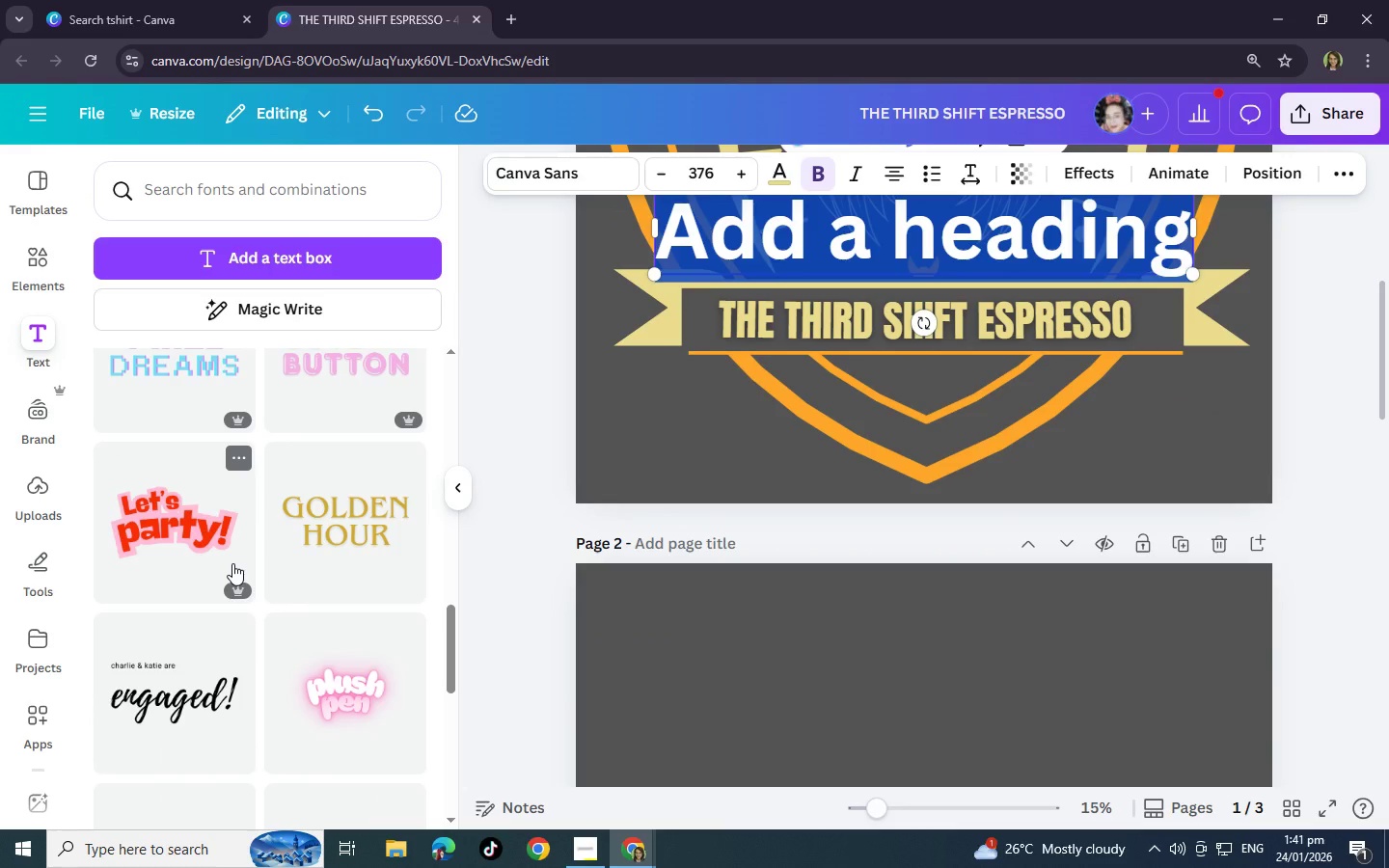 
double_click([1030, 322])
 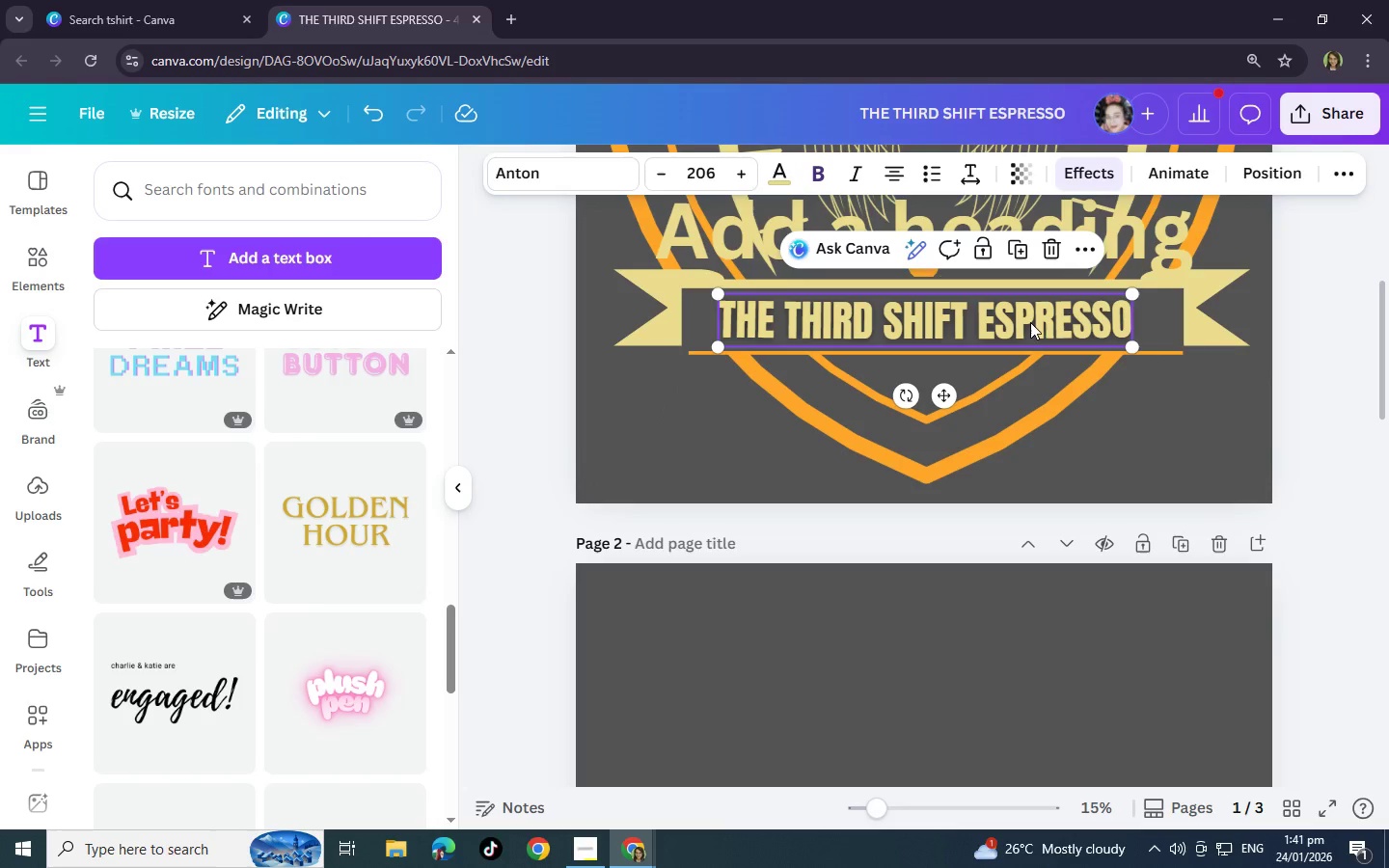 
triple_click([1030, 322])
 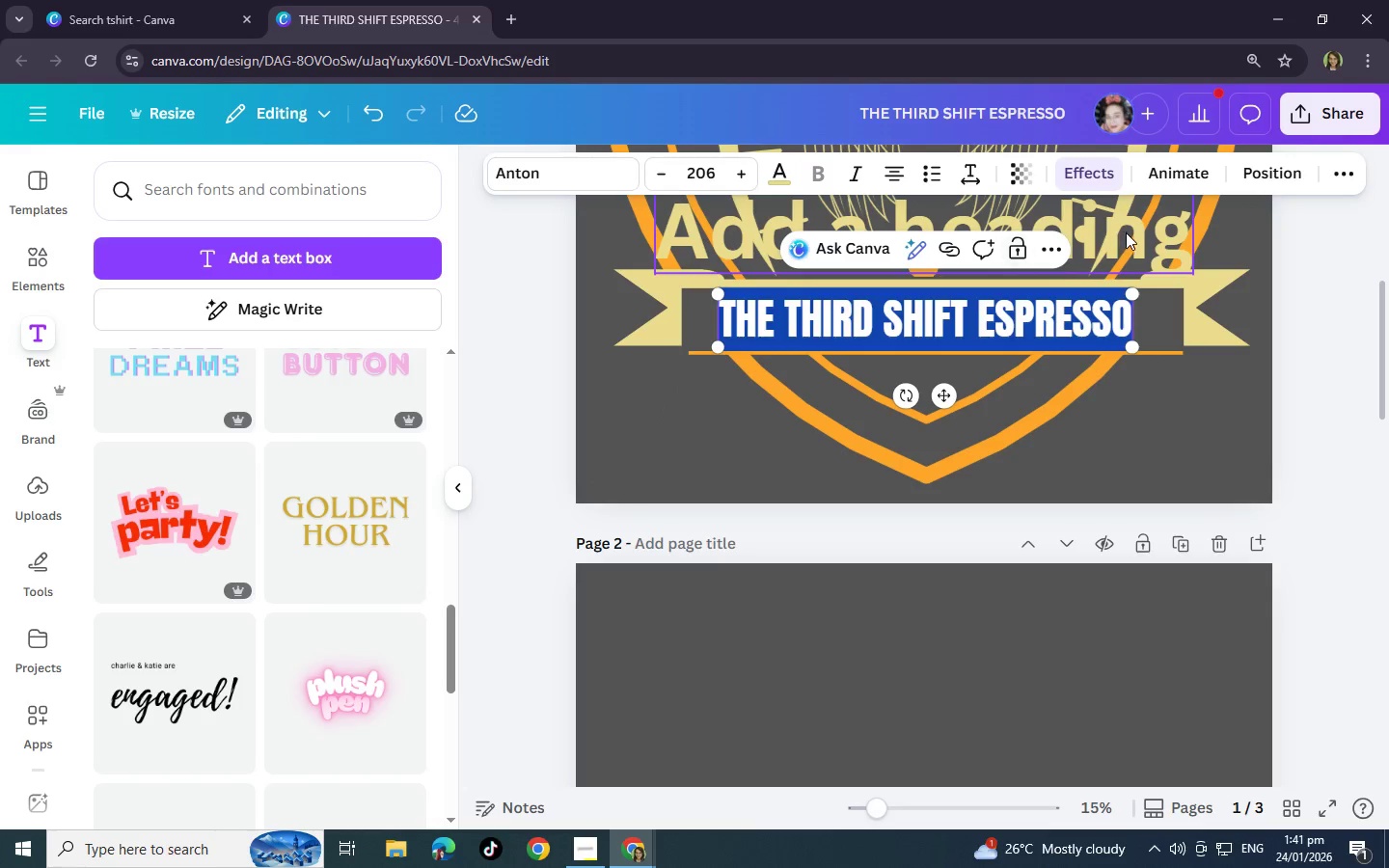 
double_click([1126, 232])
 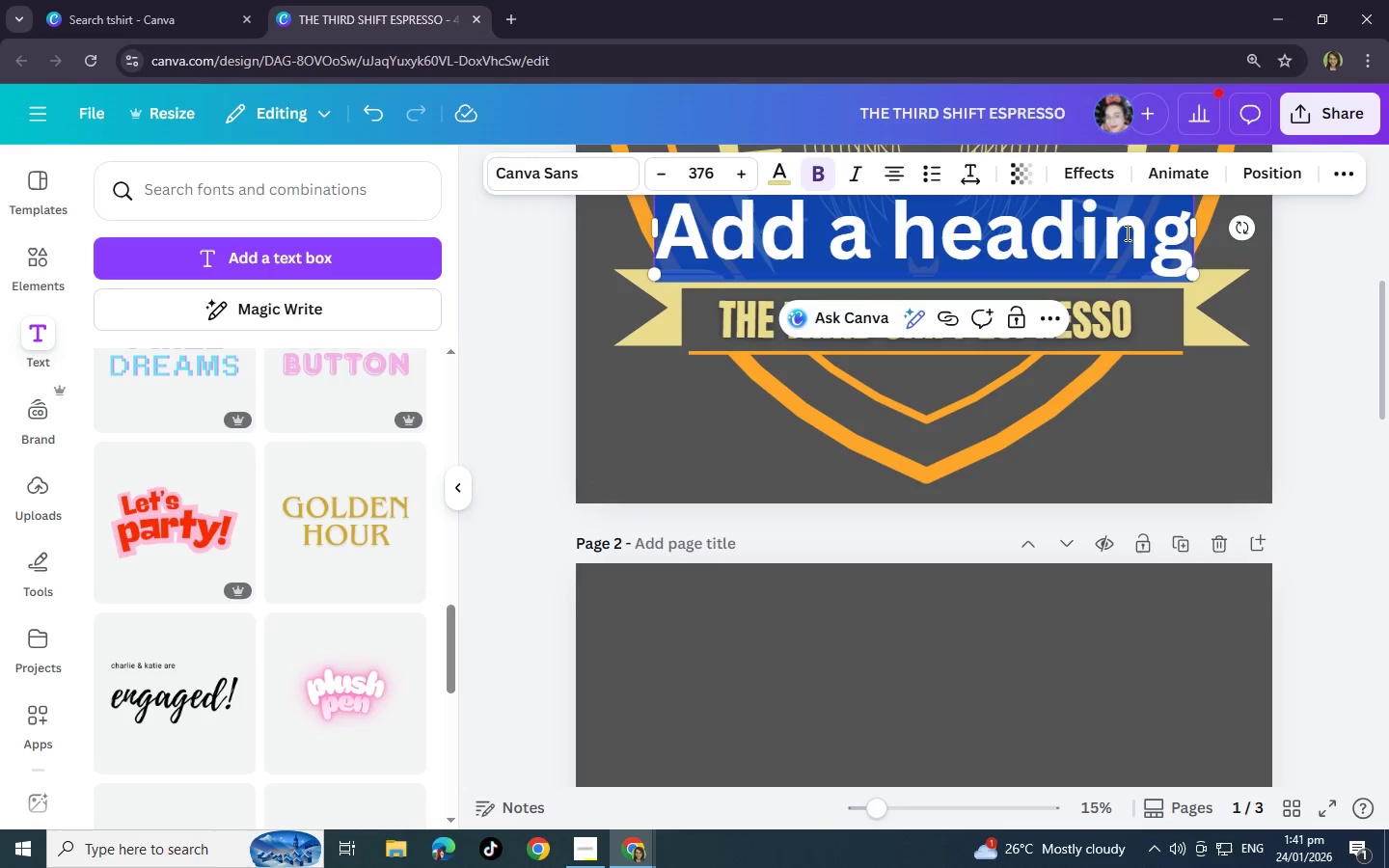 
triple_click([1126, 232])
 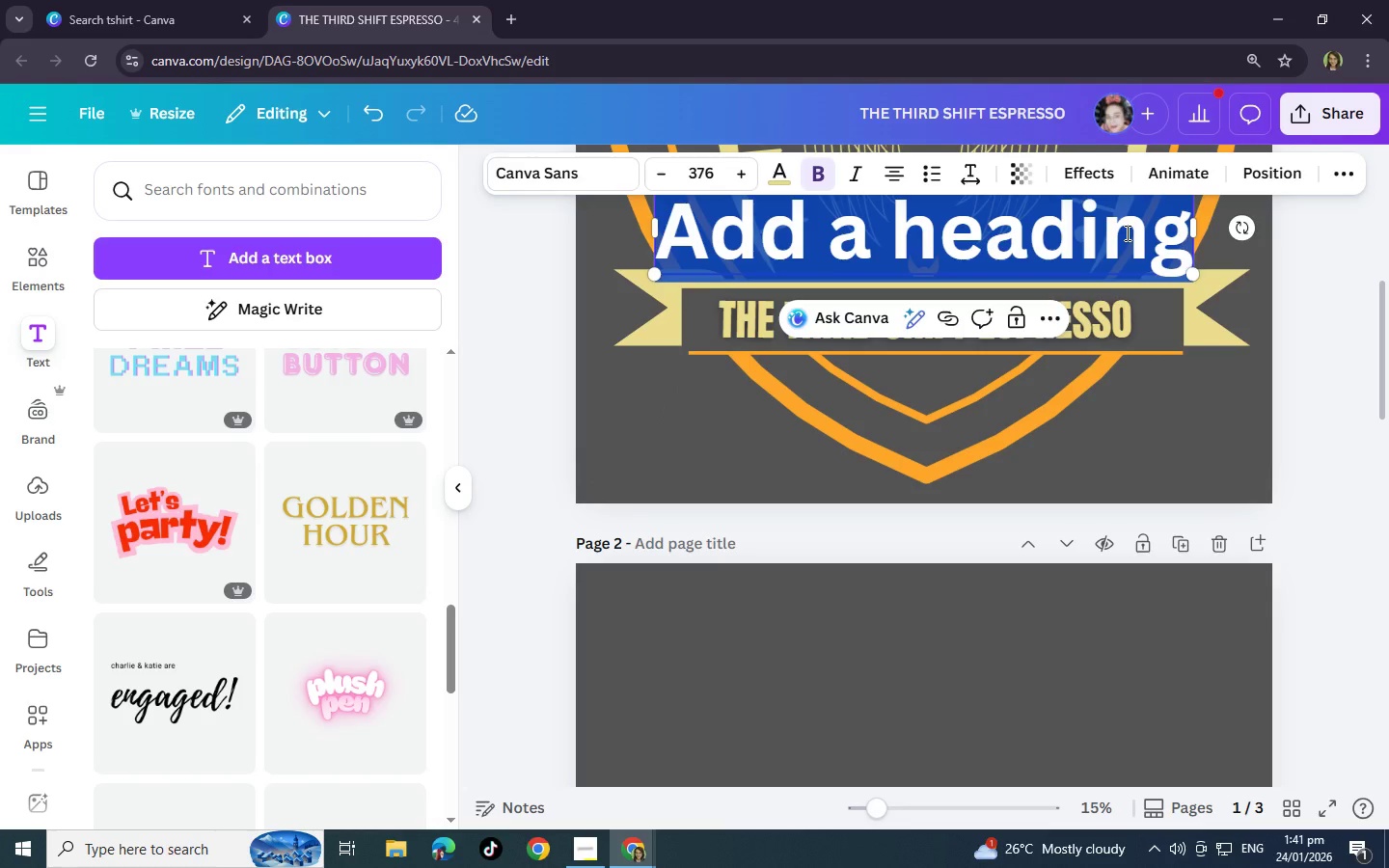 
type(Est)
 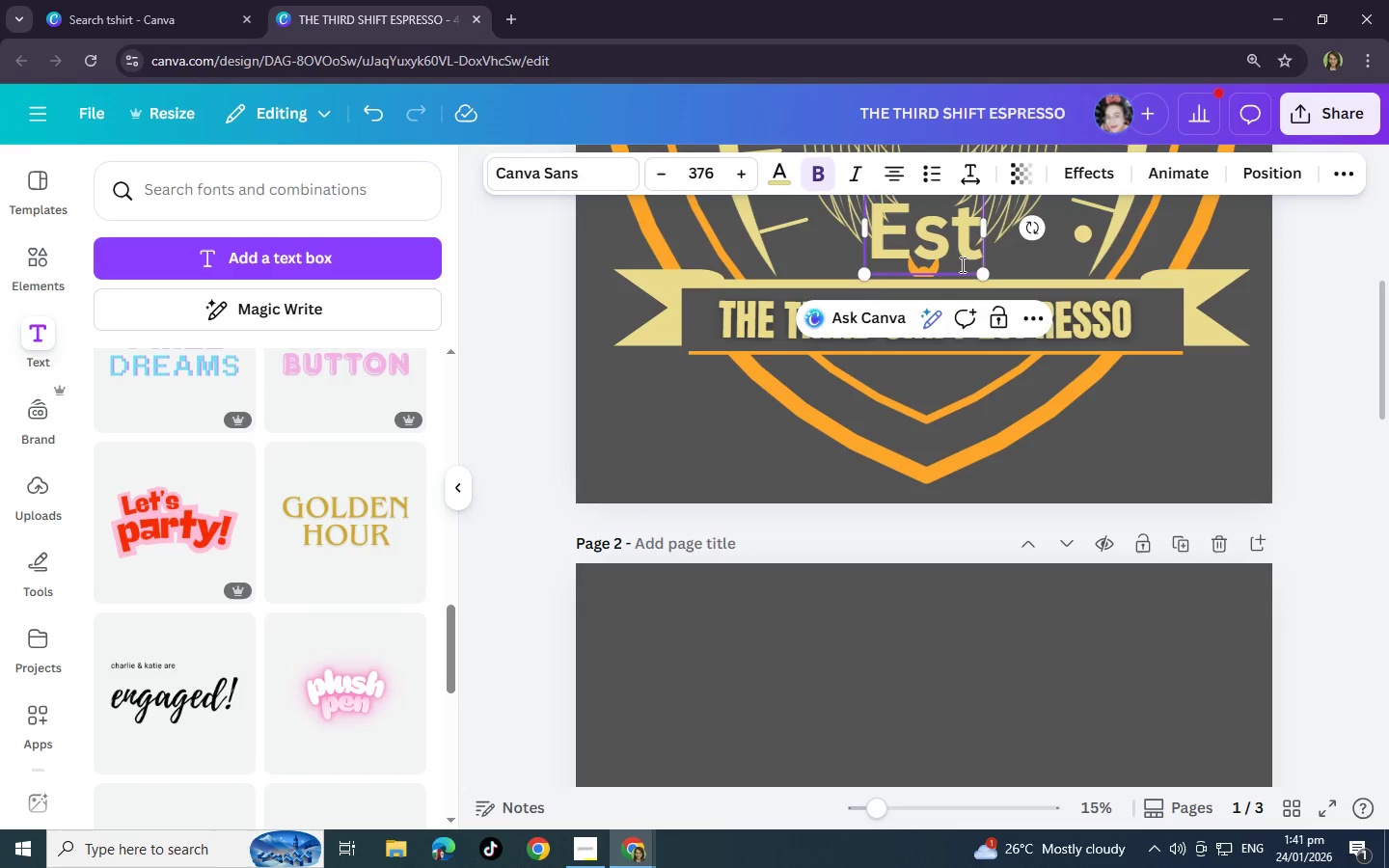 
left_click([685, 464])
 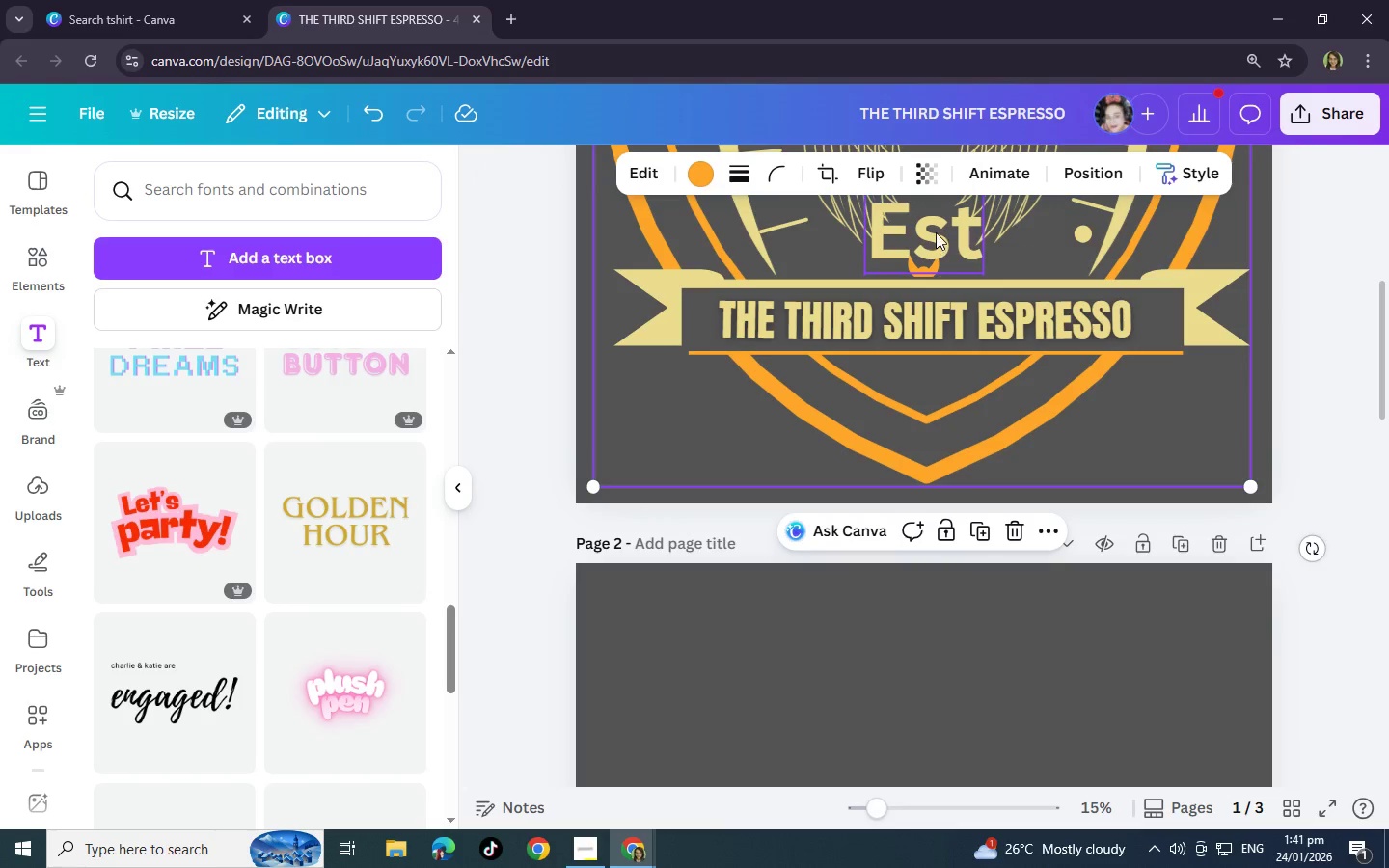 
left_click_drag(start_coordinate=[936, 232], to_coordinate=[909, 427])
 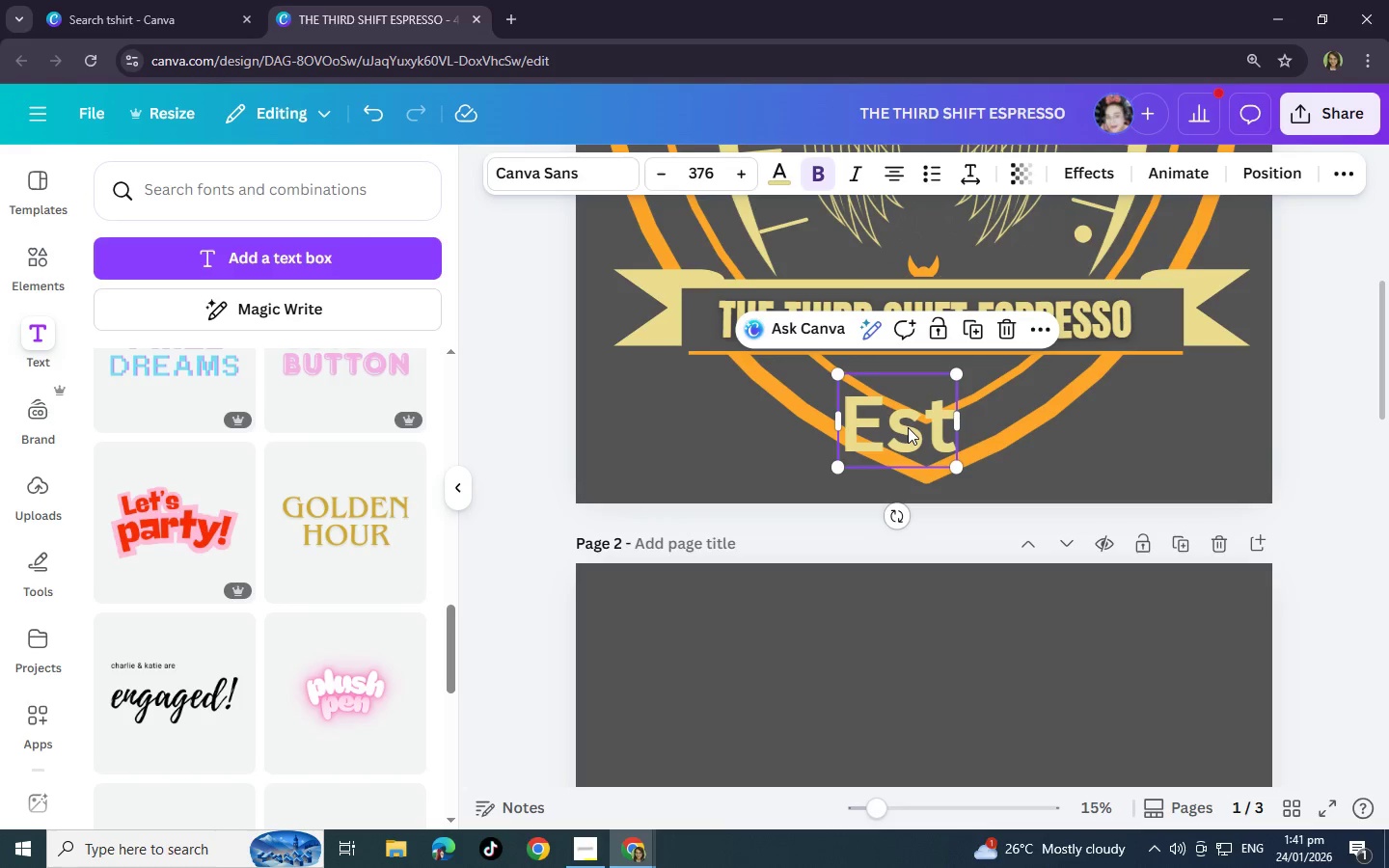 
double_click([908, 427])
 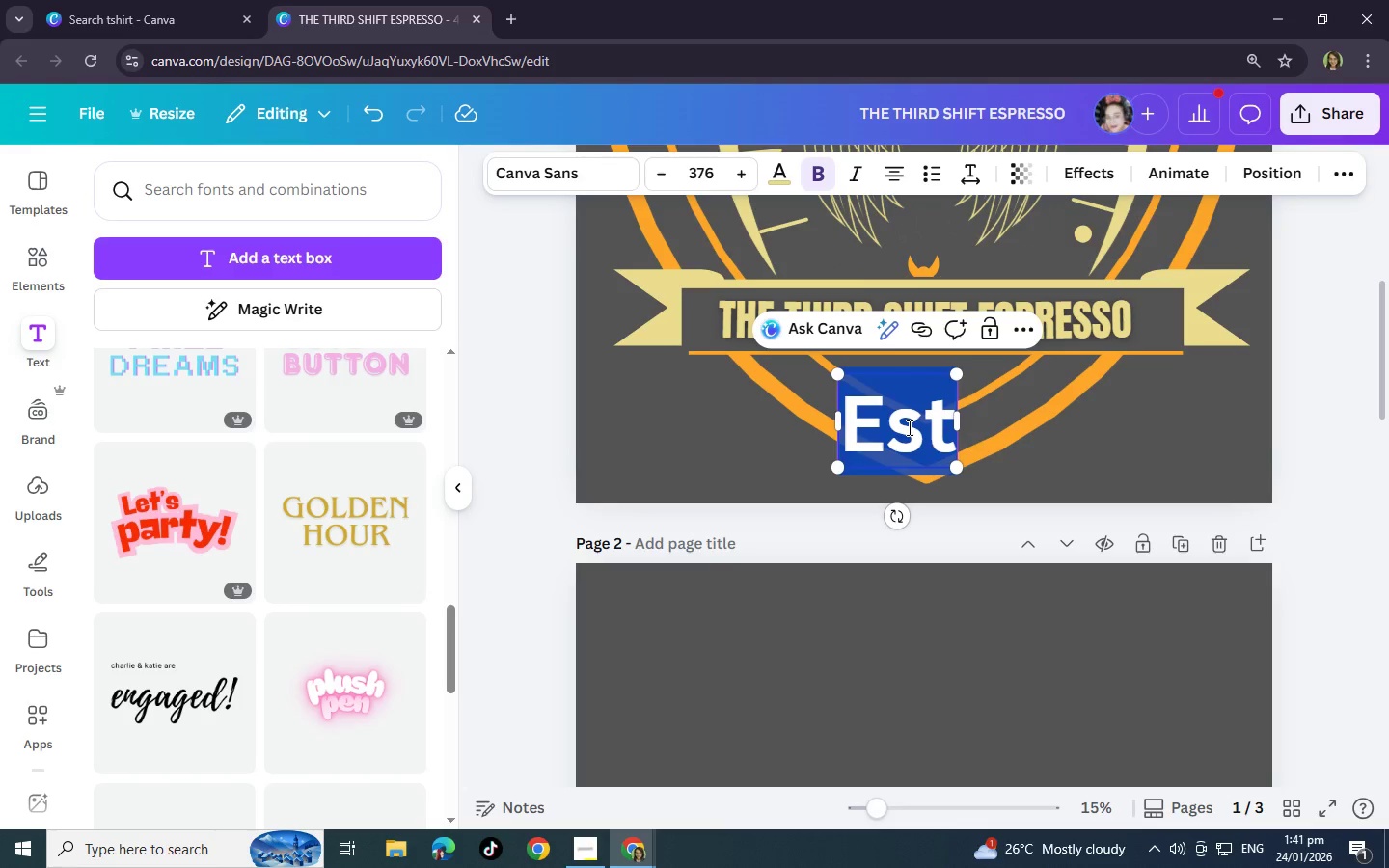 
type(EST>)
key(Backspace)
type(. AFTER HOURS)
 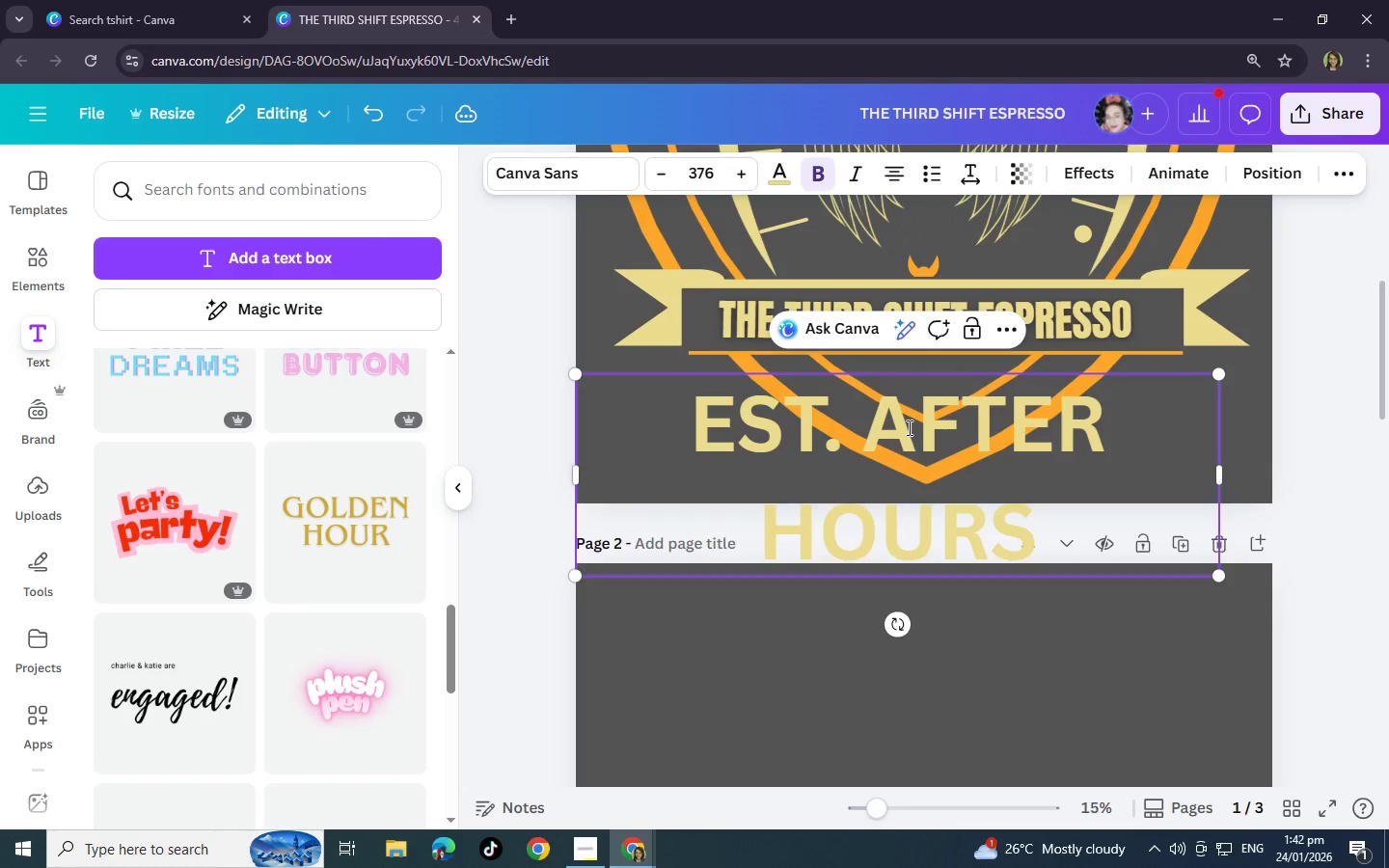 
scroll: coordinate [983, 535], scroll_direction: up, amount: 2.0
 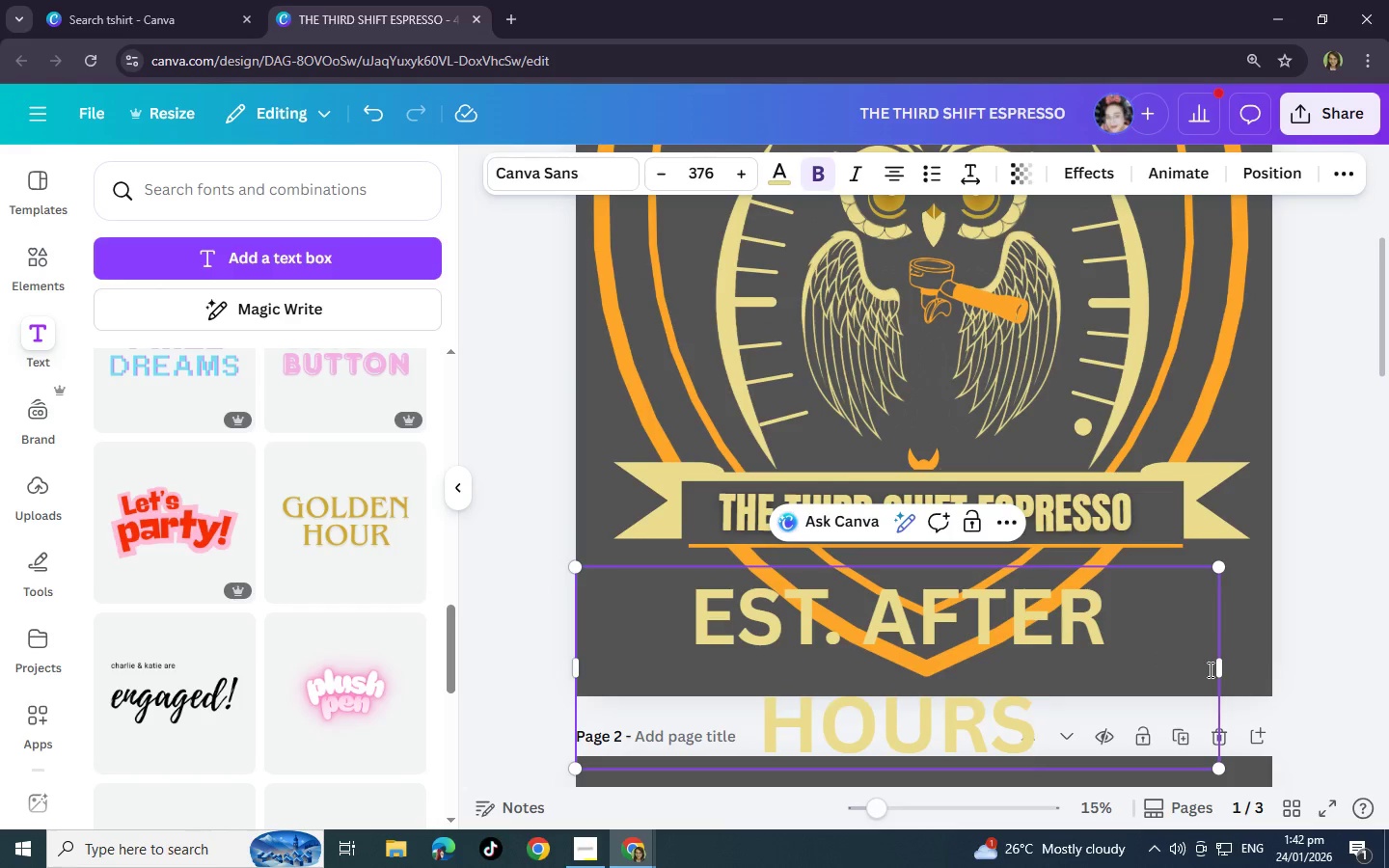 
left_click_drag(start_coordinate=[1223, 671], to_coordinate=[1324, 633])
 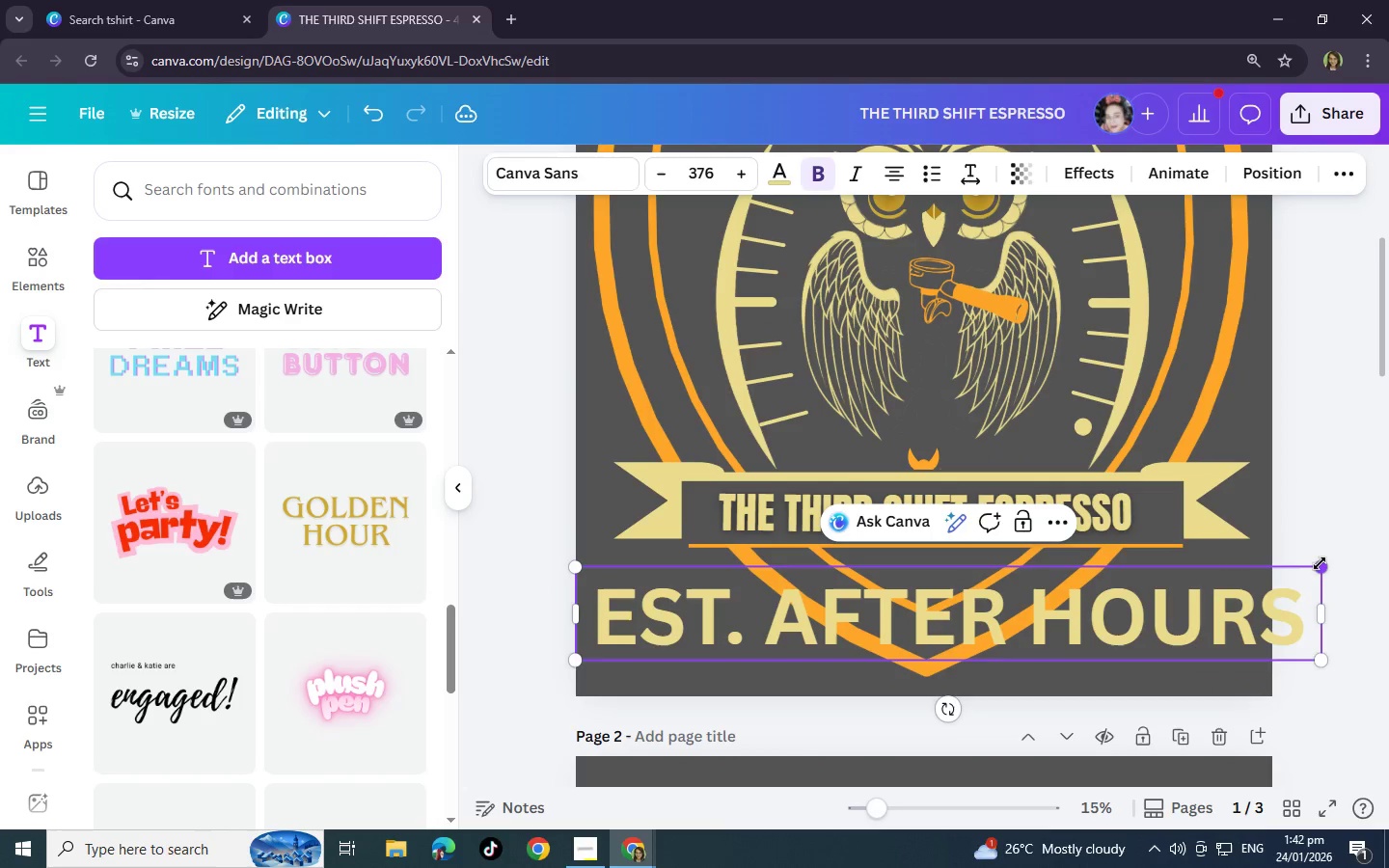 
left_click_drag(start_coordinate=[1321, 563], to_coordinate=[899, 646])
 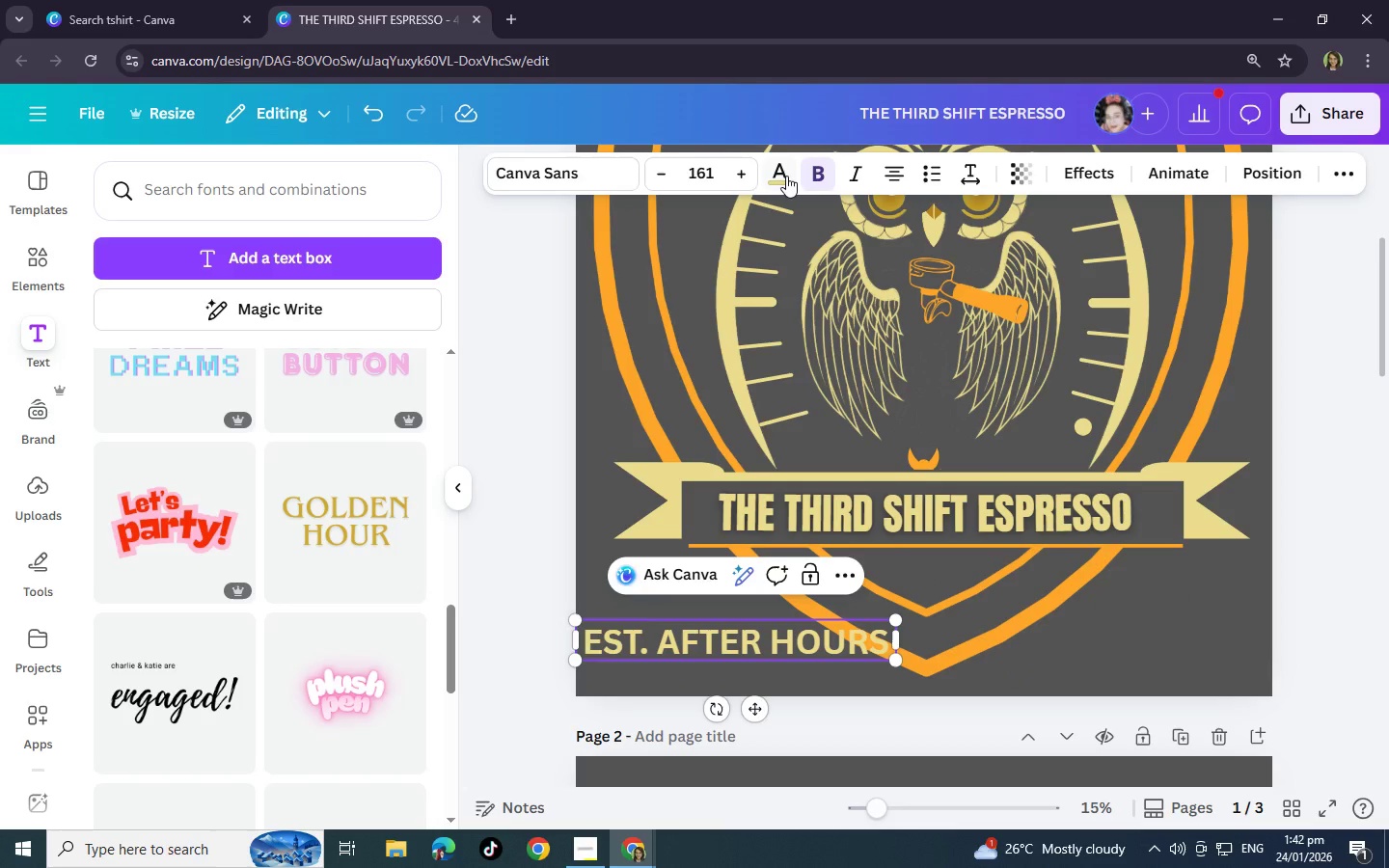 
left_click([786, 176])
 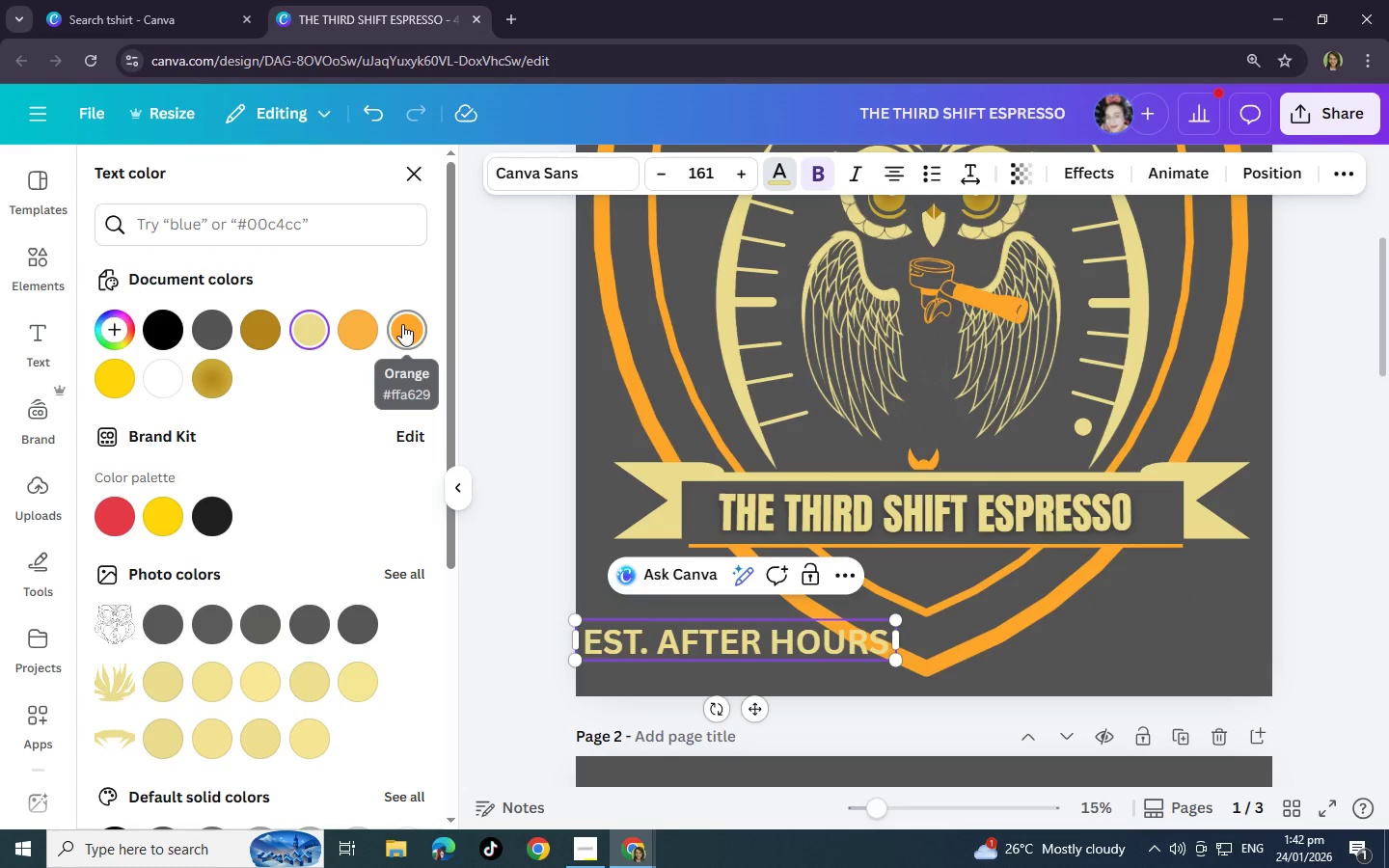 
left_click([402, 324])
 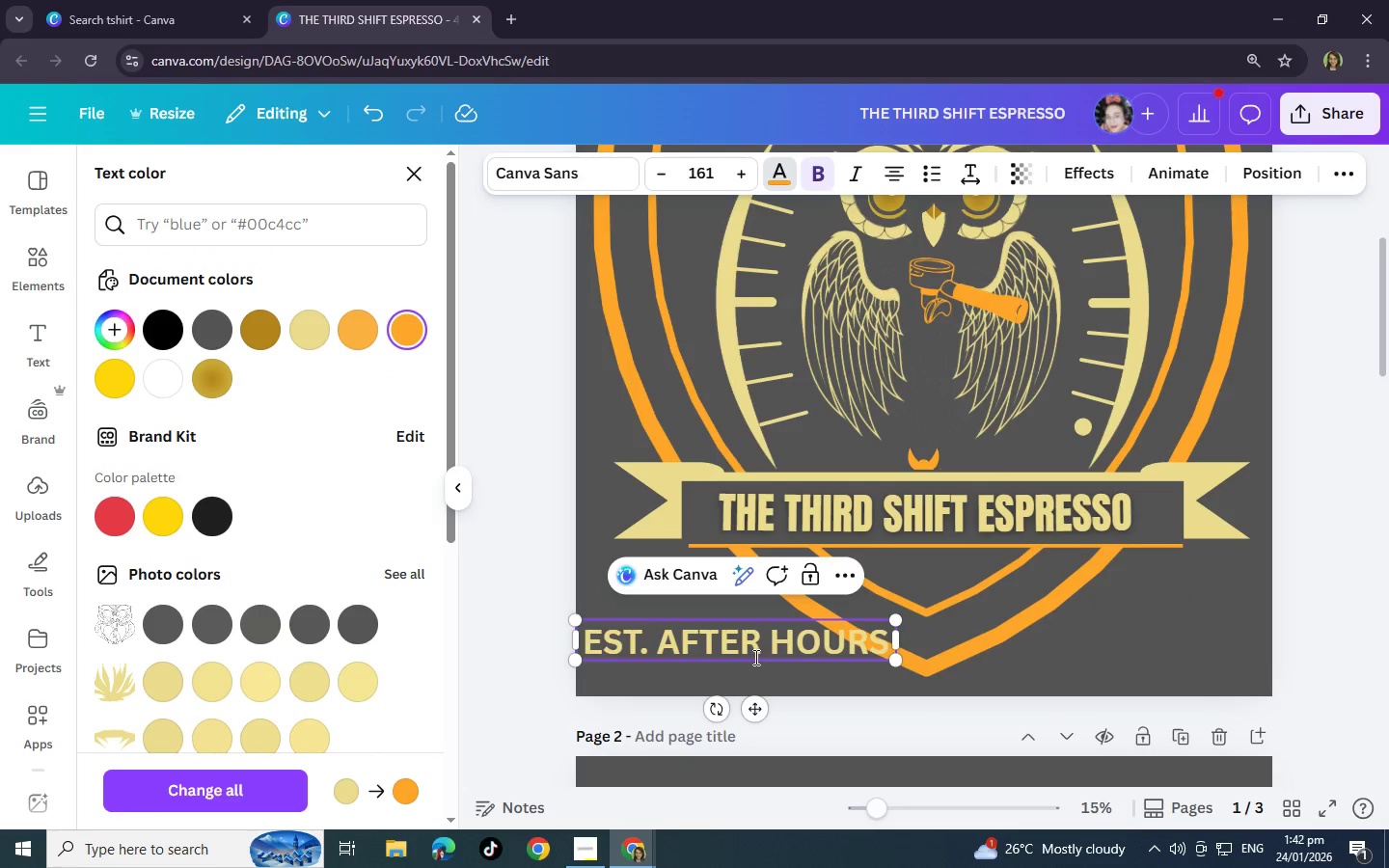 
double_click([745, 645])
 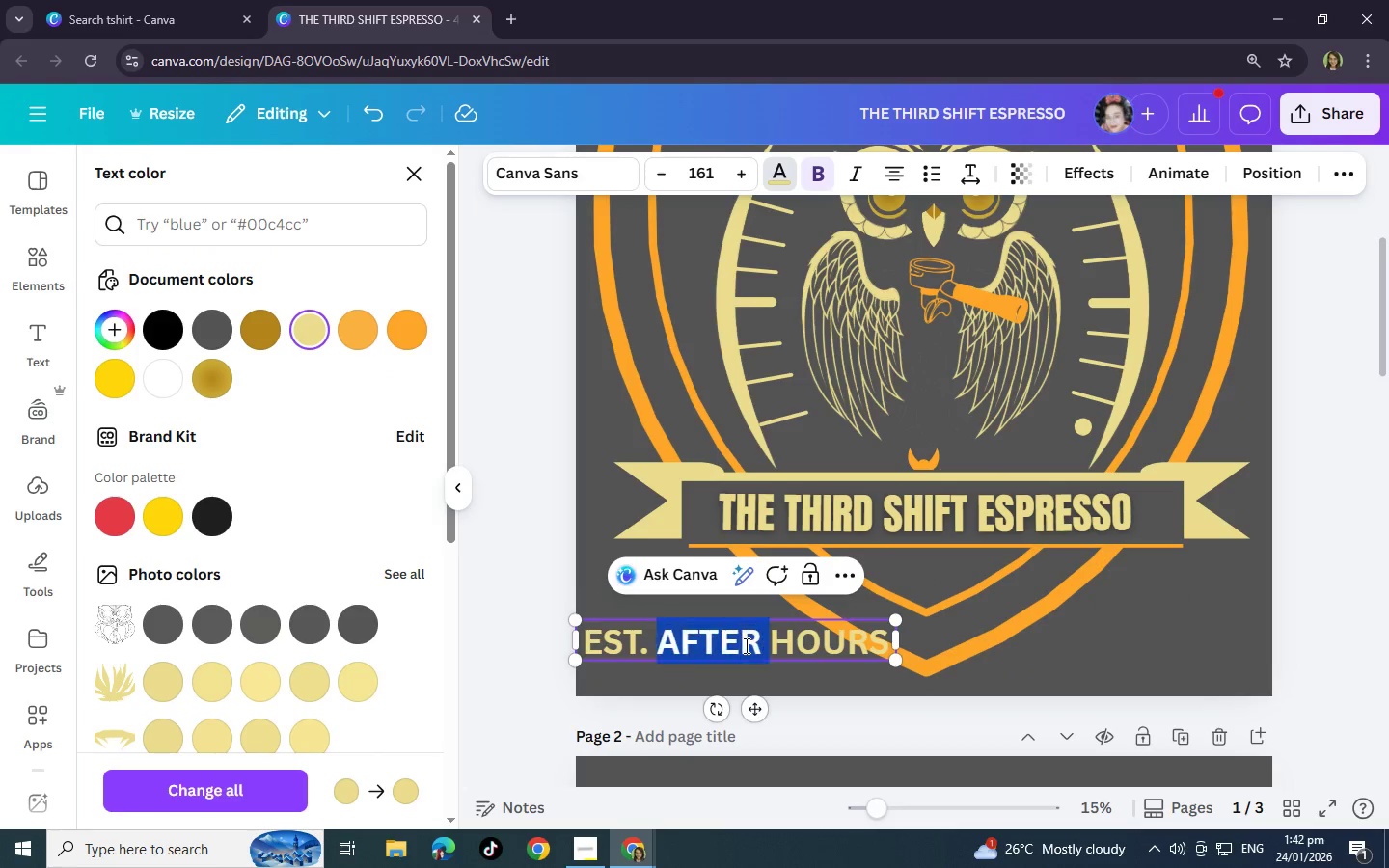 
triple_click([745, 645])
 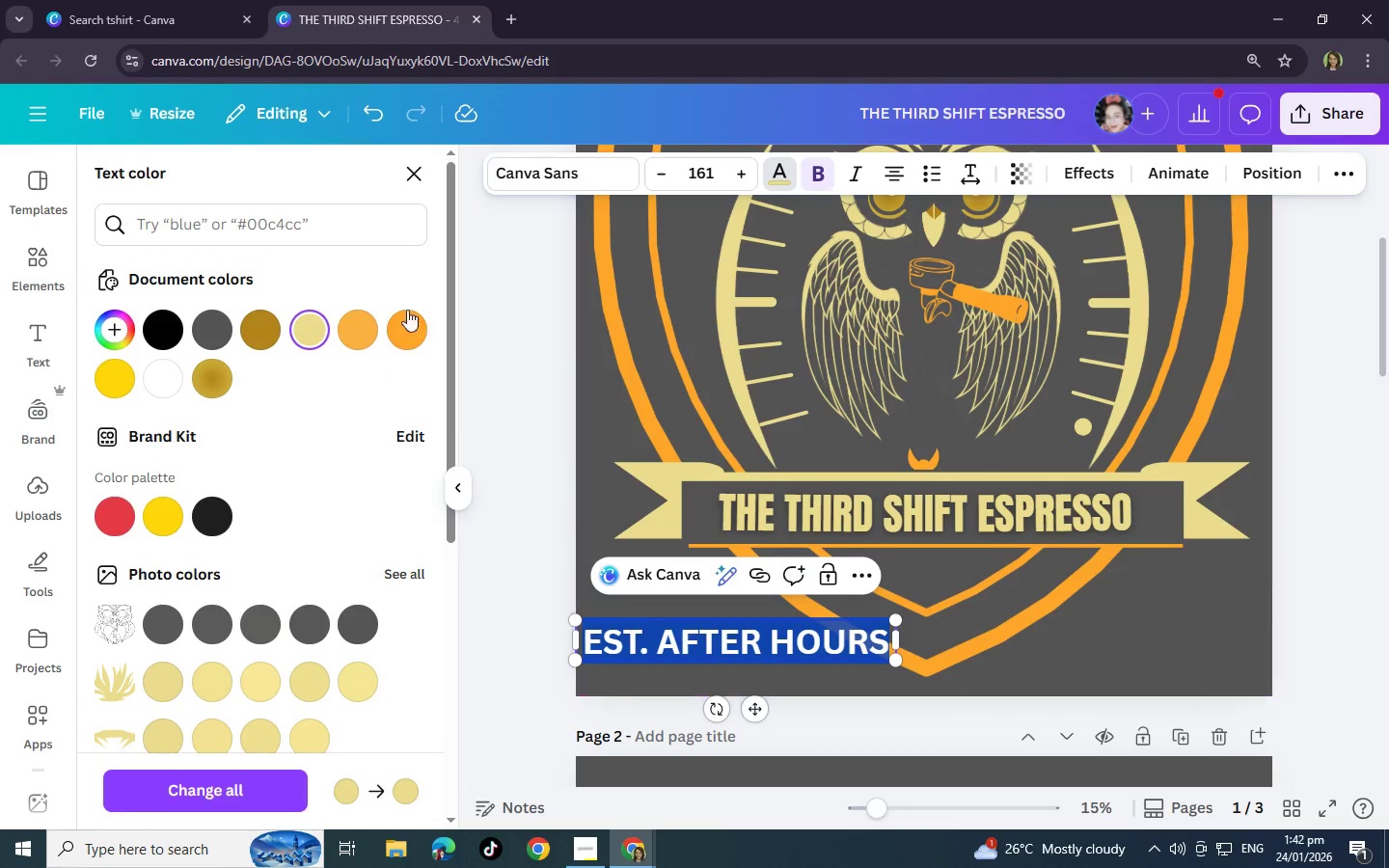 
left_click([421, 310])
 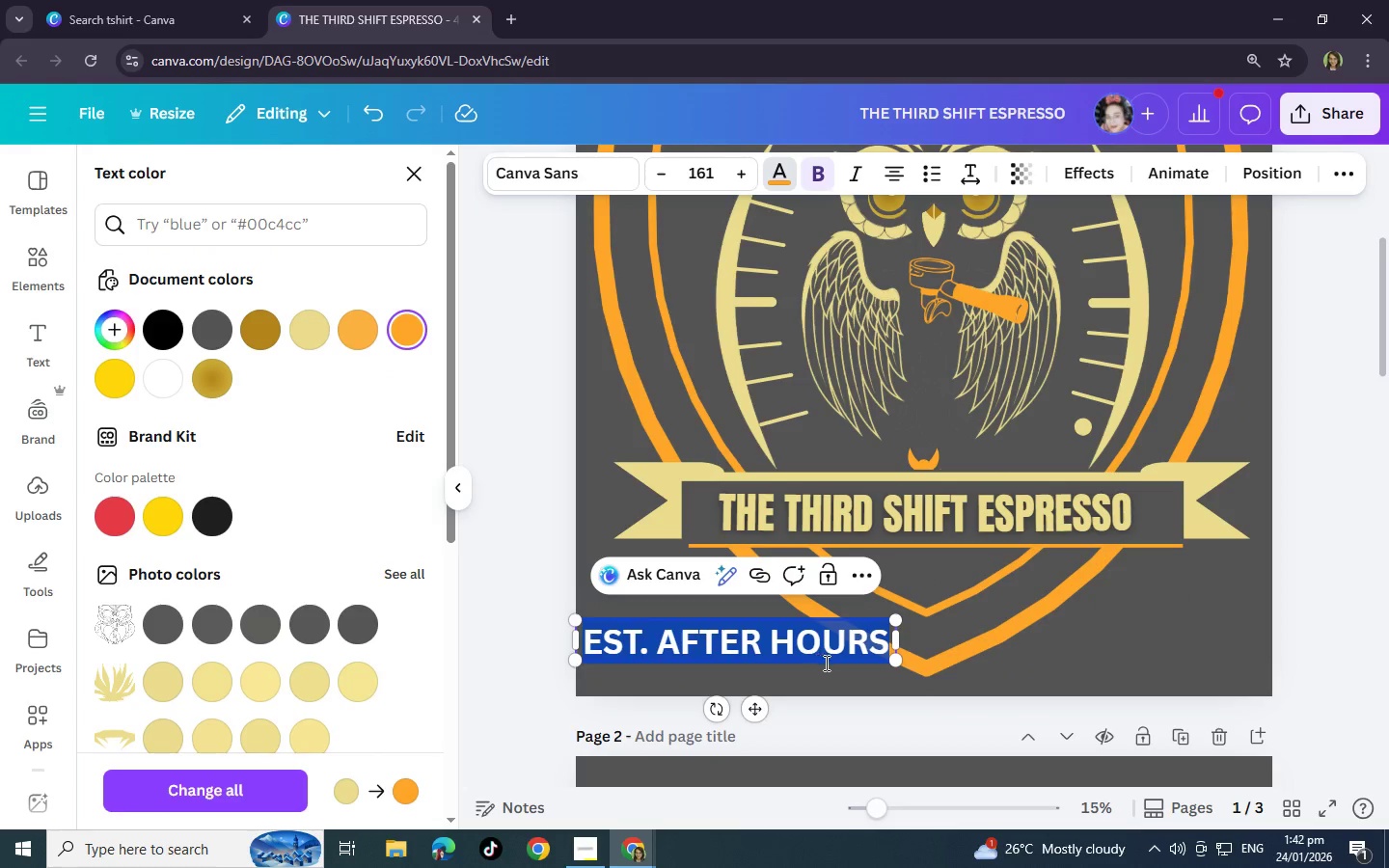 
left_click([933, 668])
 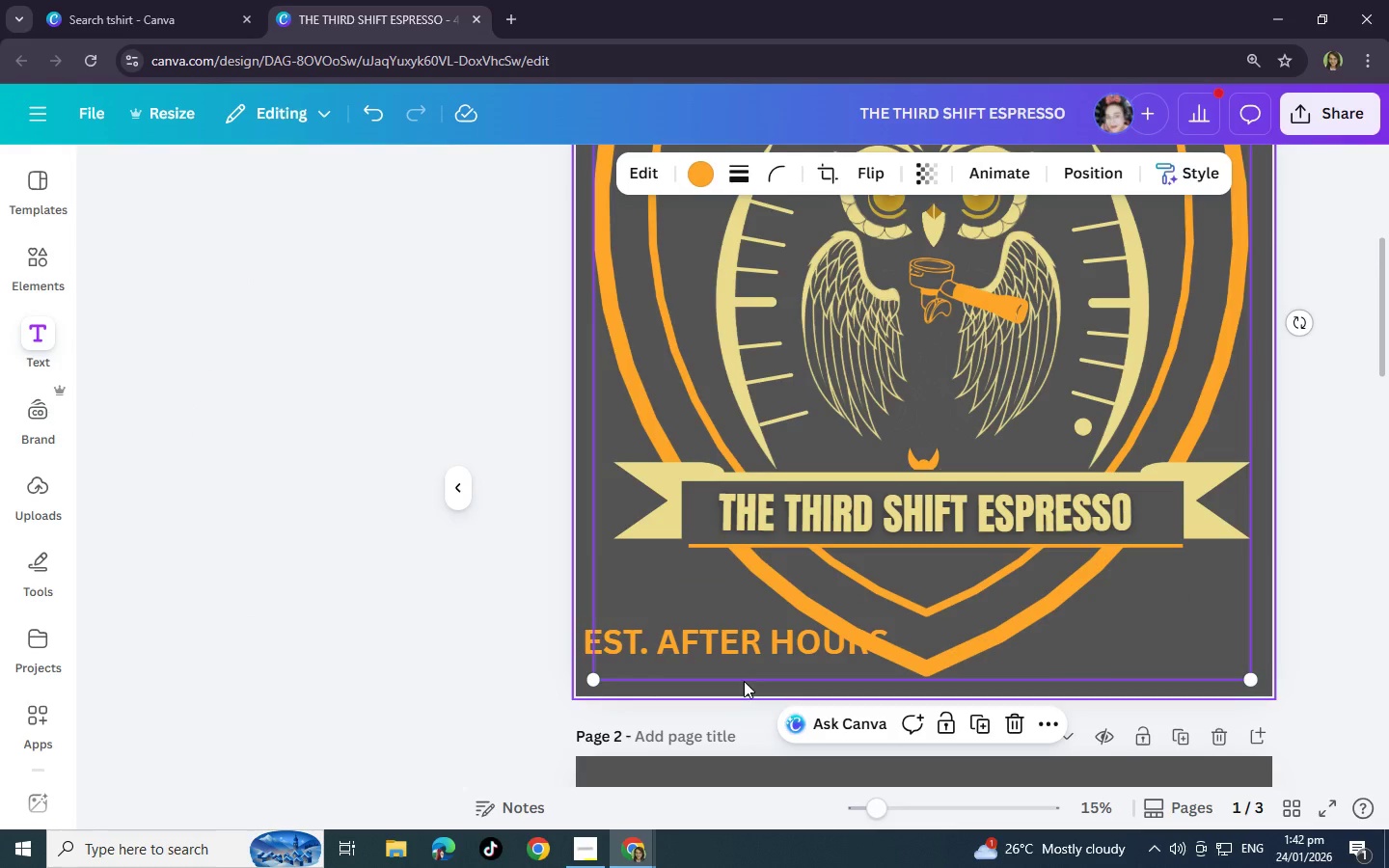 
left_click([745, 640])
 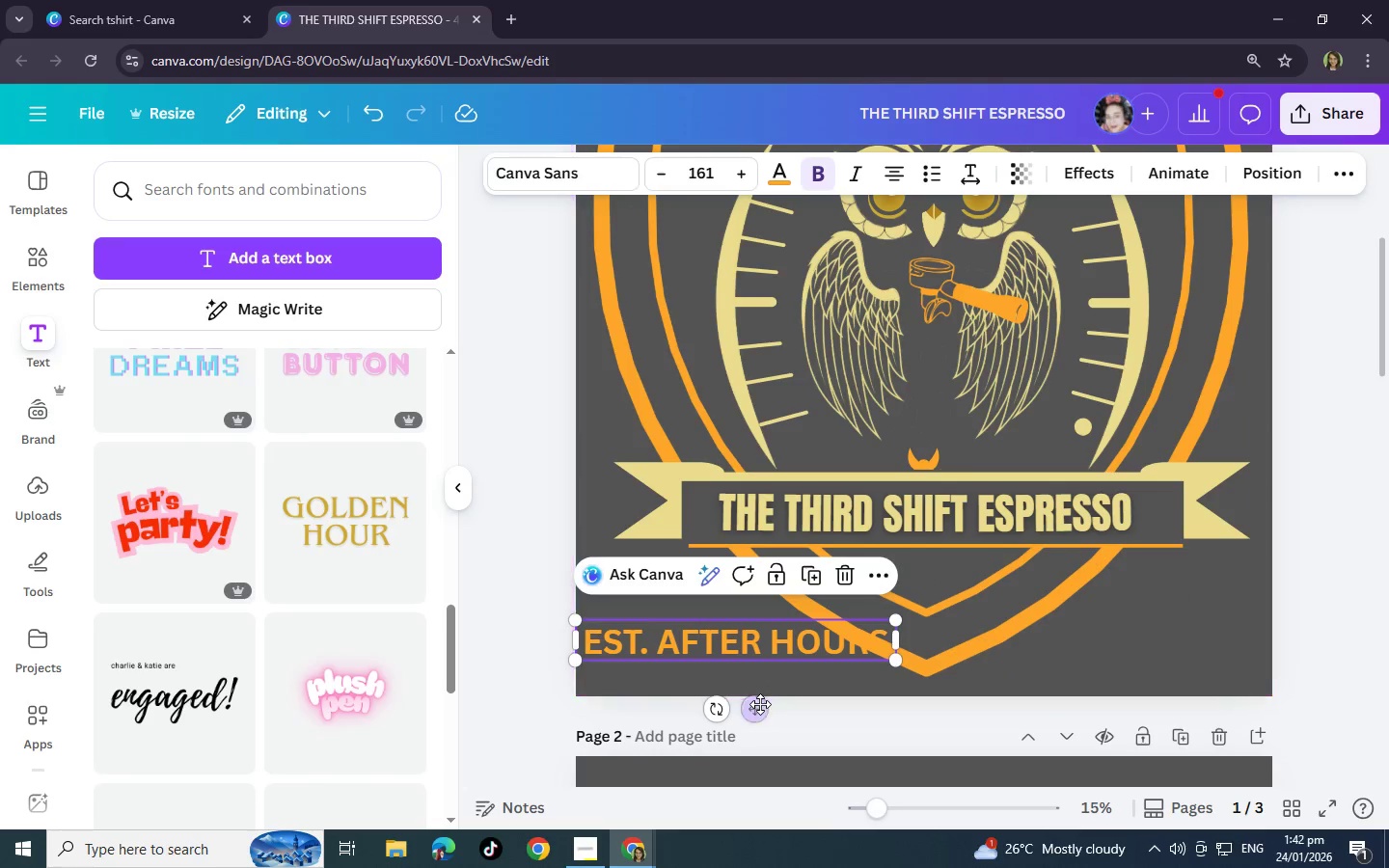 
left_click_drag(start_coordinate=[760, 704], to_coordinate=[953, 626])
 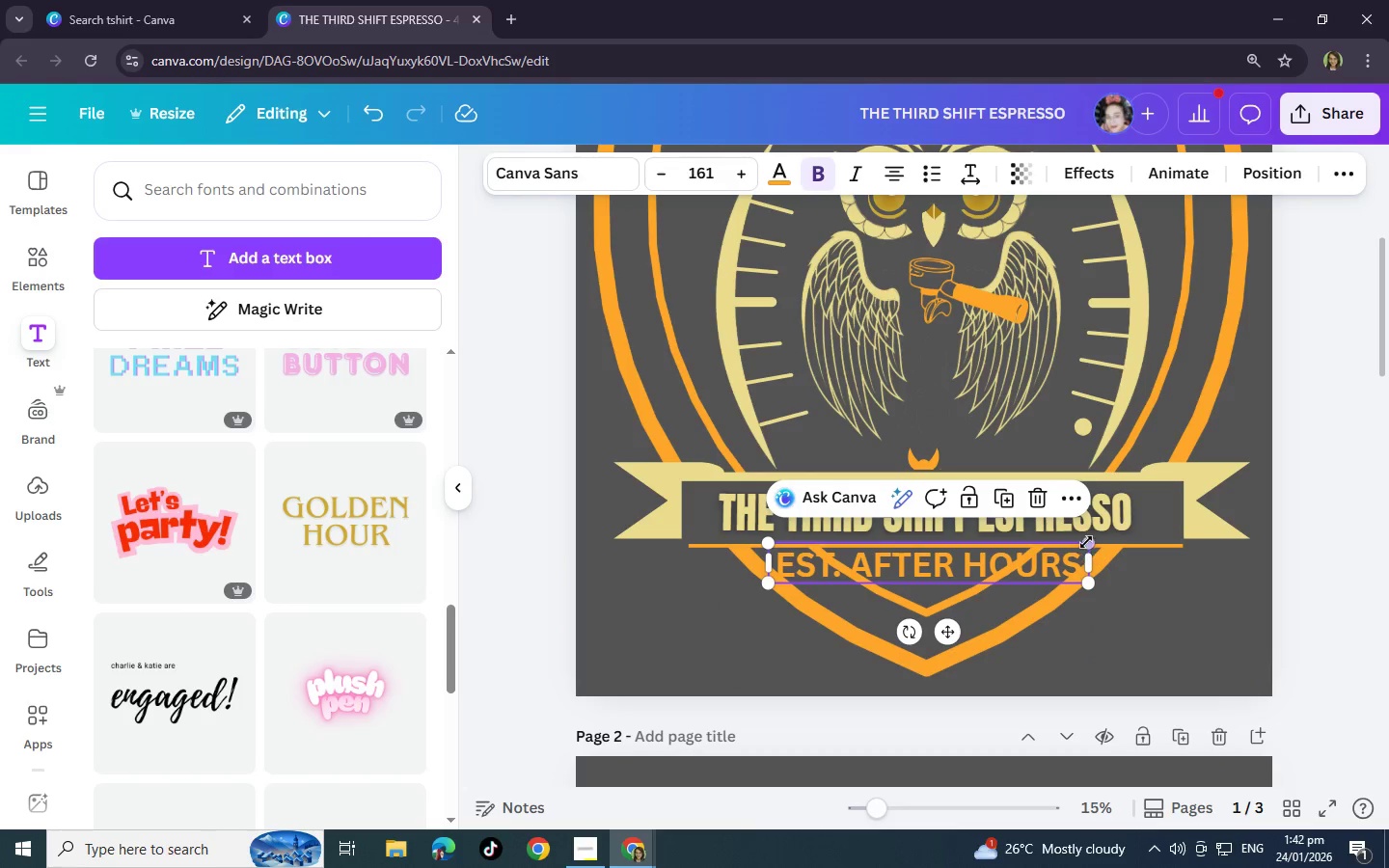 
left_click_drag(start_coordinate=[1087, 542], to_coordinate=[935, 575])
 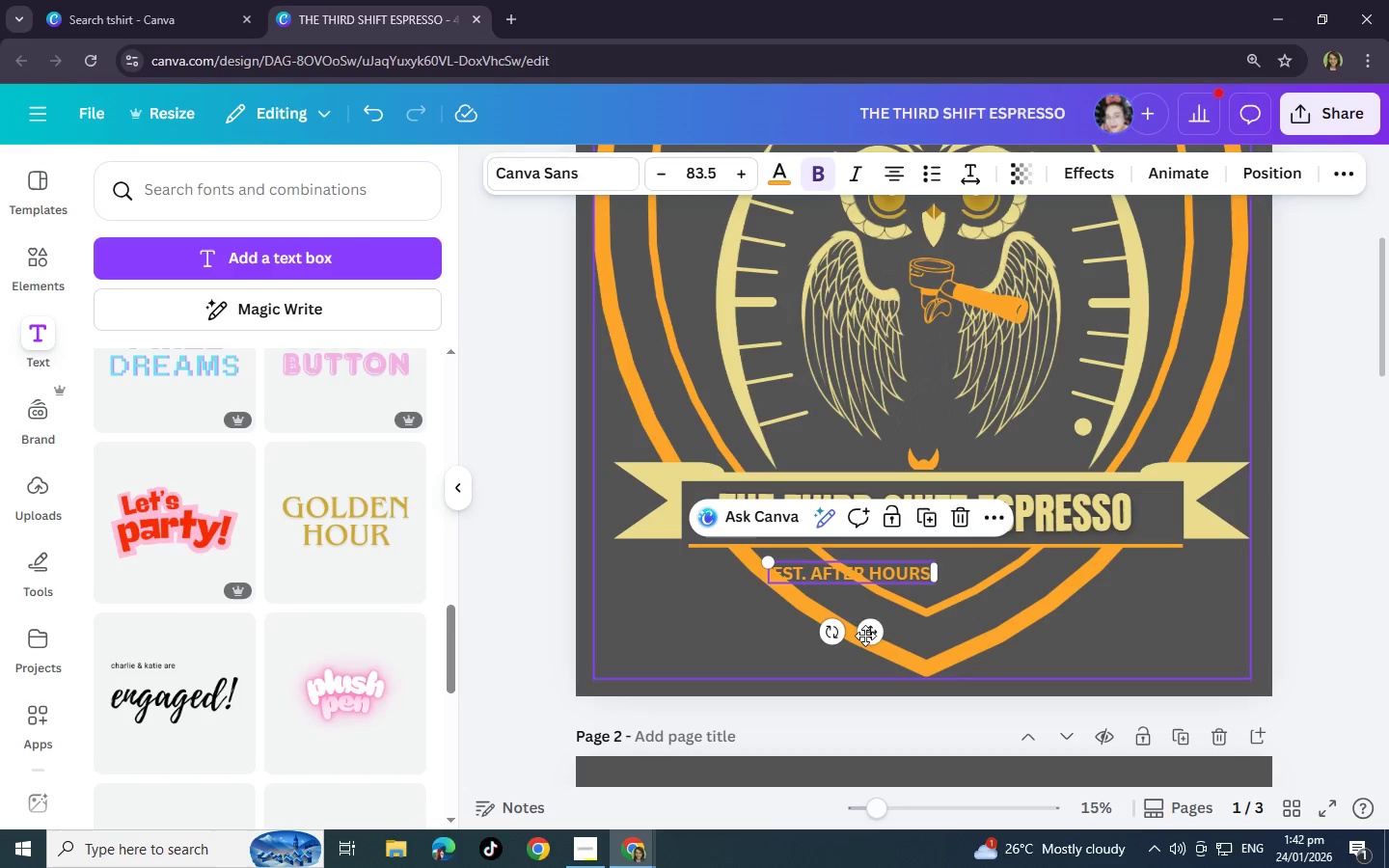 
left_click_drag(start_coordinate=[868, 633], to_coordinate=[726, 691])
 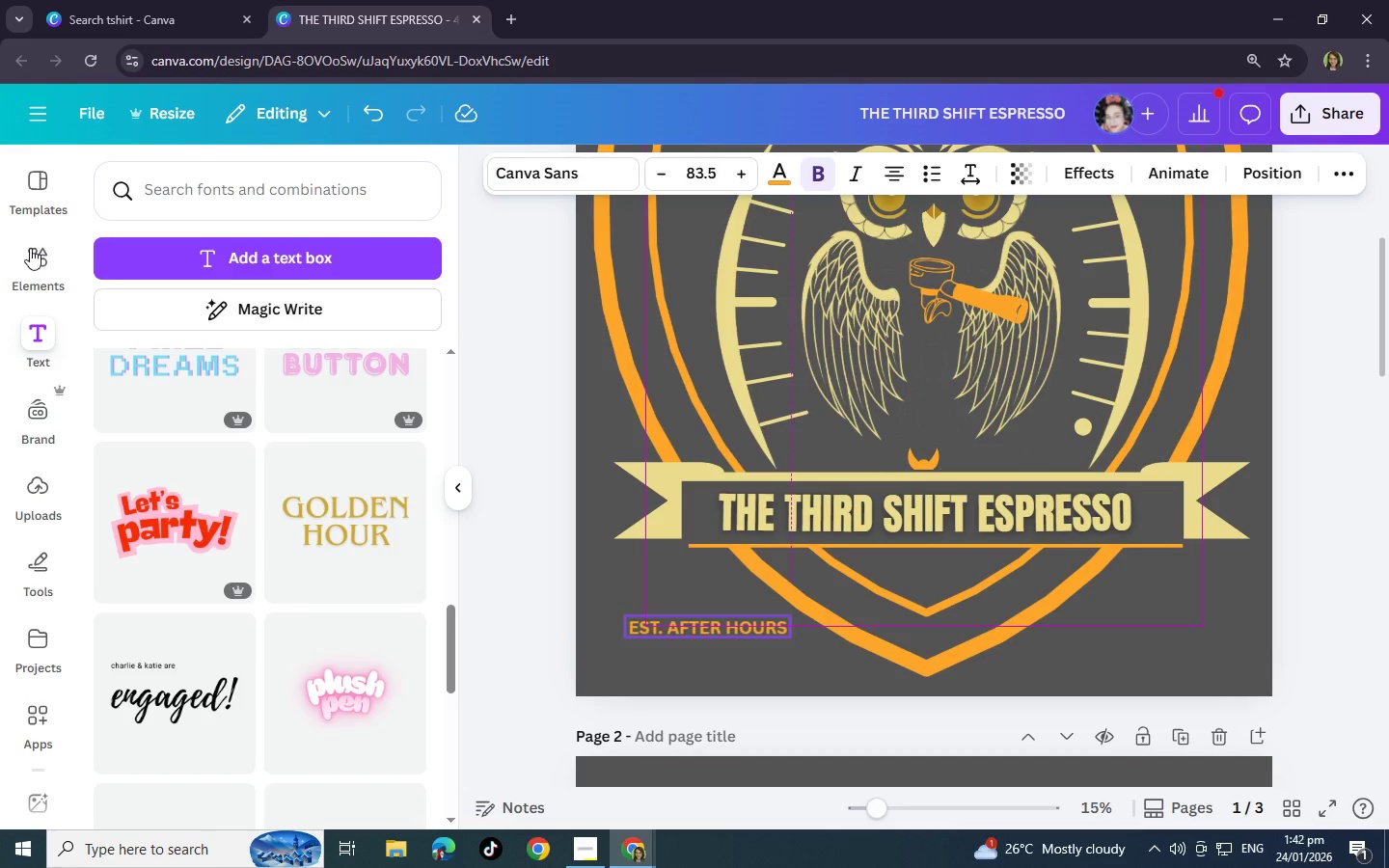 
left_click([30, 248])
 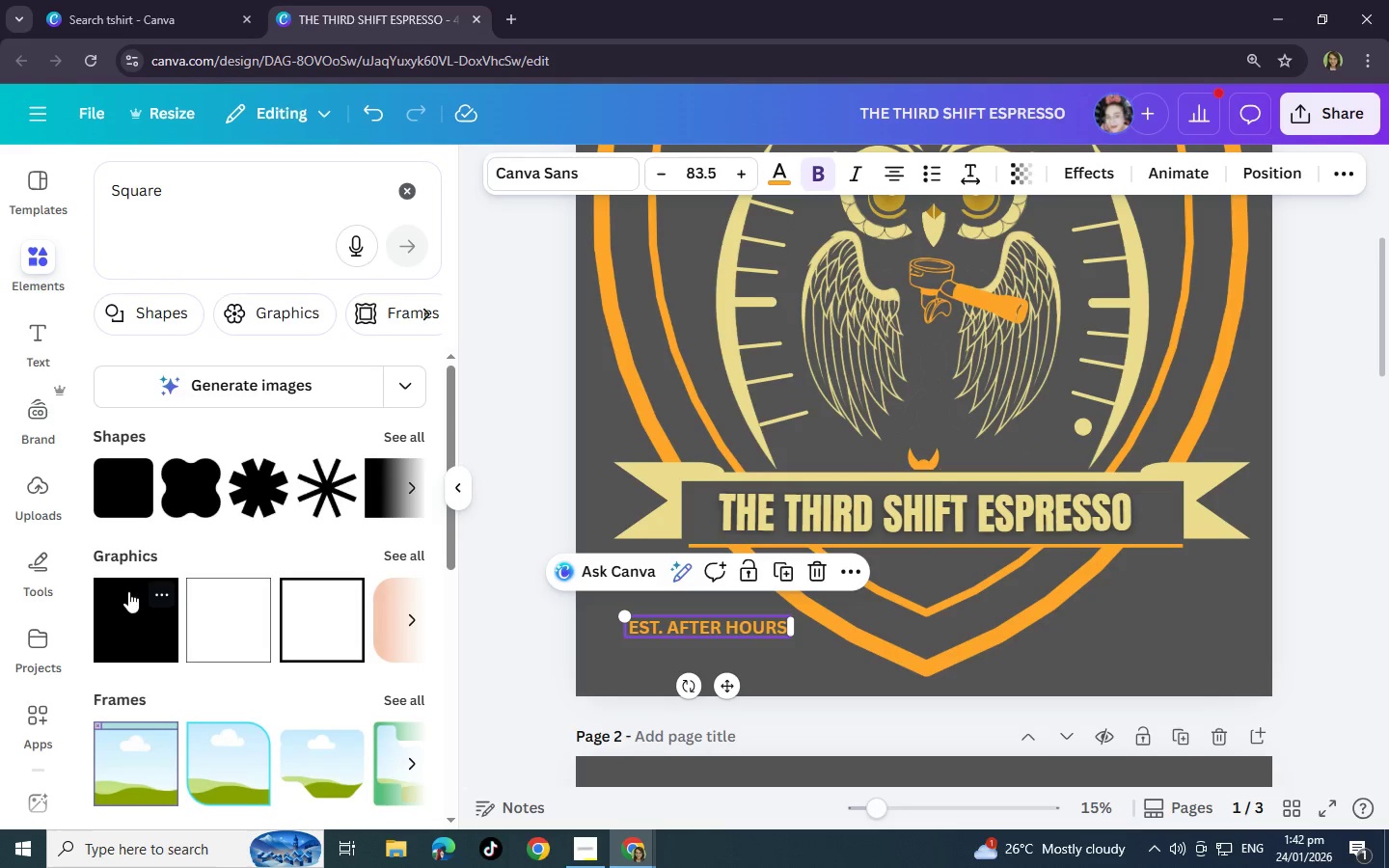 
left_click([370, 487])
 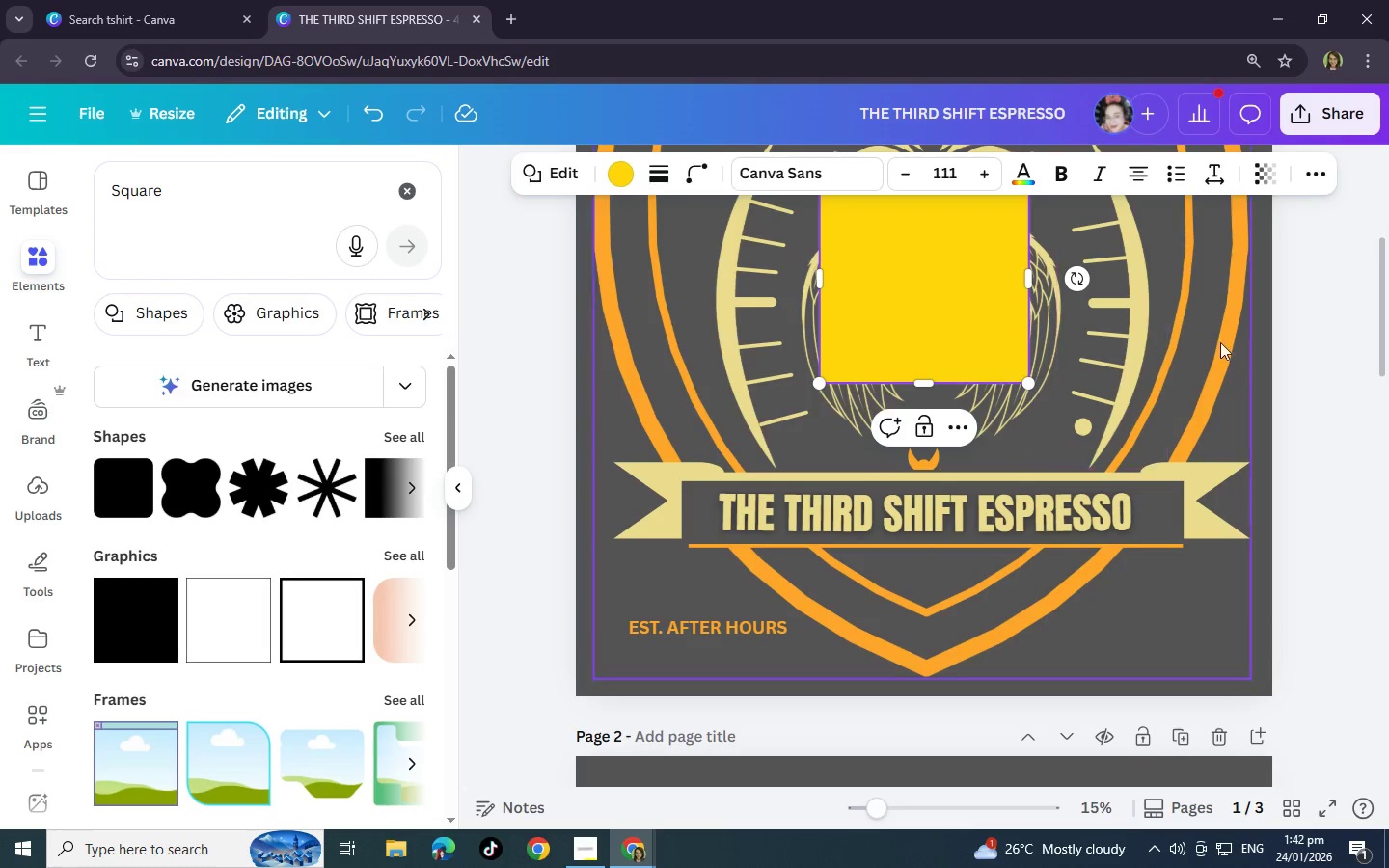 
left_click([1293, 354])
 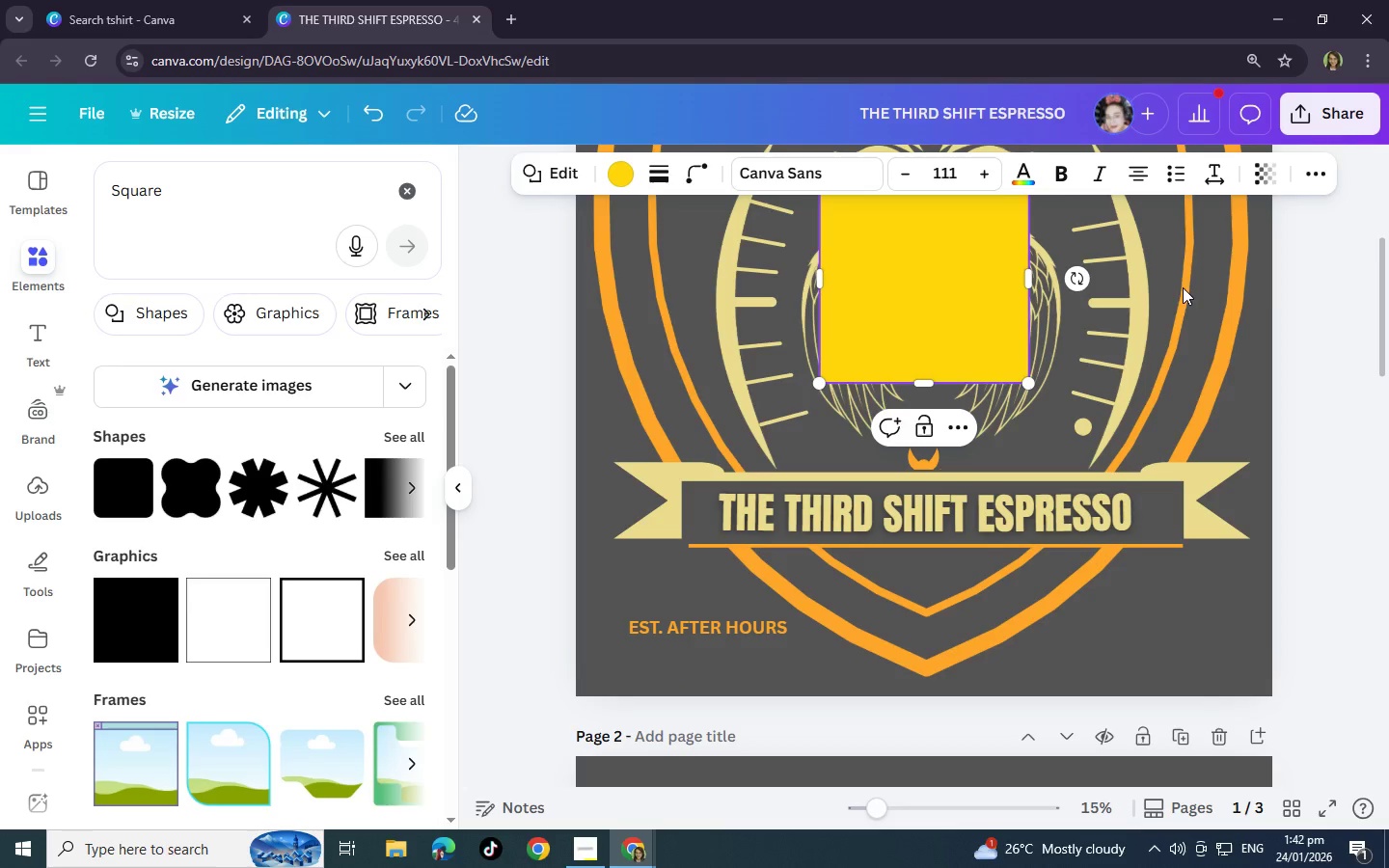 
left_click([1274, 294])
 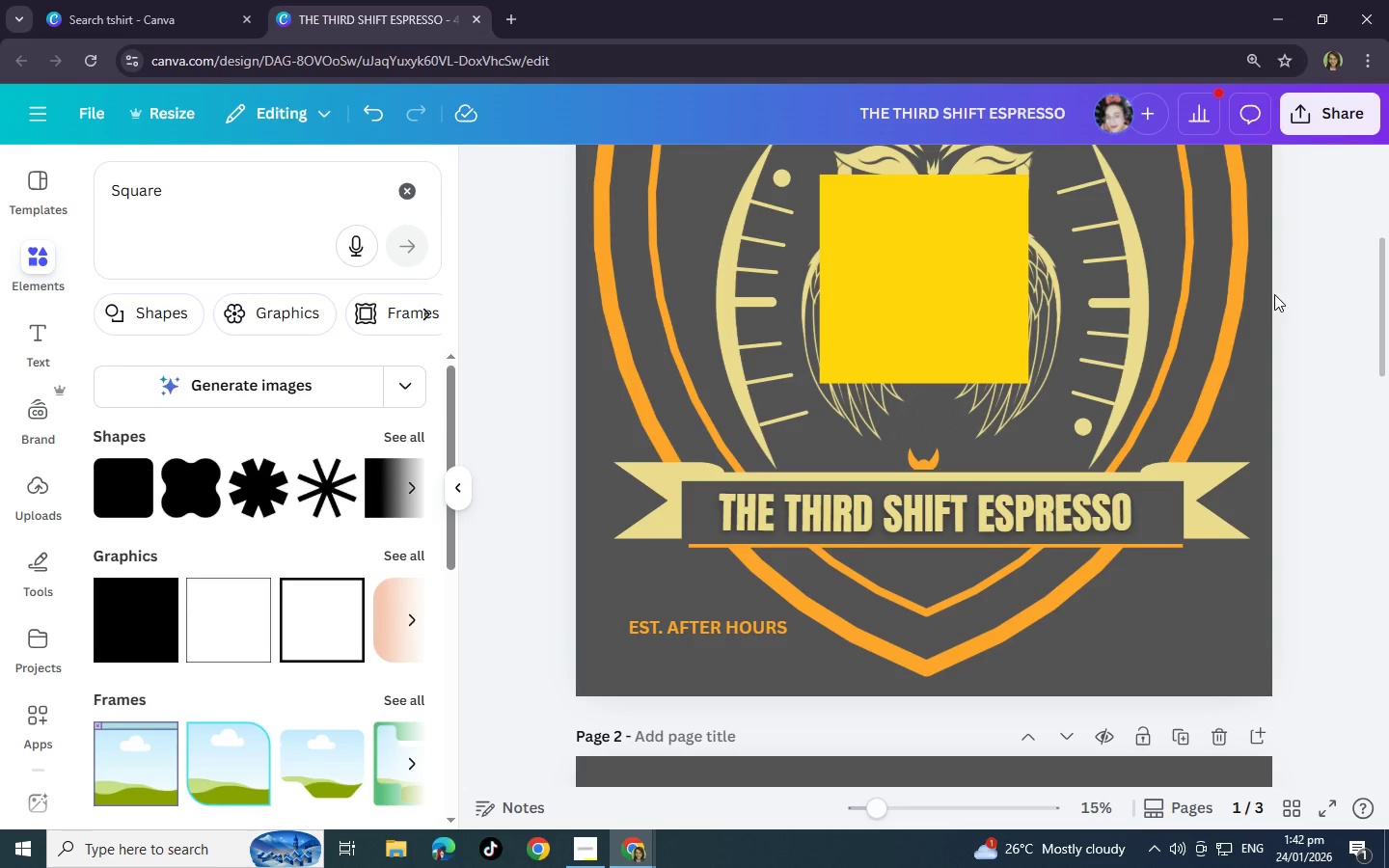 
left_click([954, 269])
 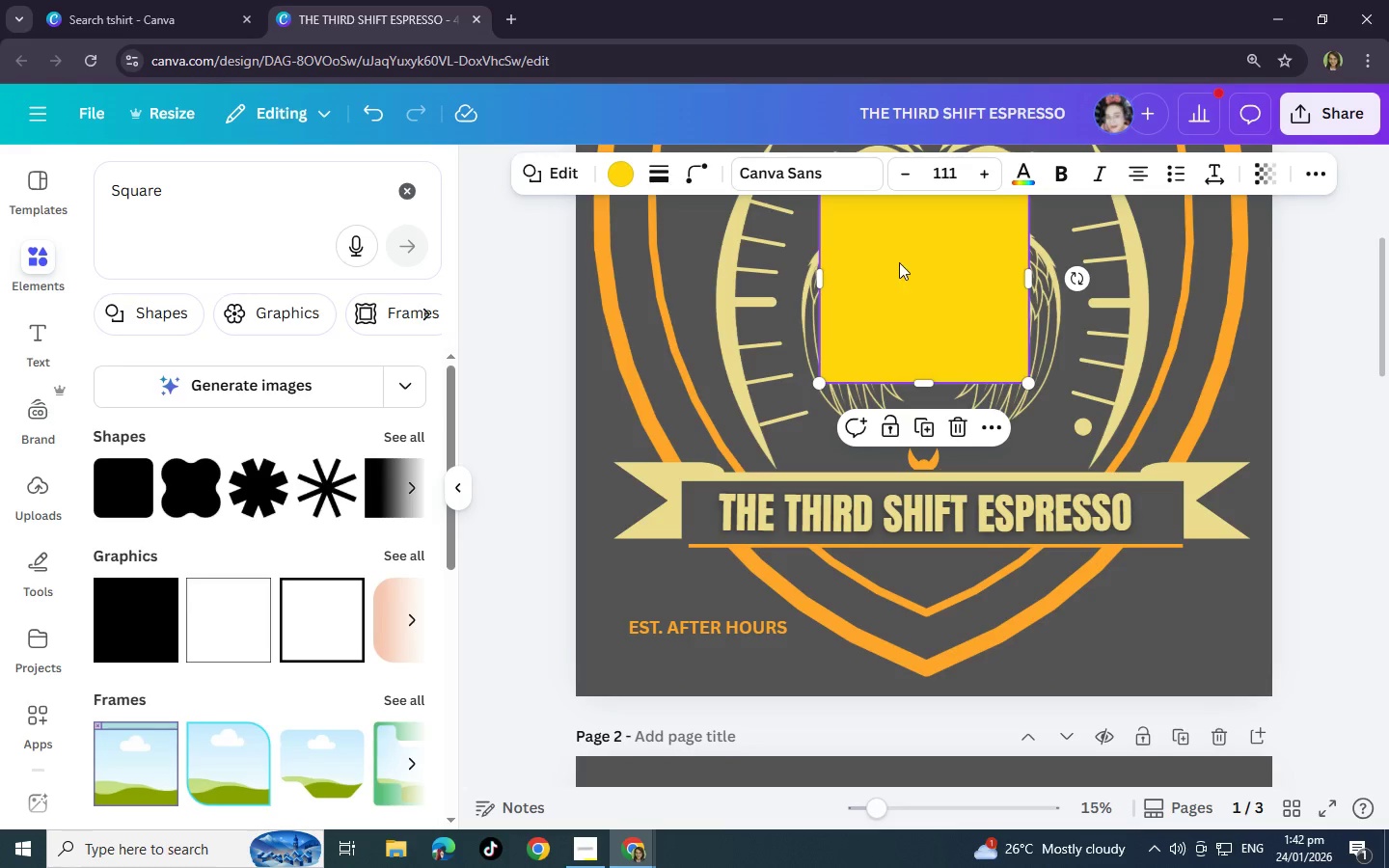 
left_click_drag(start_coordinate=[900, 262], to_coordinate=[889, 634])
 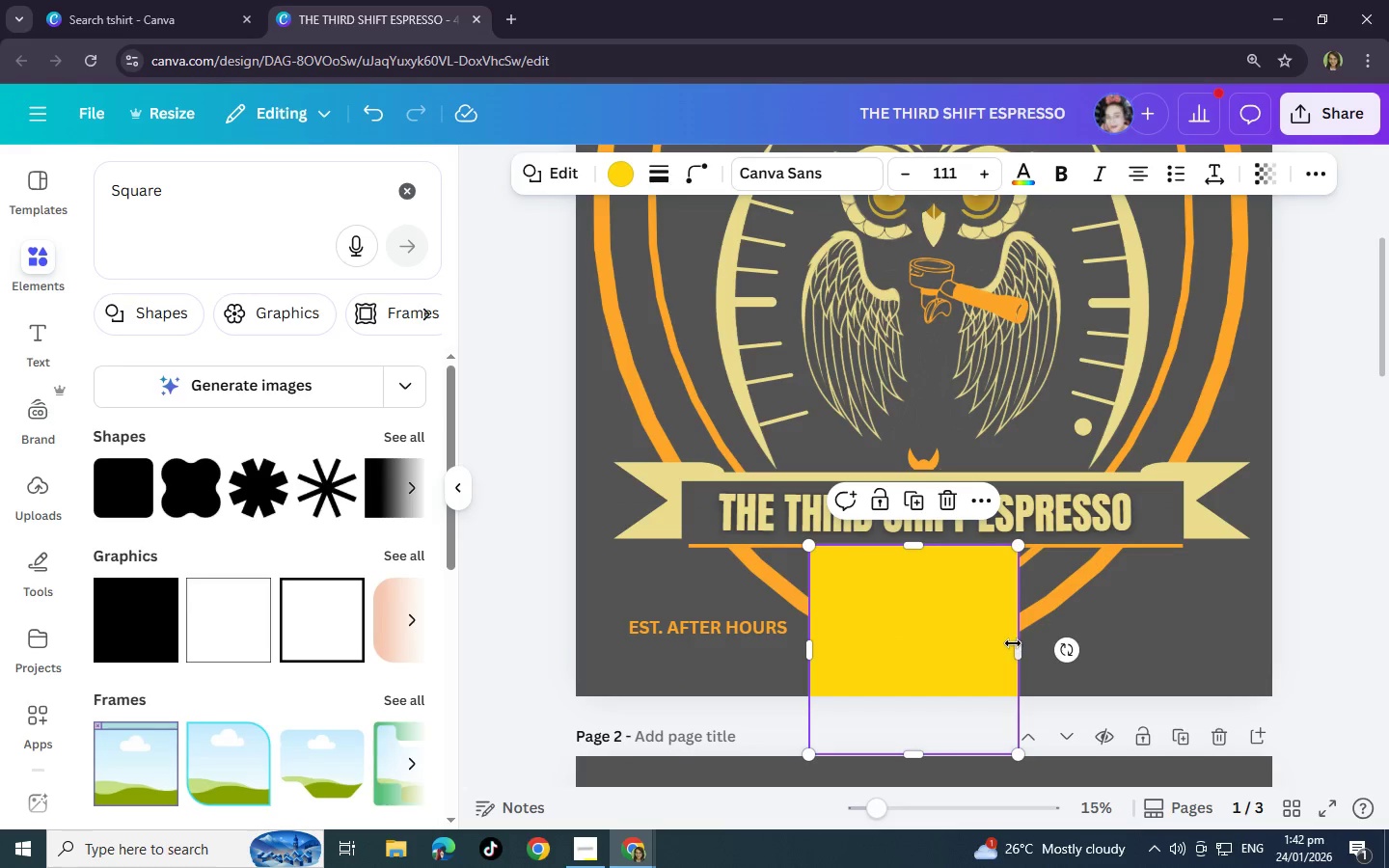 
left_click_drag(start_coordinate=[1021, 646], to_coordinate=[1064, 646])
 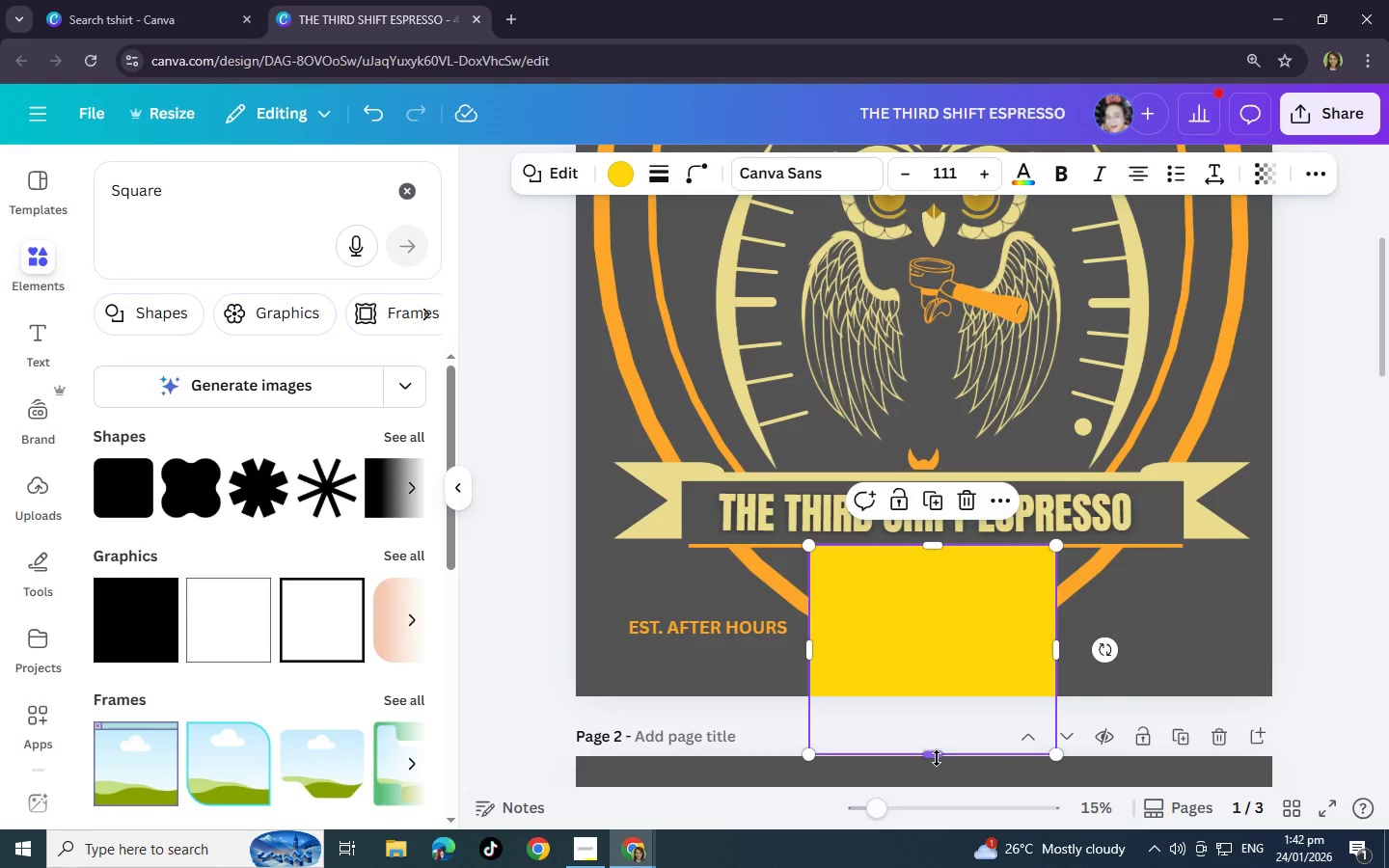 
left_click_drag(start_coordinate=[937, 758], to_coordinate=[939, 597])
 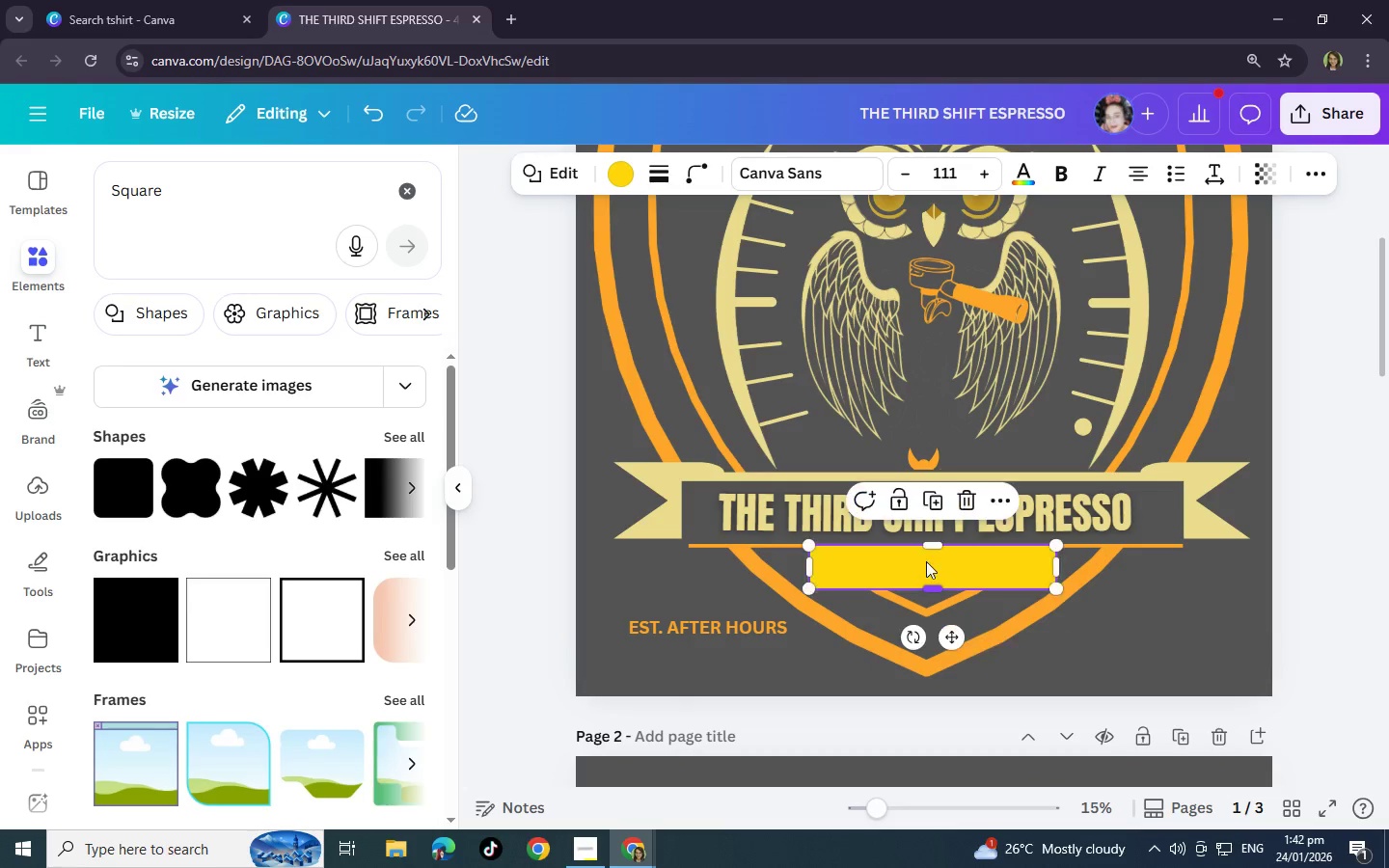 
left_click_drag(start_coordinate=[927, 569], to_coordinate=[922, 574])
 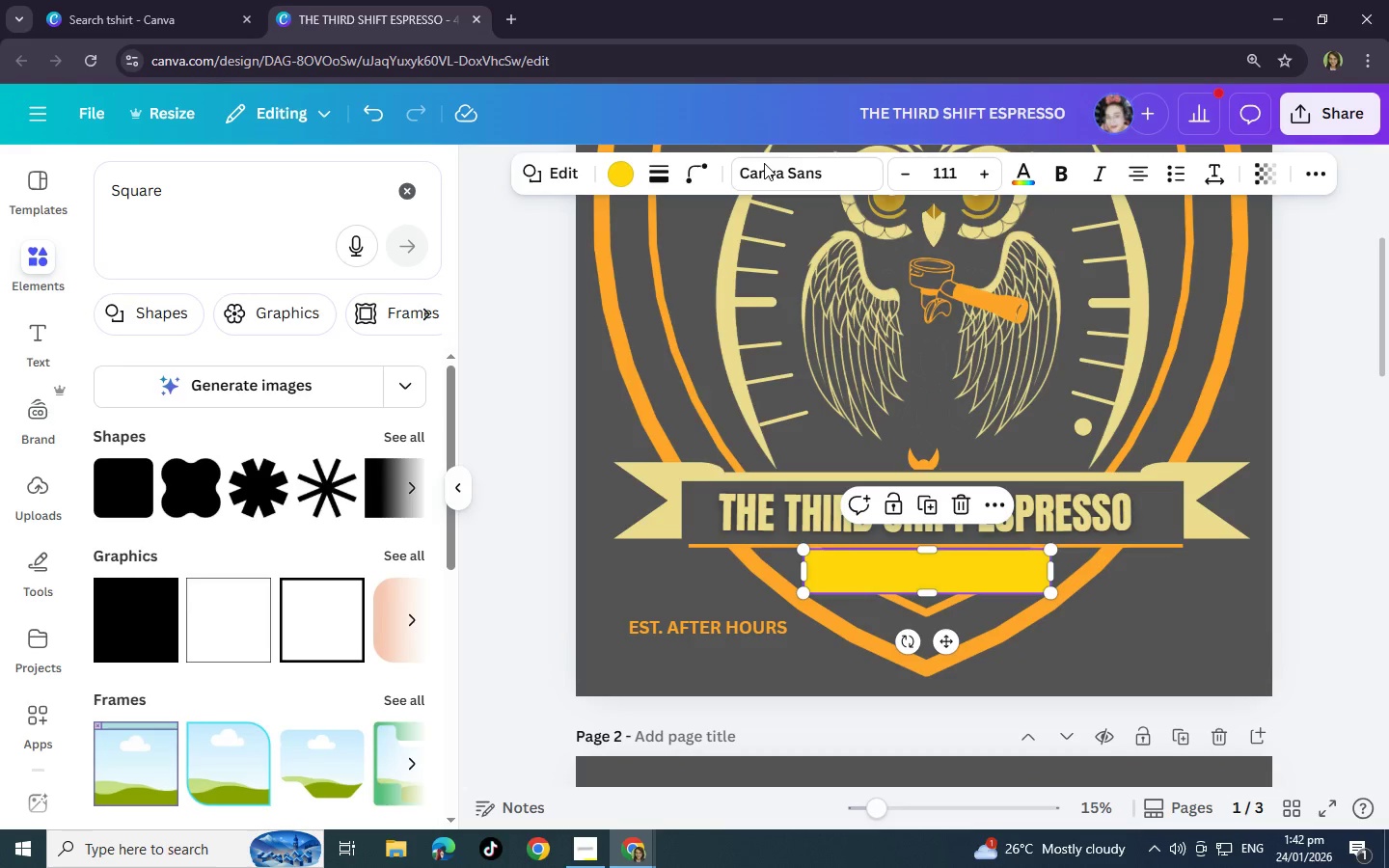 
left_click([618, 183])
 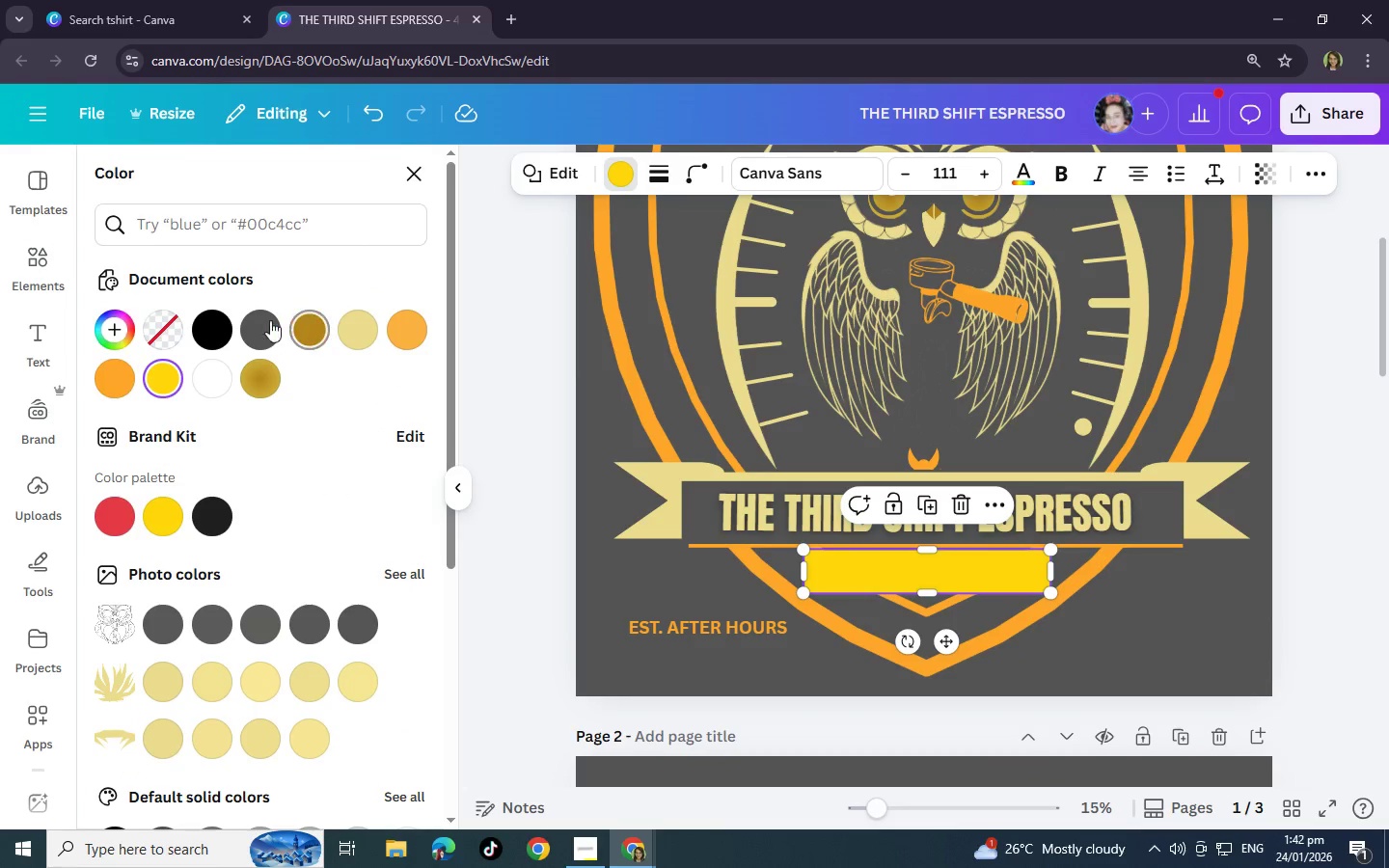 
left_click([261, 319])
 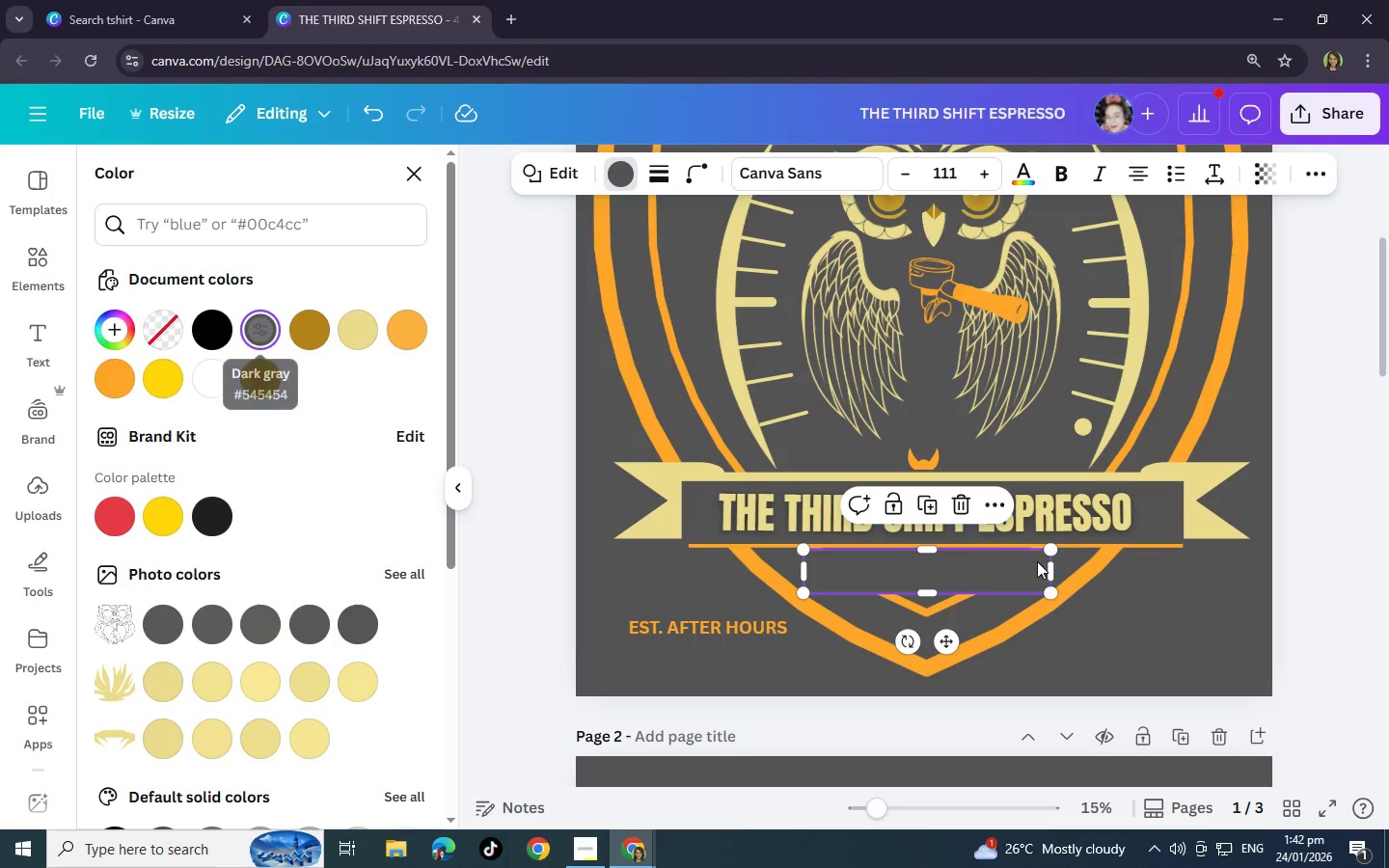 
left_click([1200, 654])
 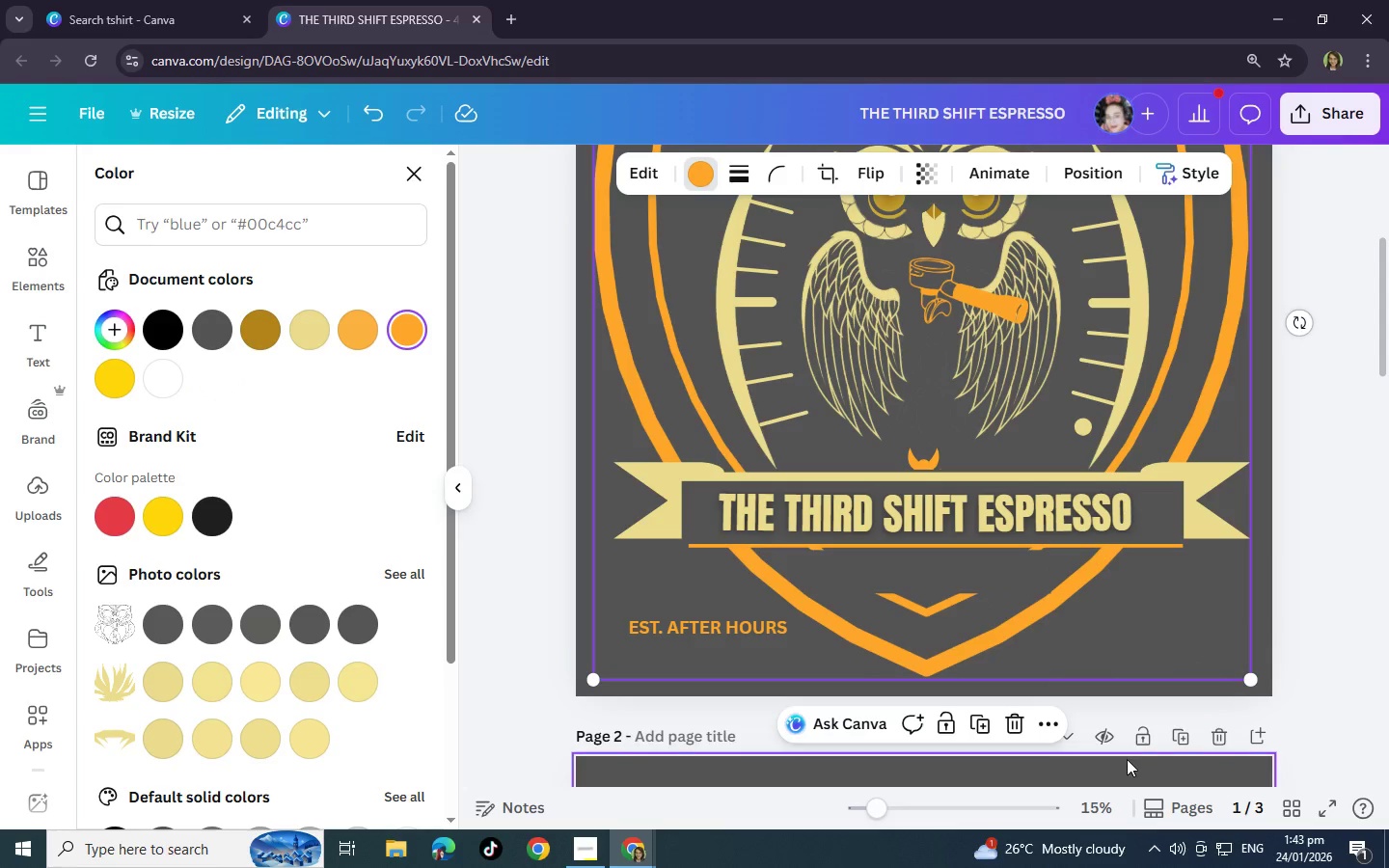 
left_click([979, 805])
 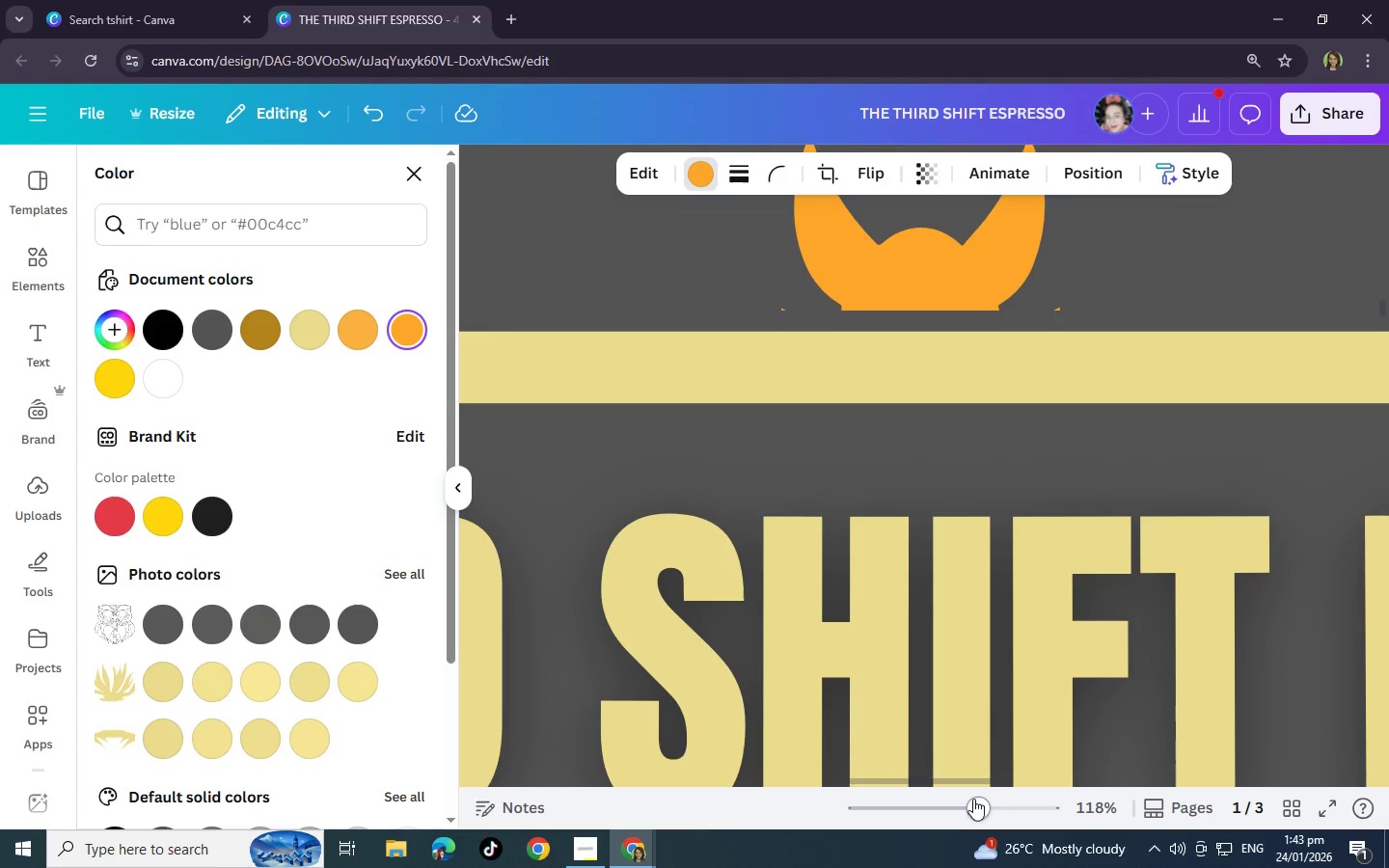 
scroll: coordinate [863, 734], scroll_direction: down, amount: 10.0
 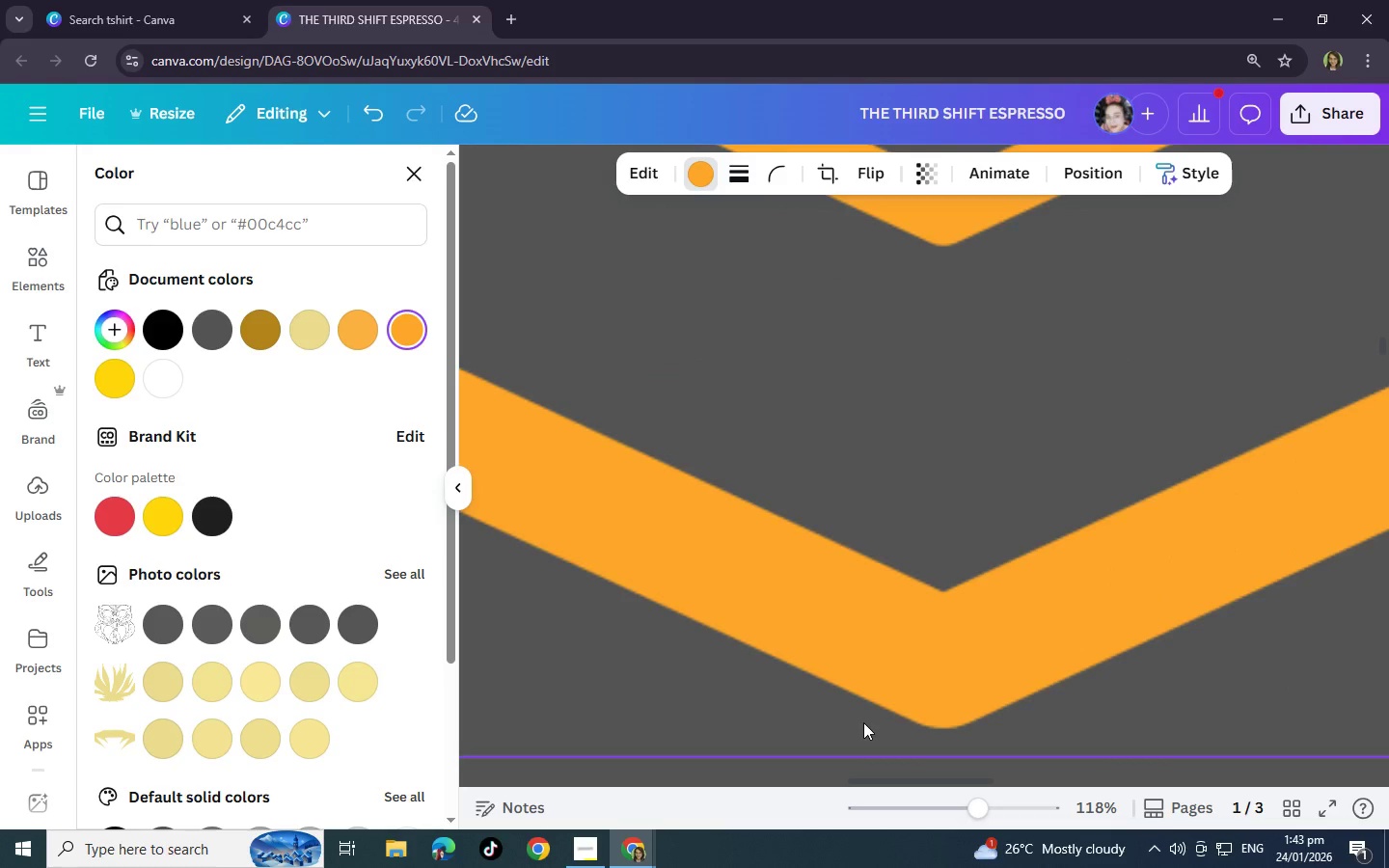 
scroll: coordinate [858, 699], scroll_direction: up, amount: 4.0
 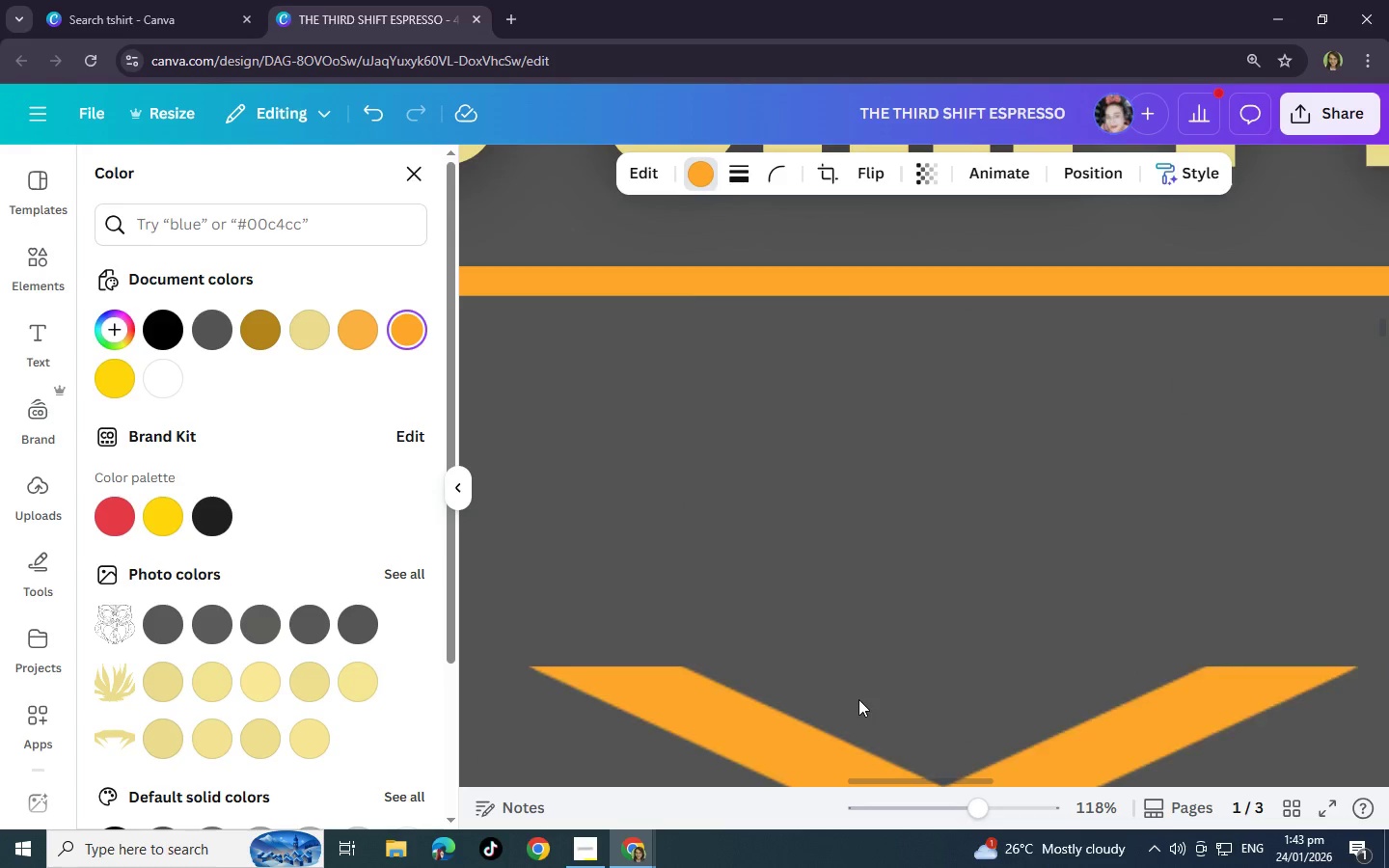 
left_click([853, 670])
 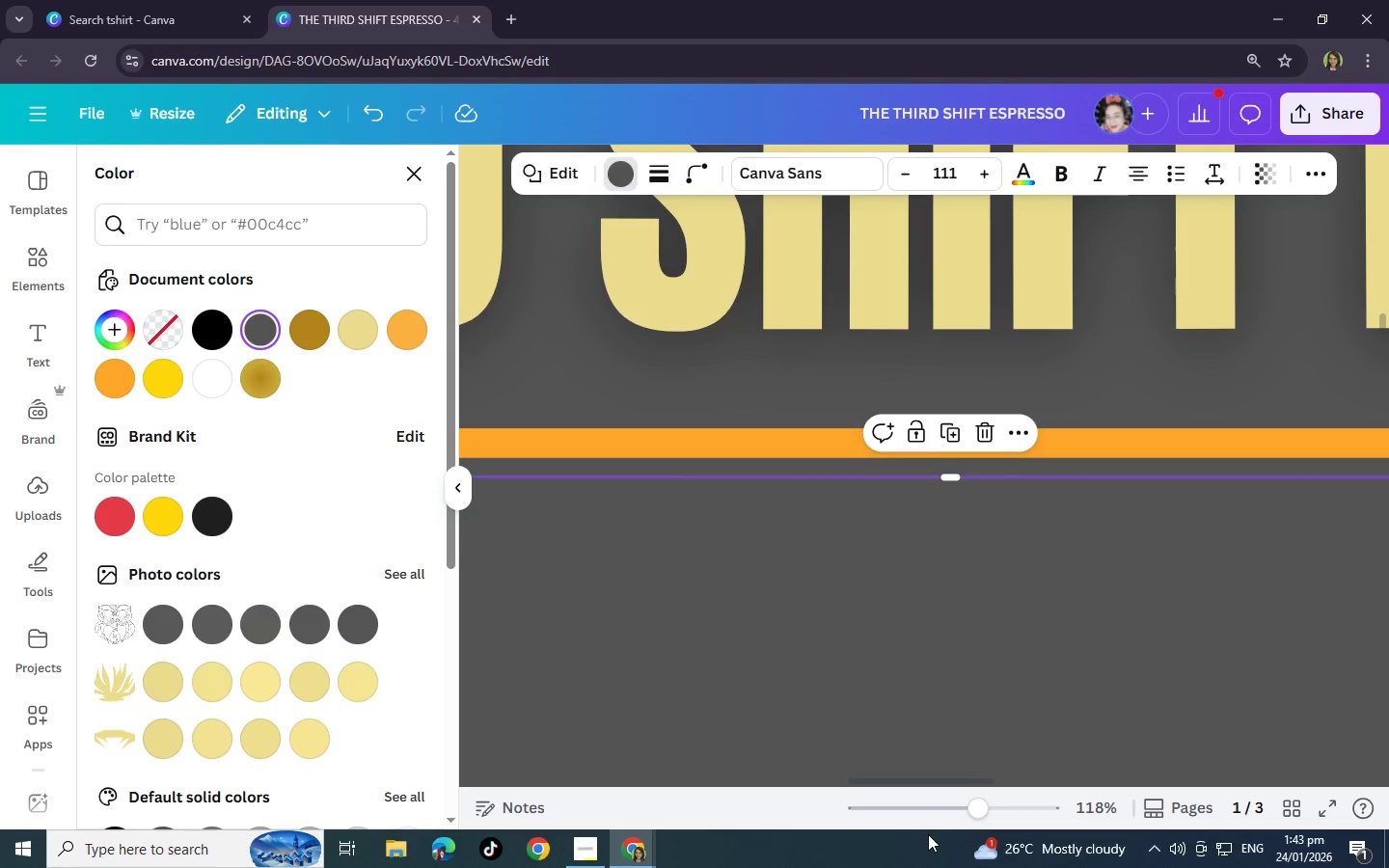 
left_click_drag(start_coordinate=[973, 810], to_coordinate=[931, 806])
 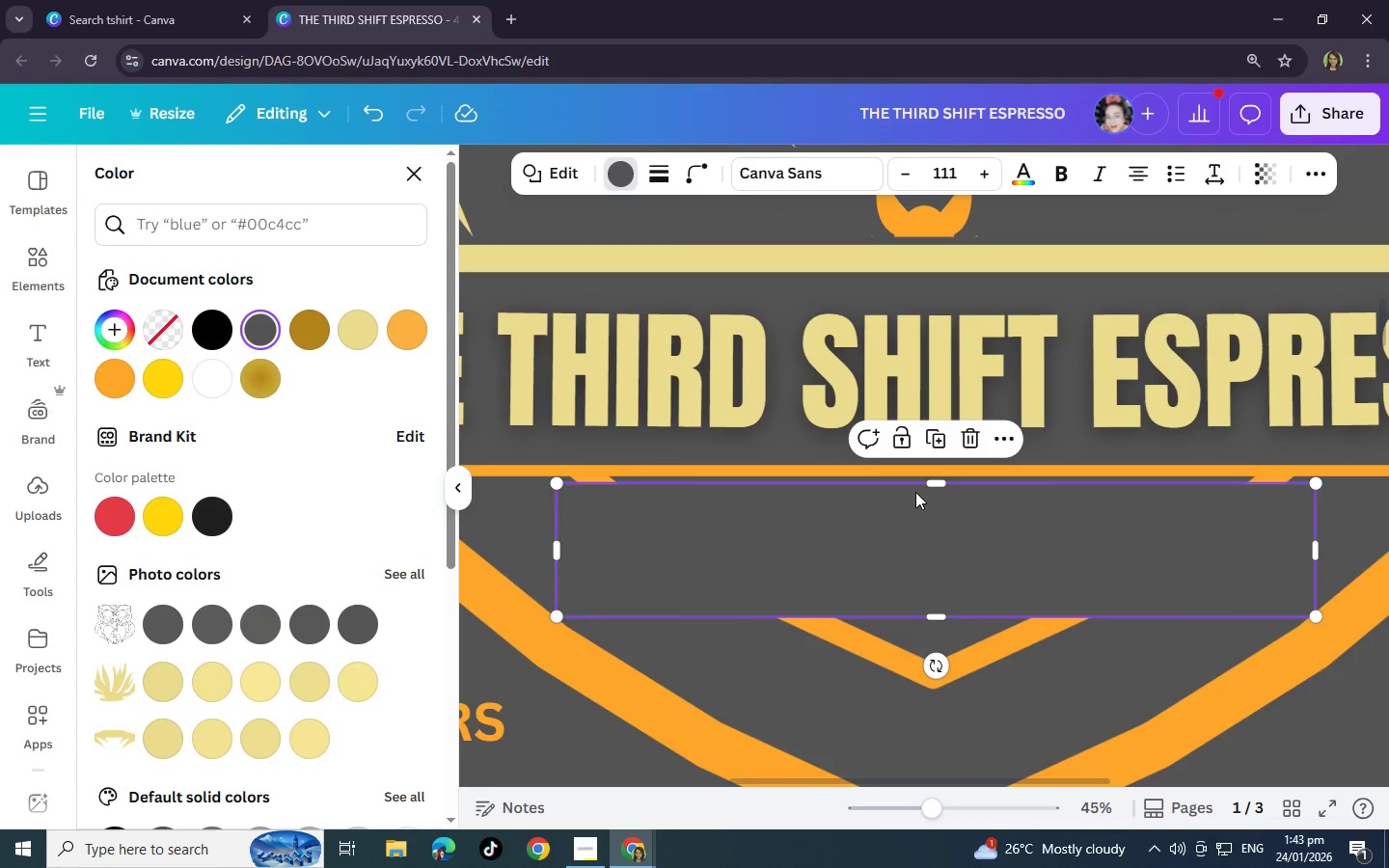 
left_click_drag(start_coordinate=[936, 484], to_coordinate=[936, 477])
 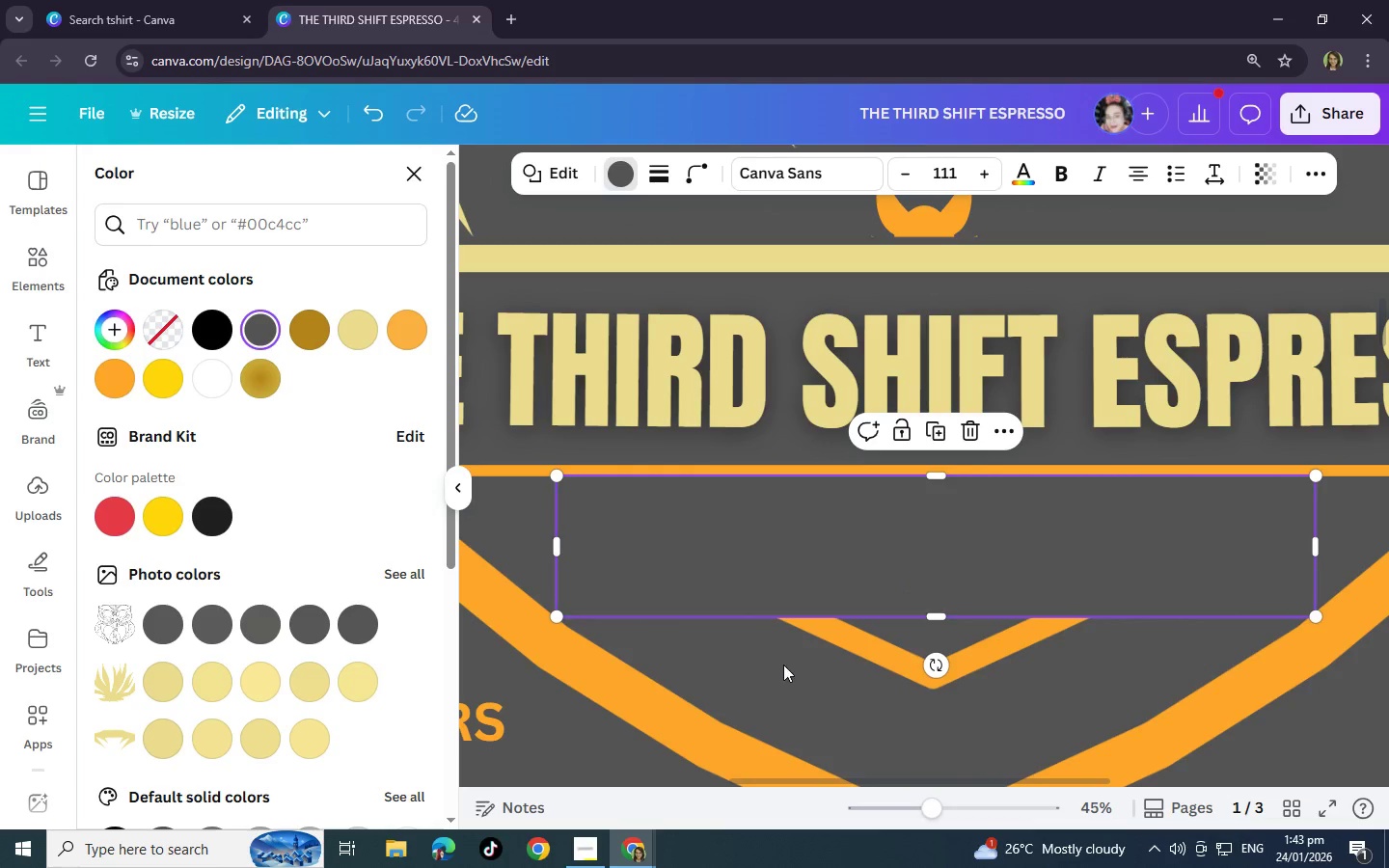 
left_click([783, 665])
 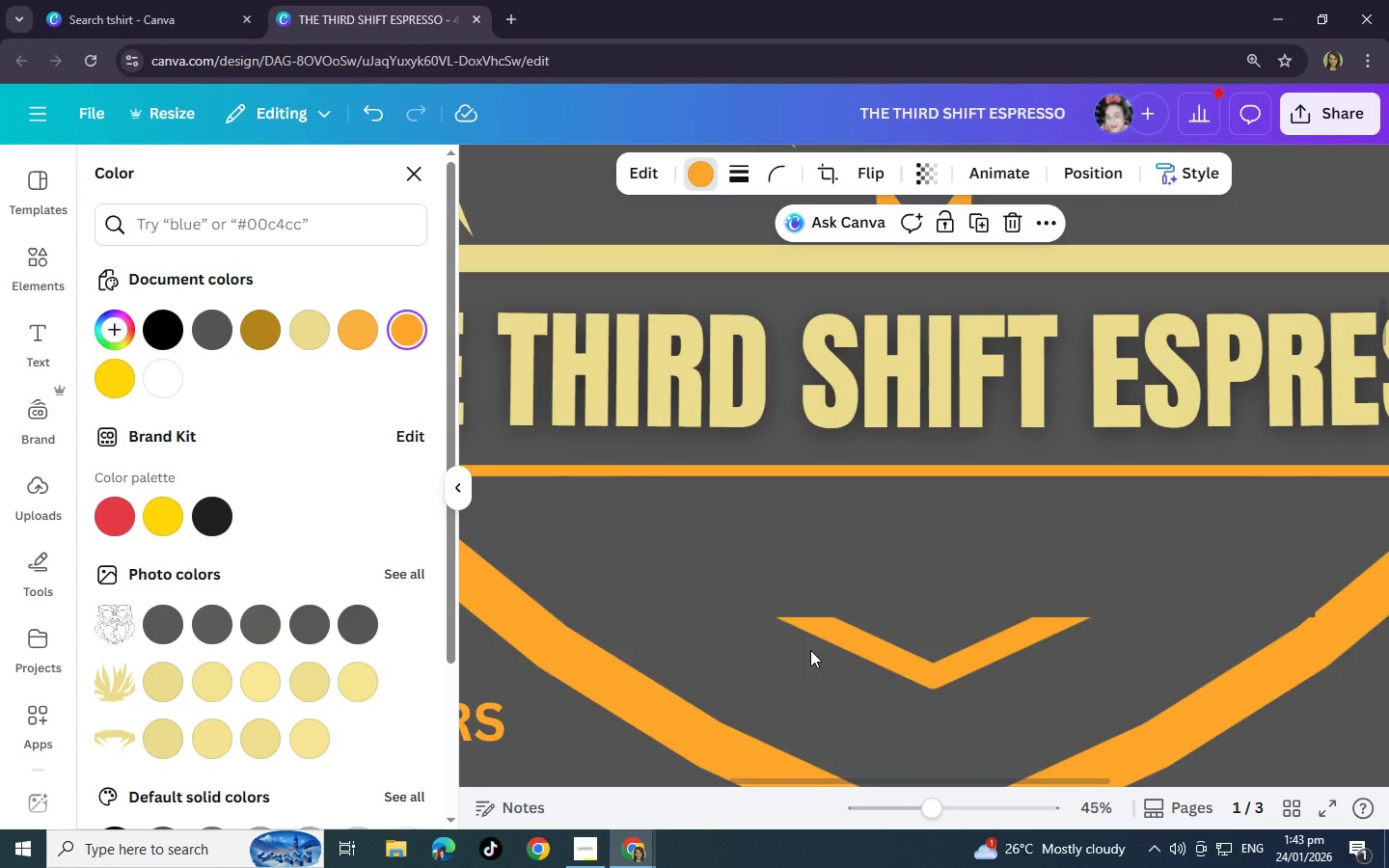 
scroll: coordinate [810, 650], scroll_direction: down, amount: 1.0
 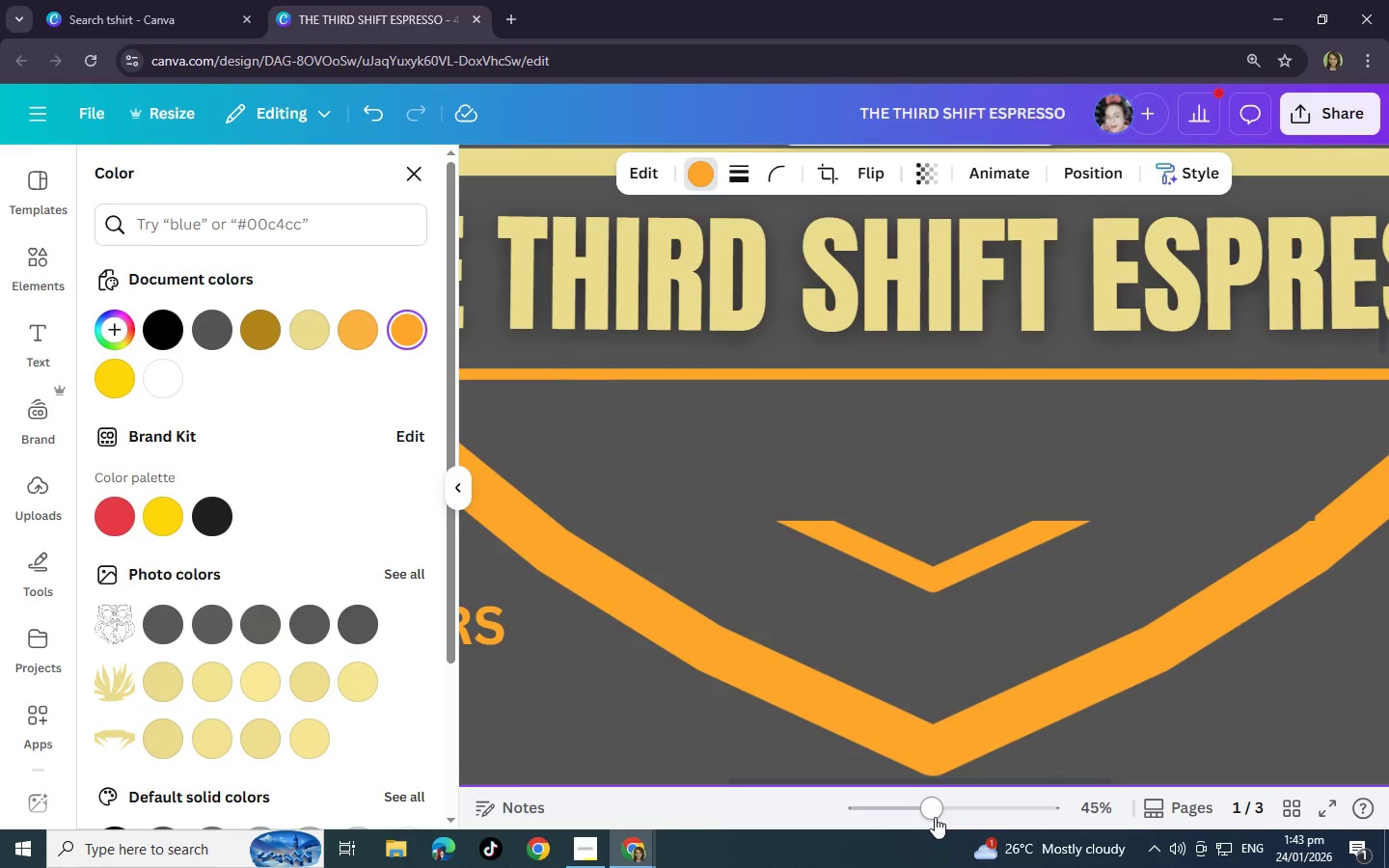 
left_click_drag(start_coordinate=[924, 809], to_coordinate=[835, 813])
 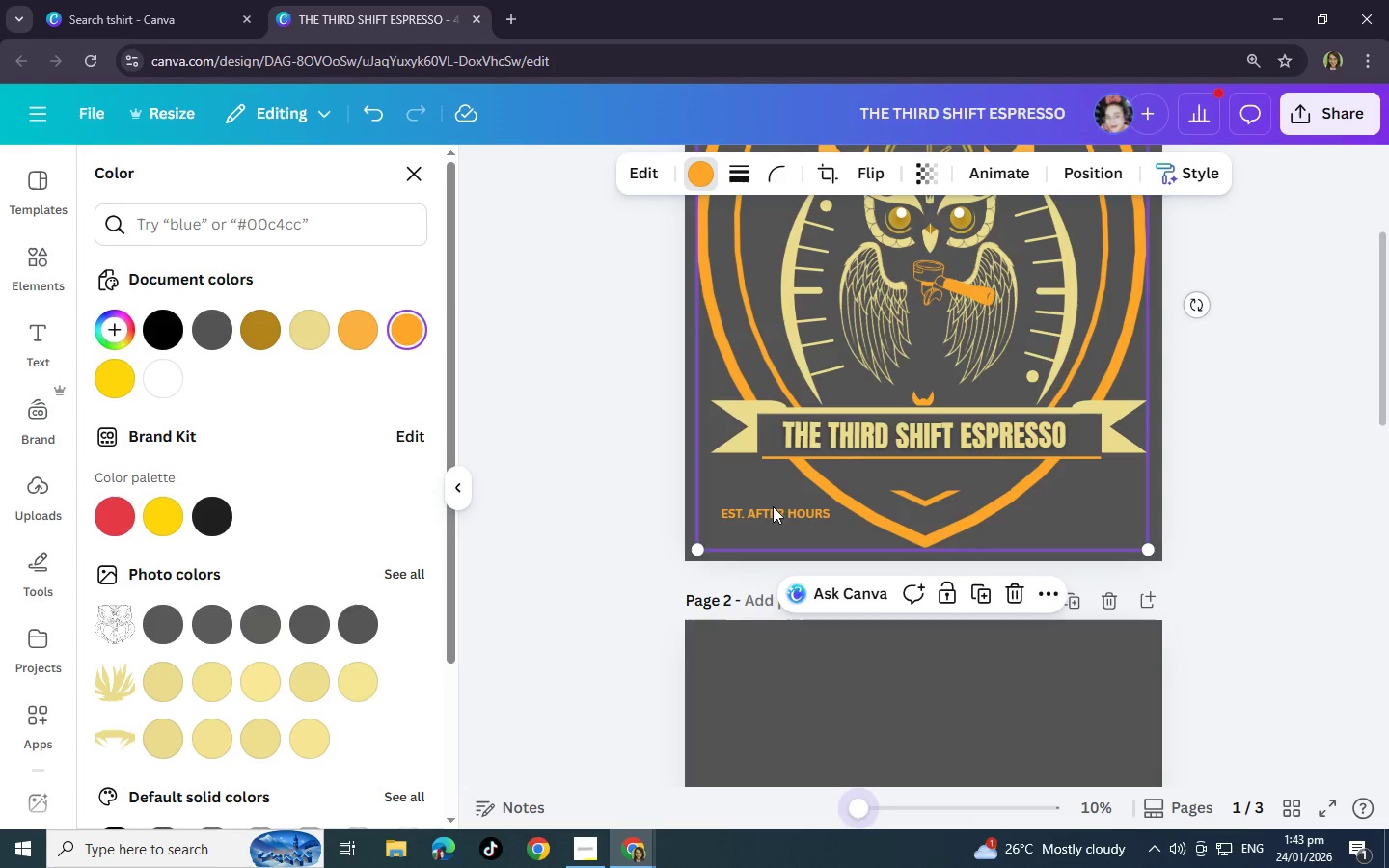 
left_click([778, 513])
 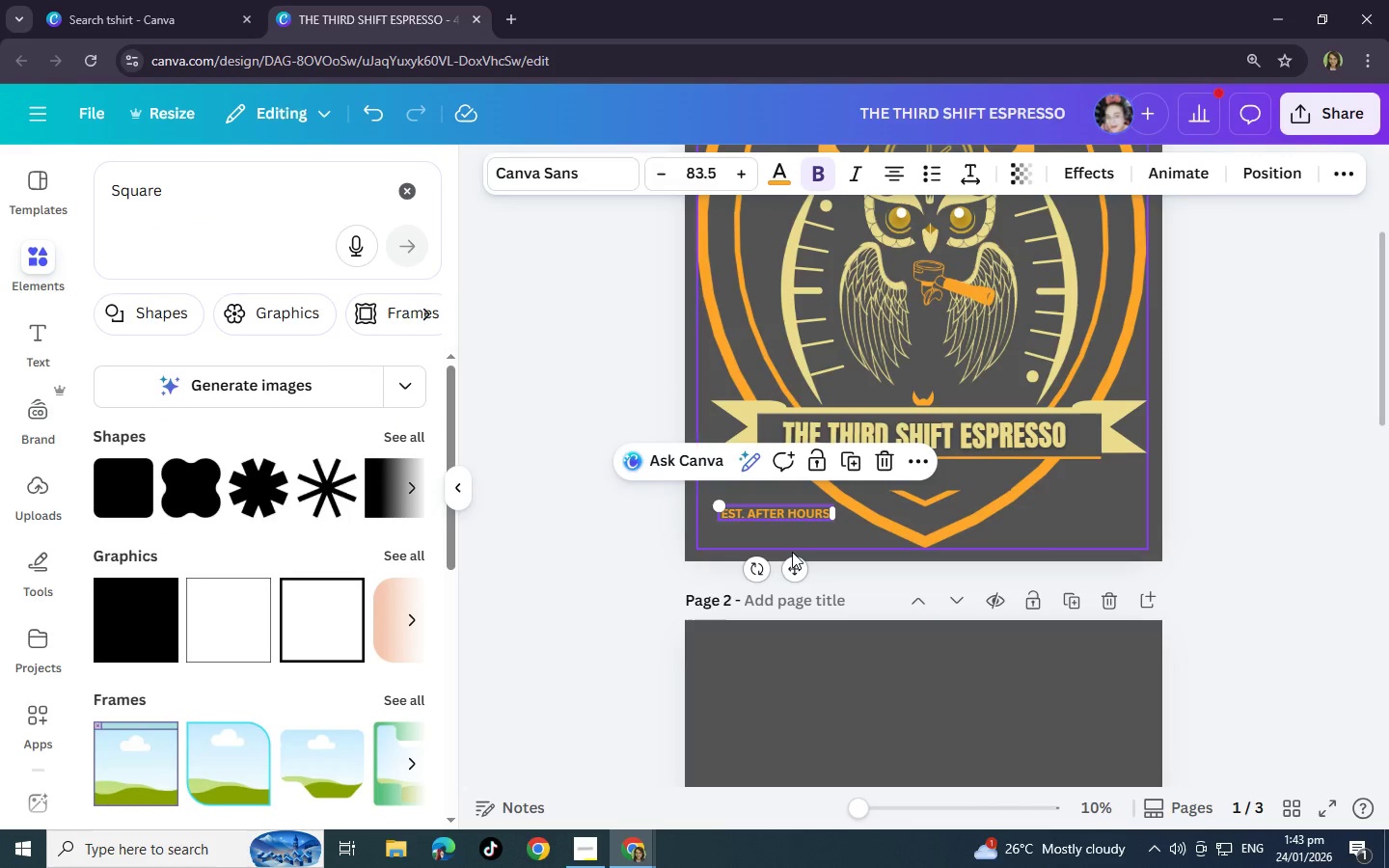 
left_click_drag(start_coordinate=[794, 564], to_coordinate=[945, 525])
 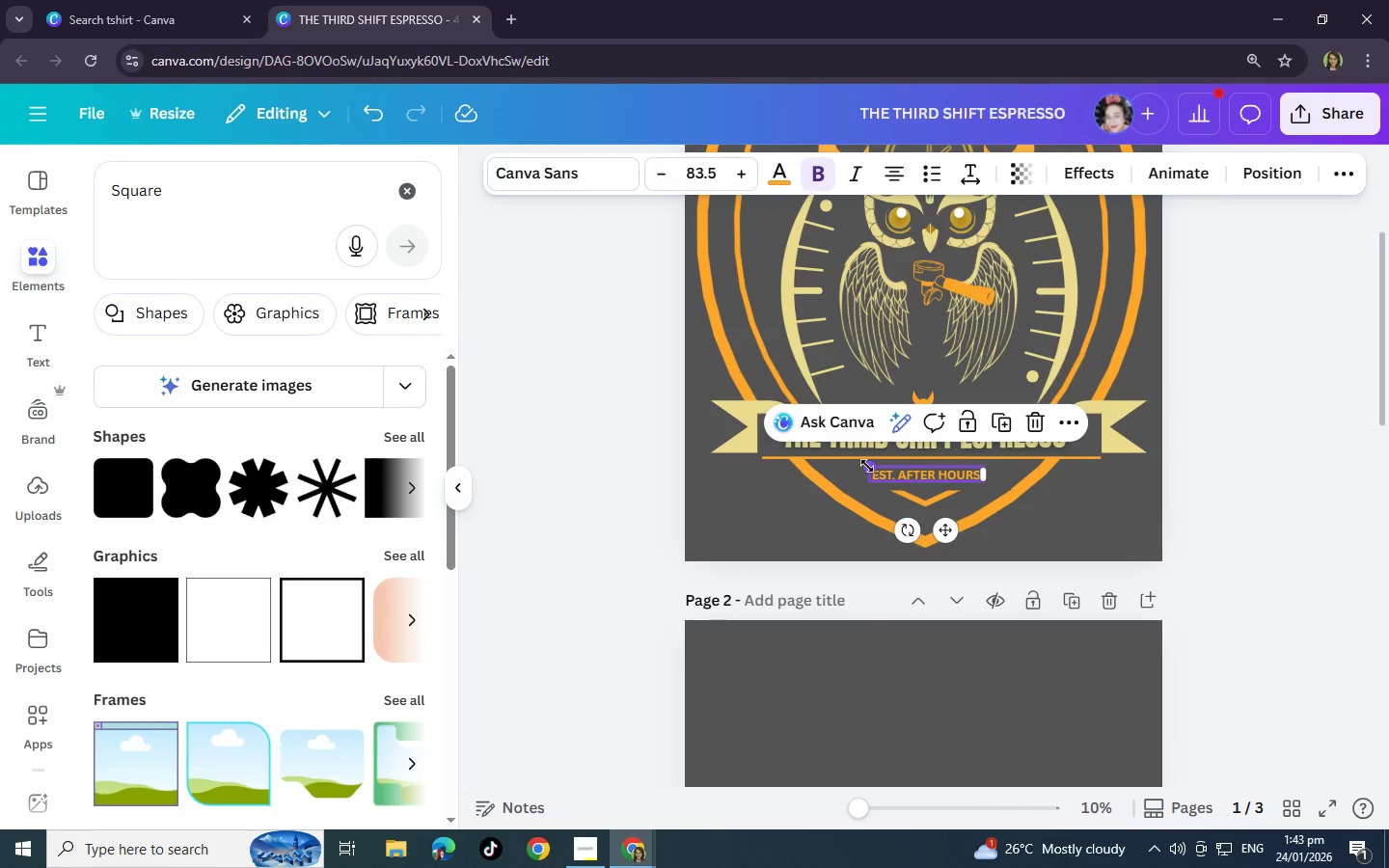 
left_click_drag(start_coordinate=[867, 466], to_coordinate=[833, 468])
 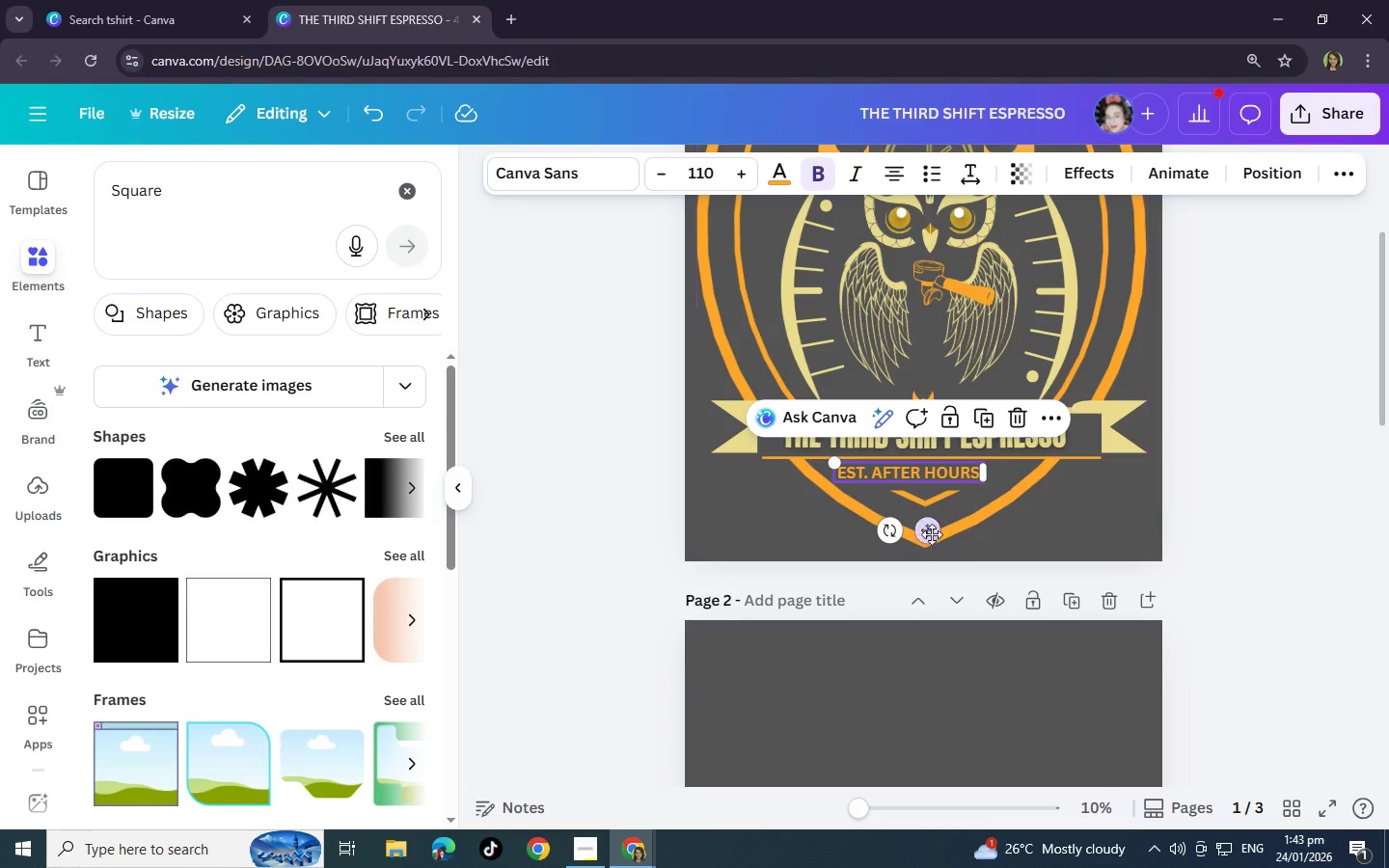 
left_click_drag(start_coordinate=[932, 534], to_coordinate=[944, 534])
 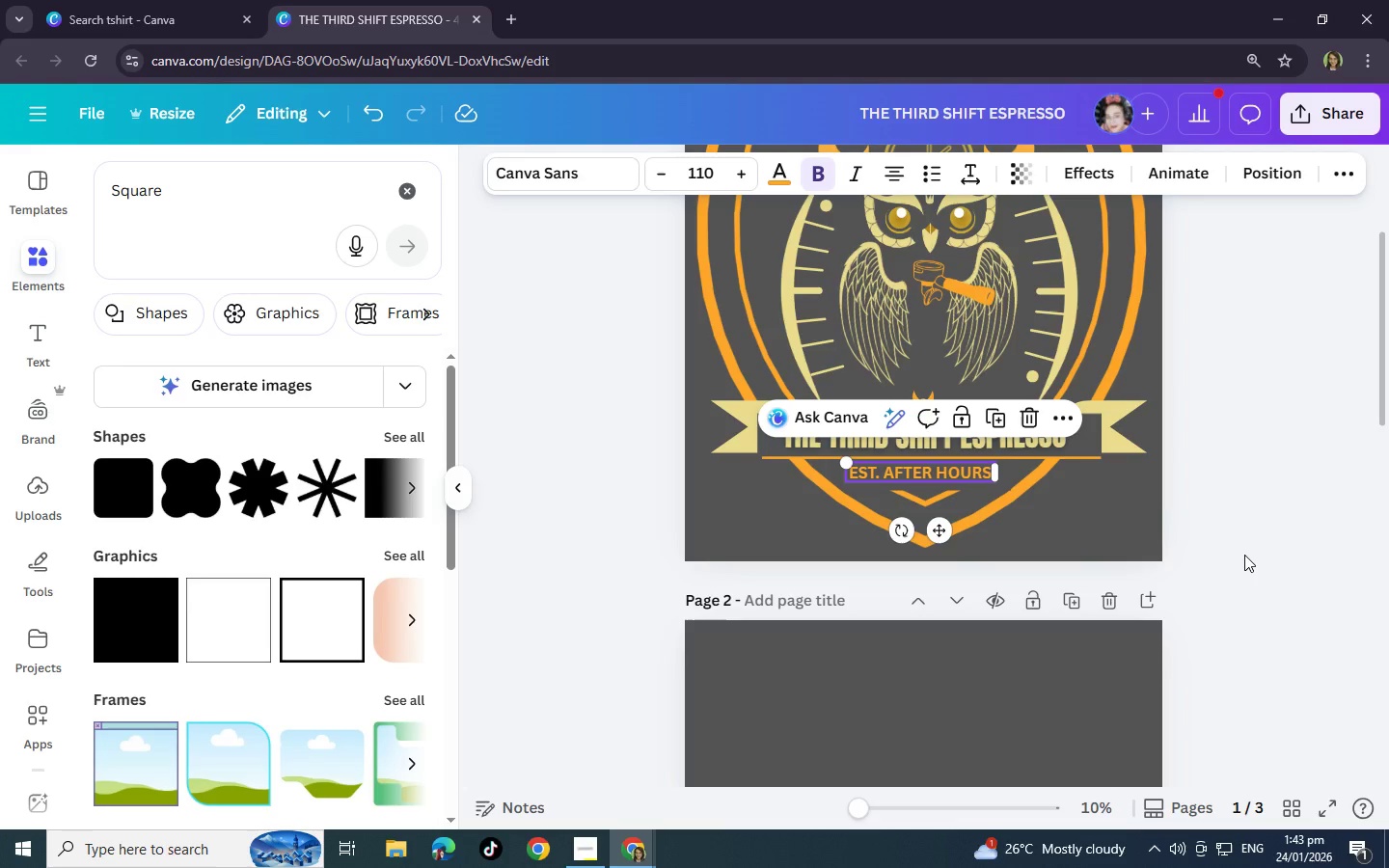 
left_click([1244, 555])
 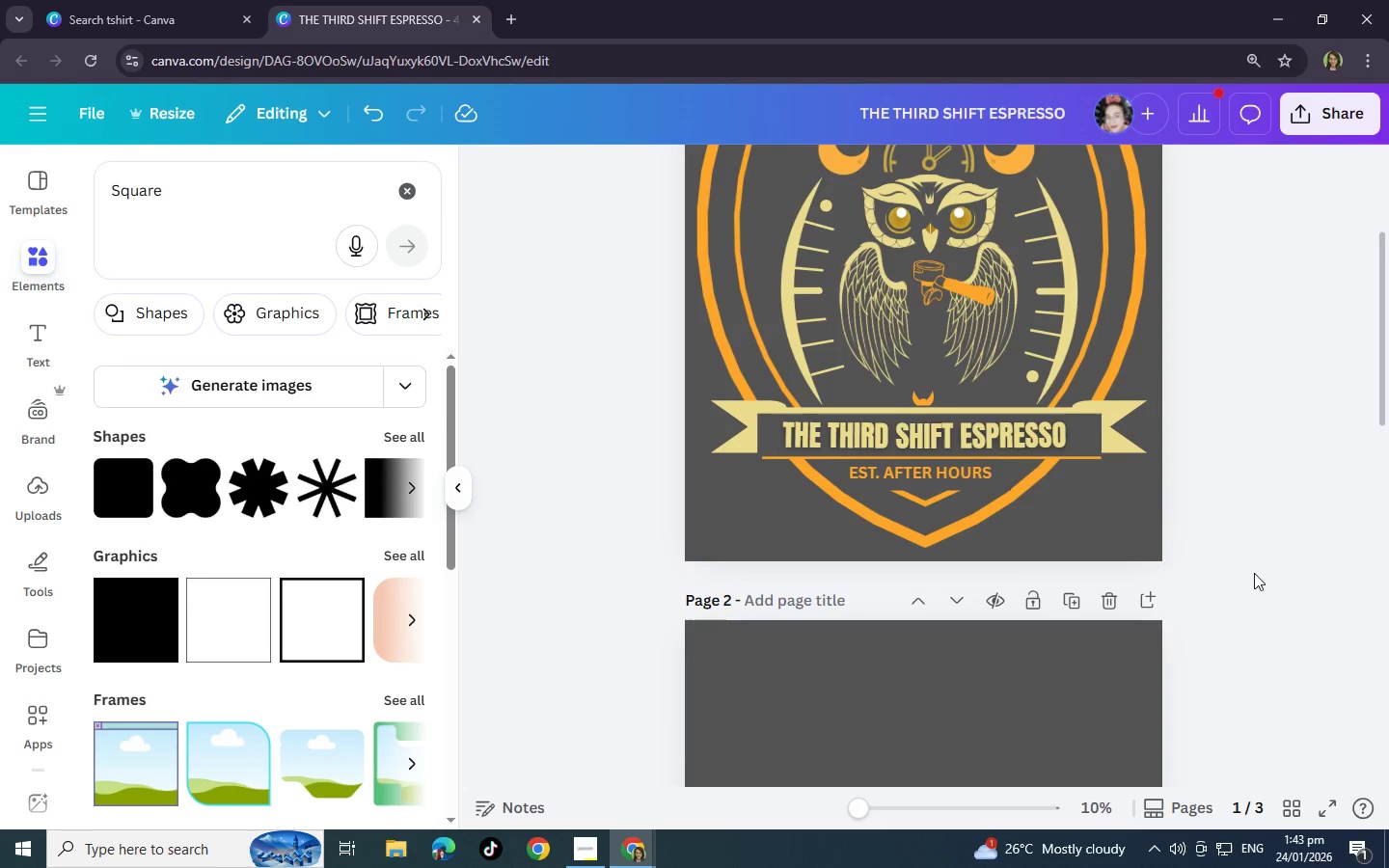 
scroll: coordinate [1240, 647], scroll_direction: up, amount: 3.0
 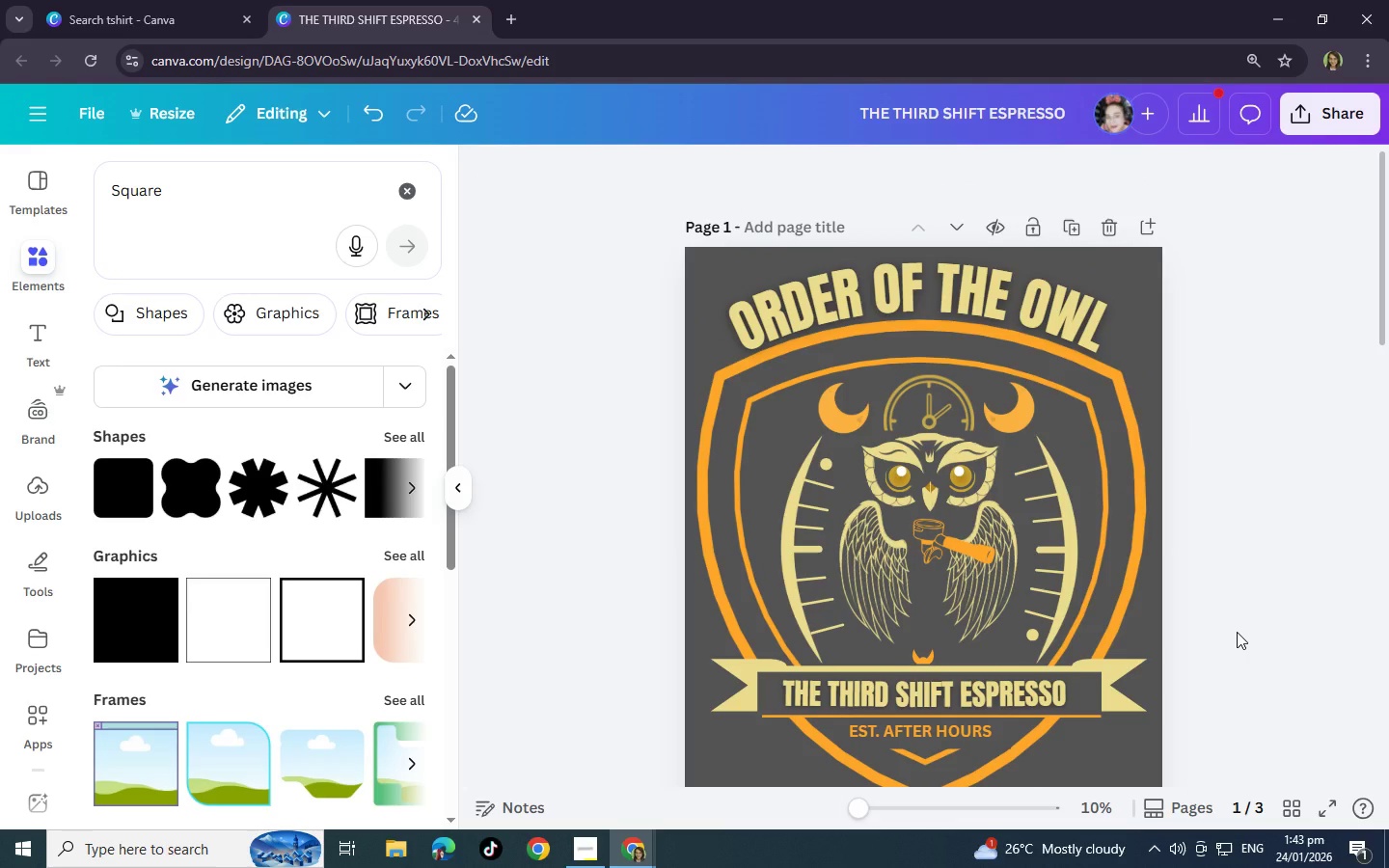 
scroll: coordinate [1237, 632], scroll_direction: down, amount: 1.0
 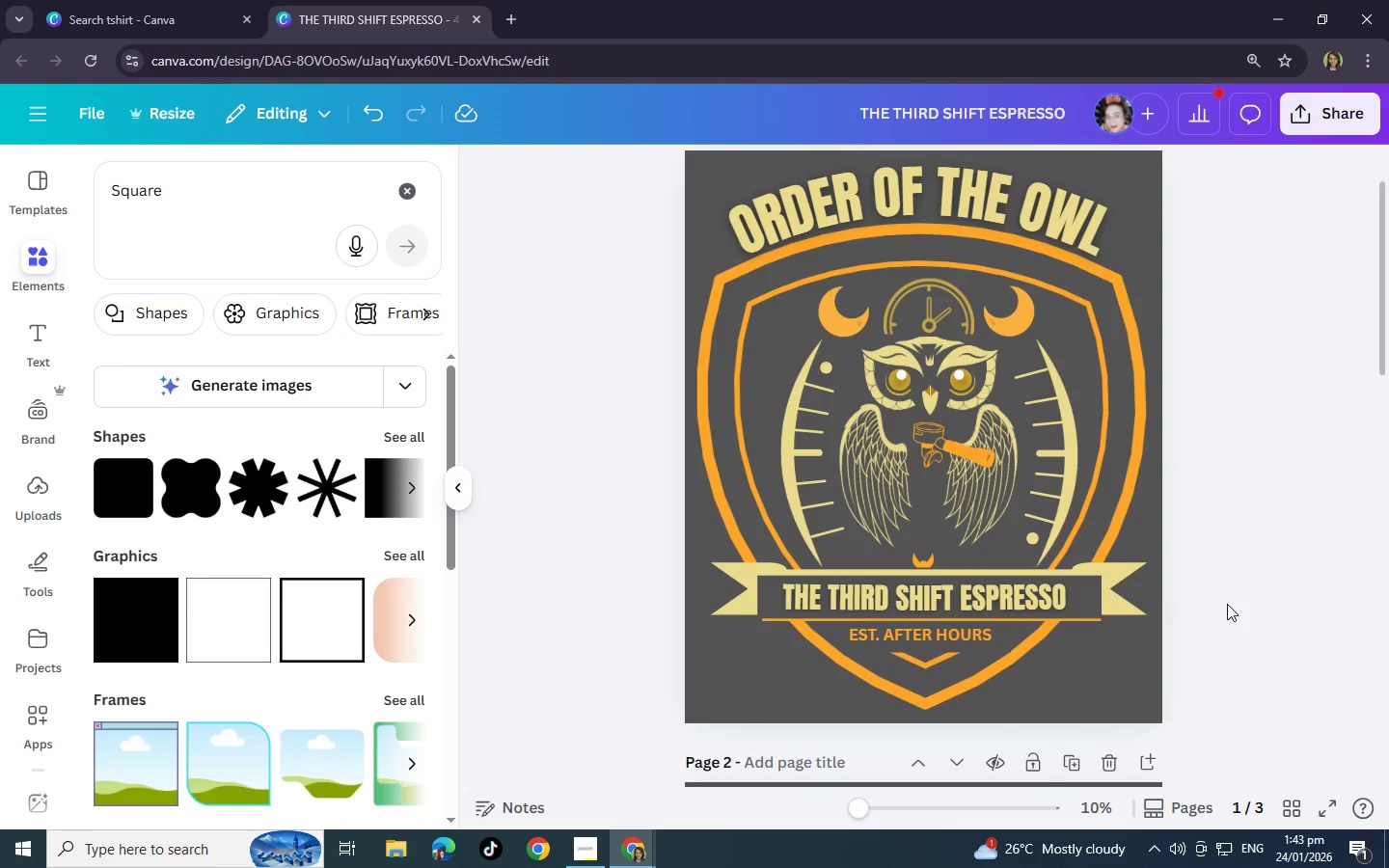 
scroll: coordinate [1148, 592], scroll_direction: up, amount: 1.0
 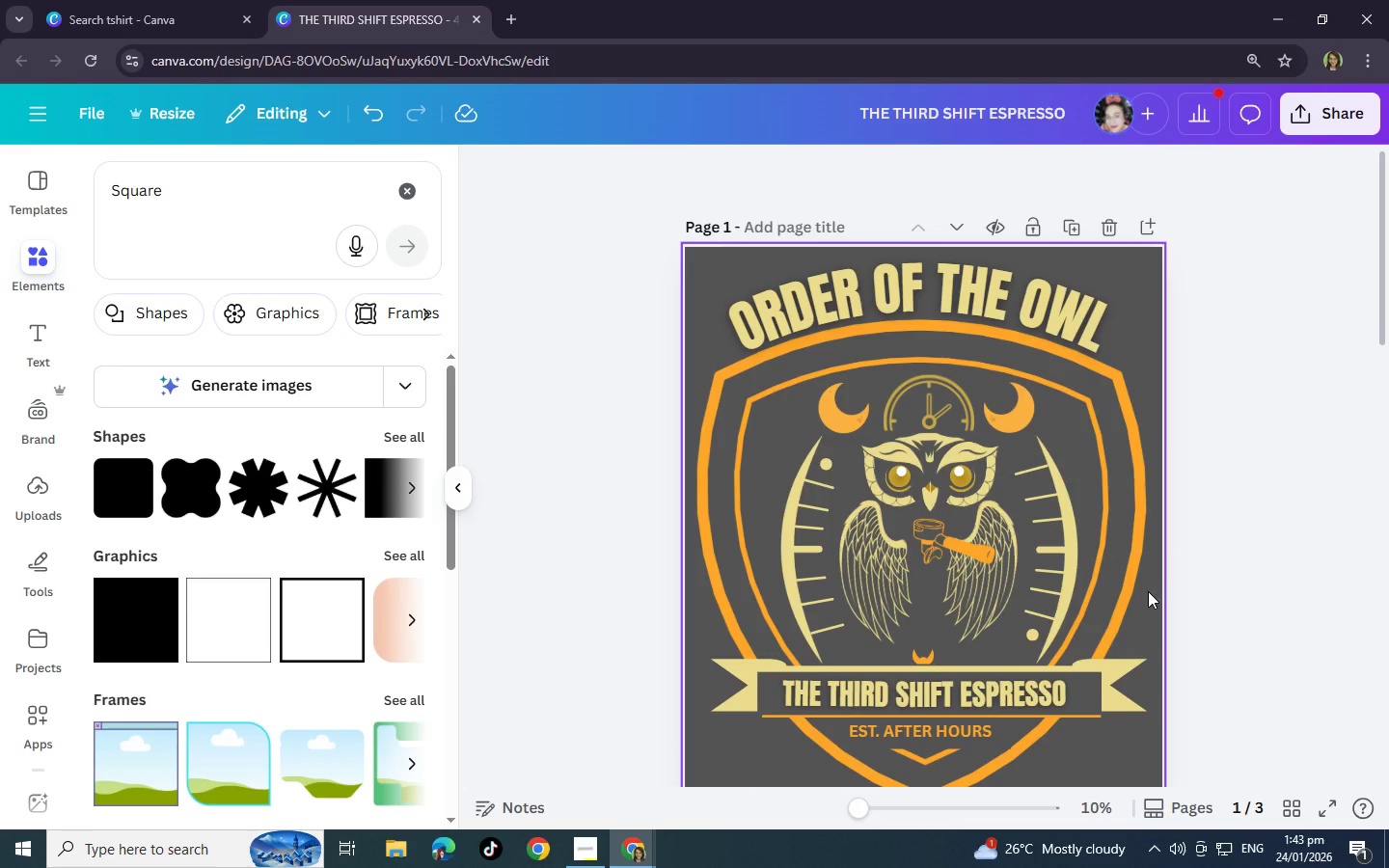 
scroll: coordinate [1148, 591], scroll_direction: down, amount: 1.0
 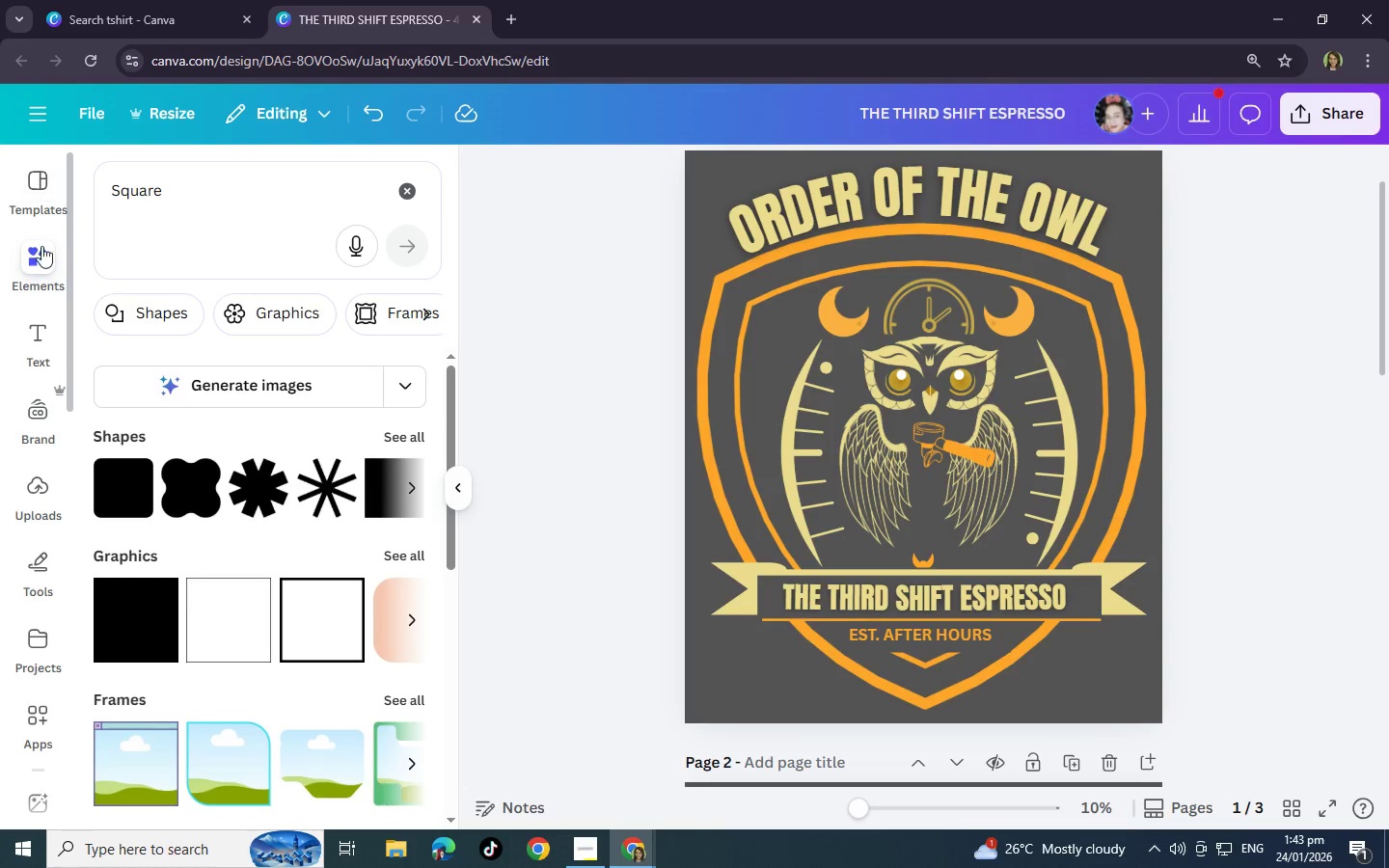 
wait(5.19)
 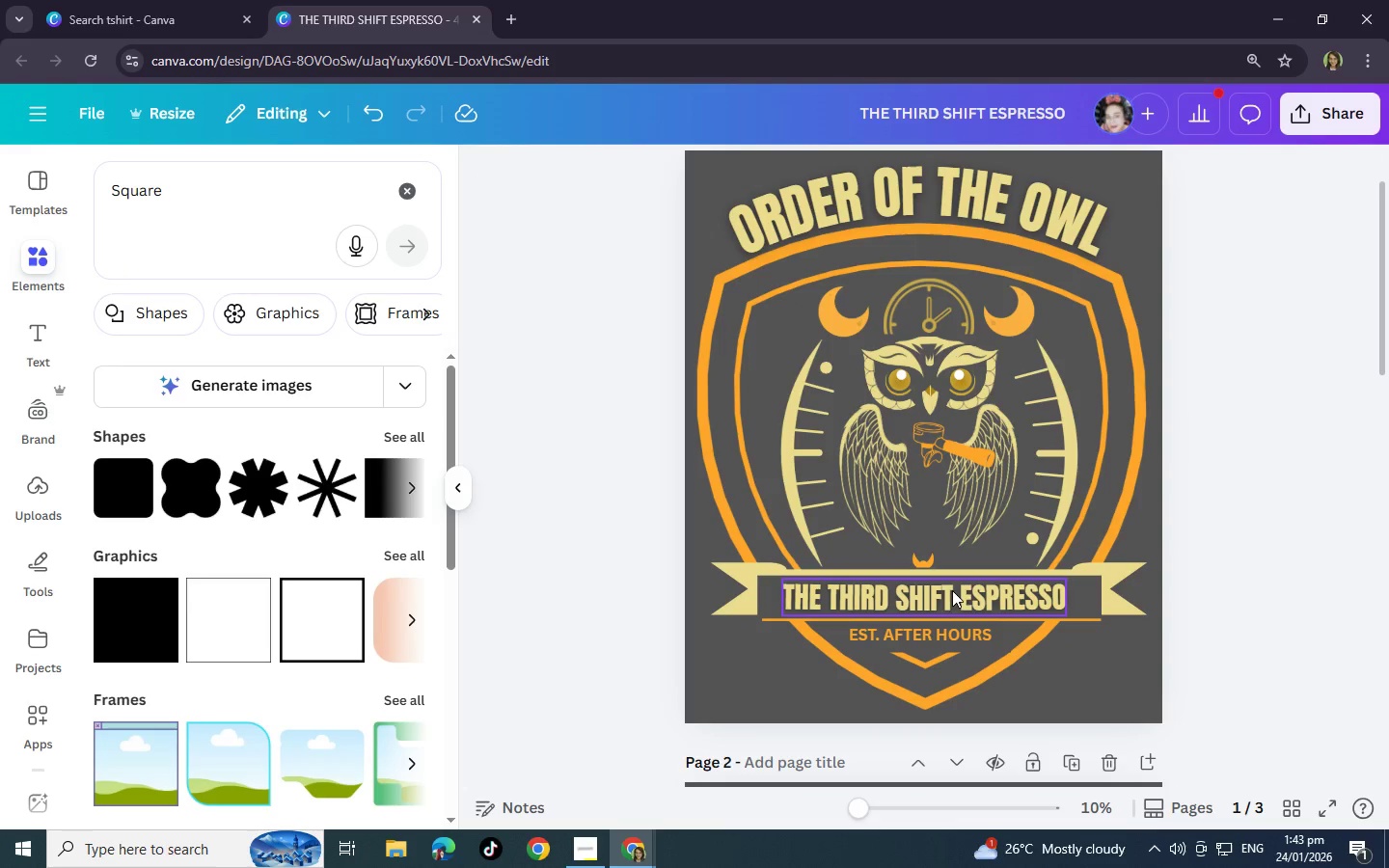 
left_click_drag(start_coordinate=[221, 201], to_coordinate=[0, 197])
 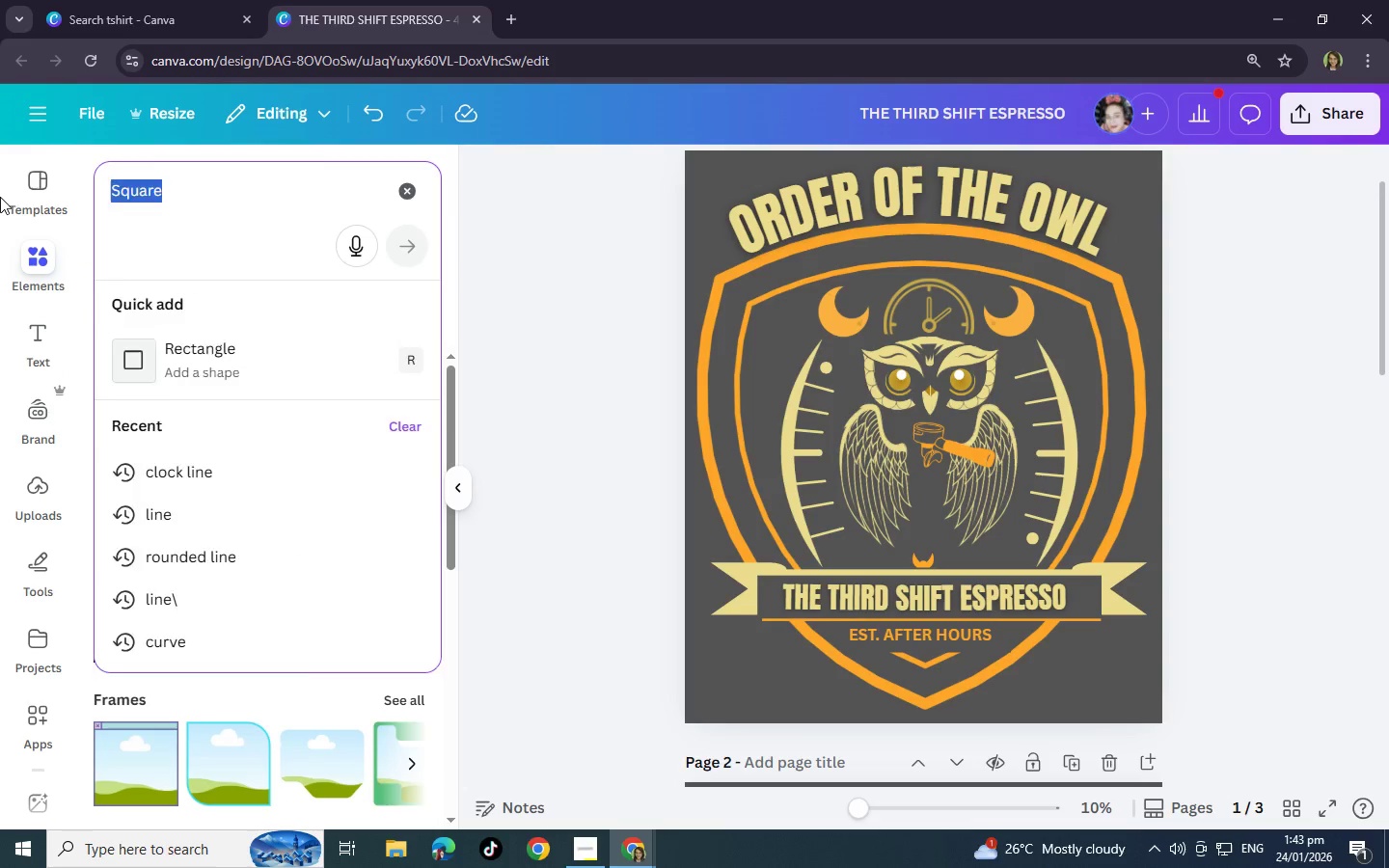 
type(grain texture)
 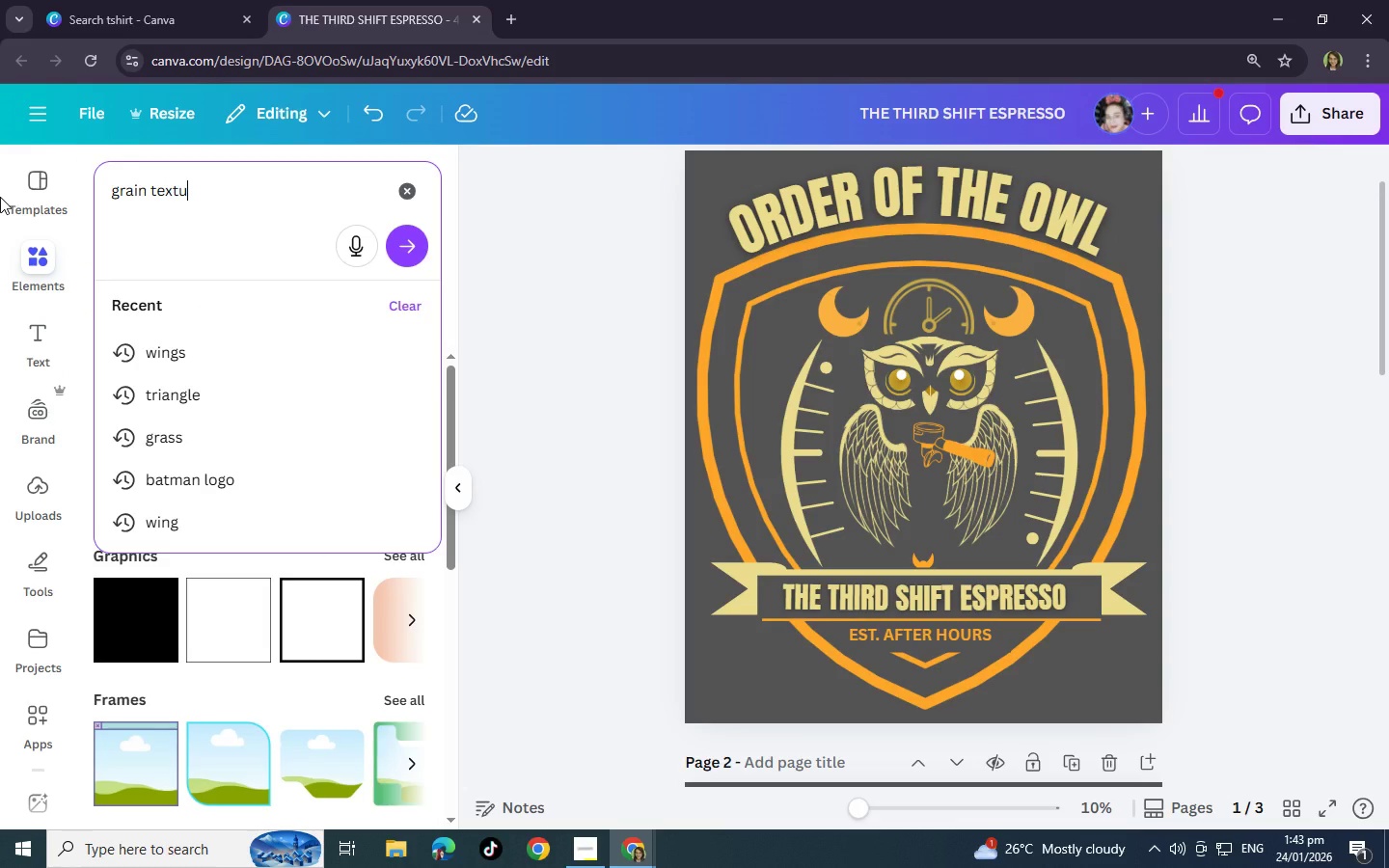 
key(Enter)
 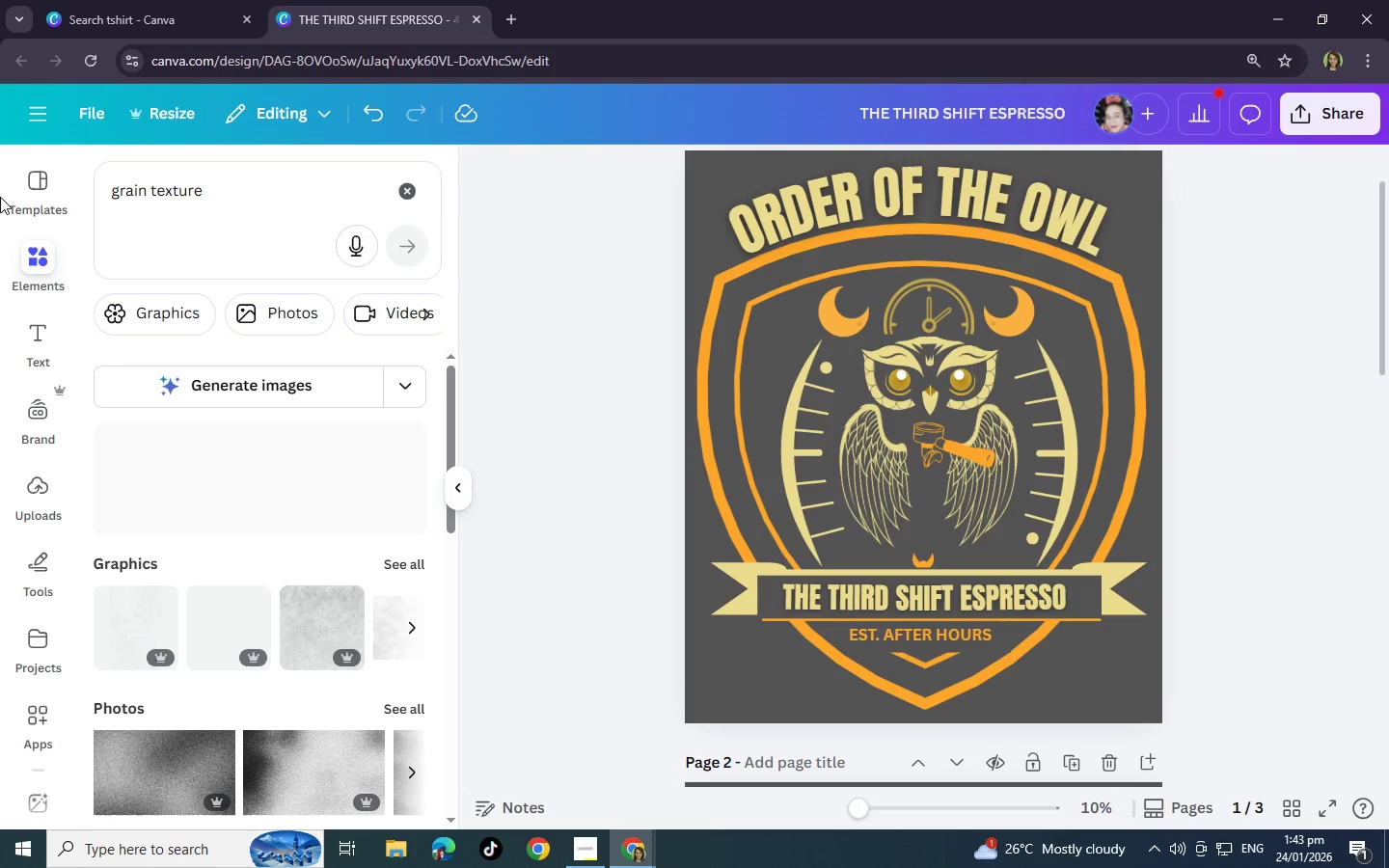 
wait(5.34)
 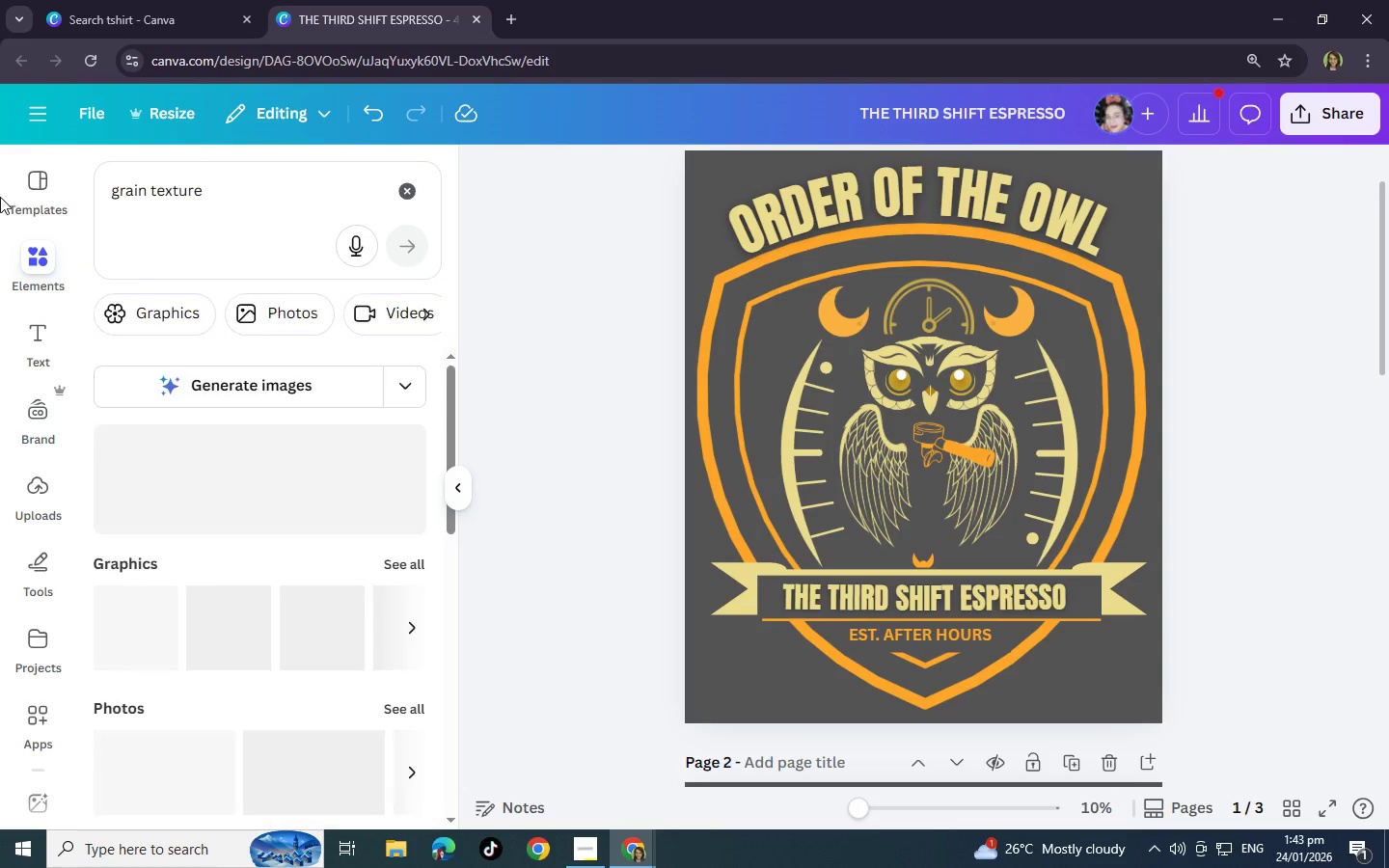 
scroll: coordinate [316, 553], scroll_direction: down, amount: 5.0
 